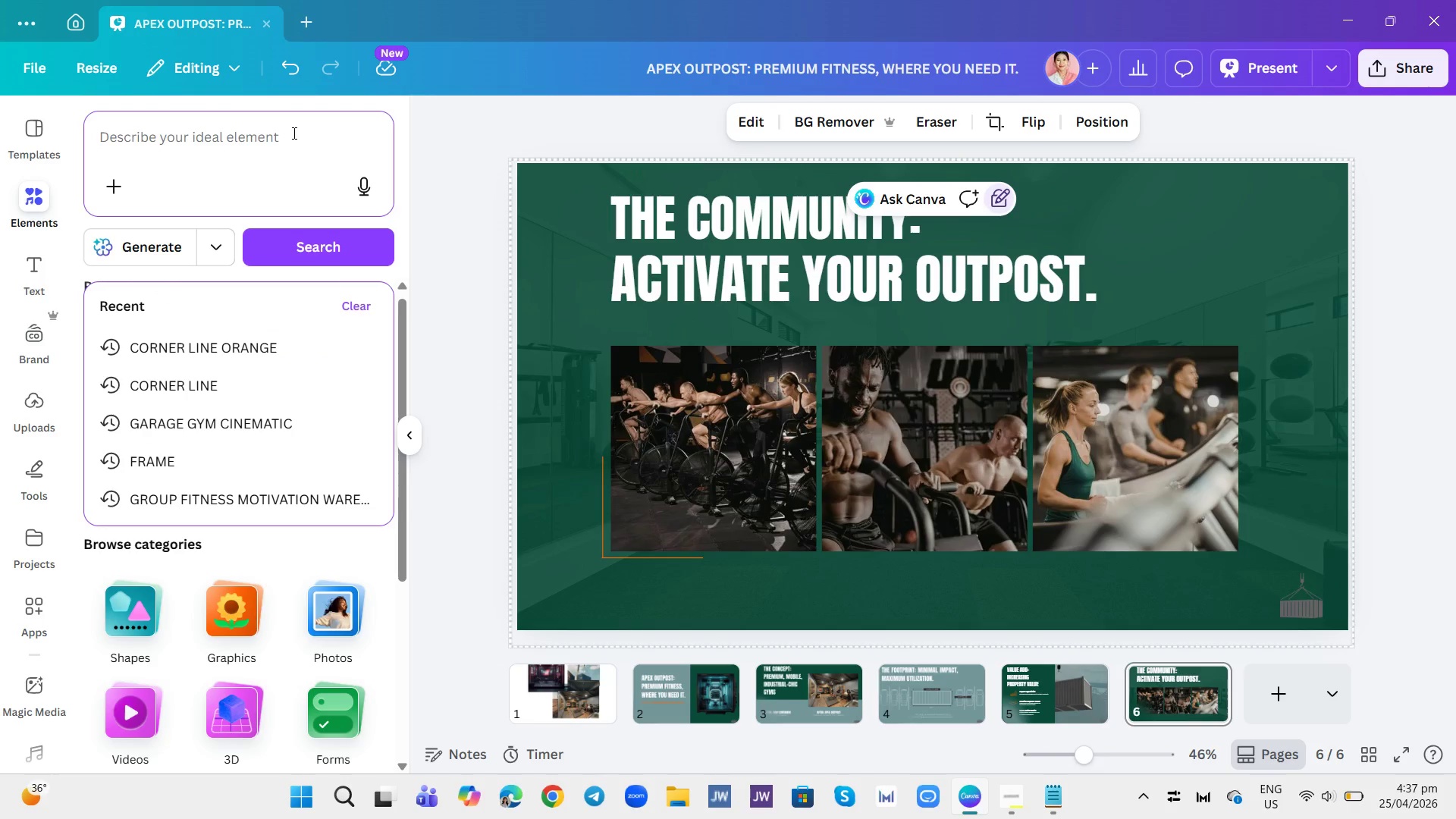 
type(ZU8)
key(Backspace)
type(MBA OUTDOOR)
 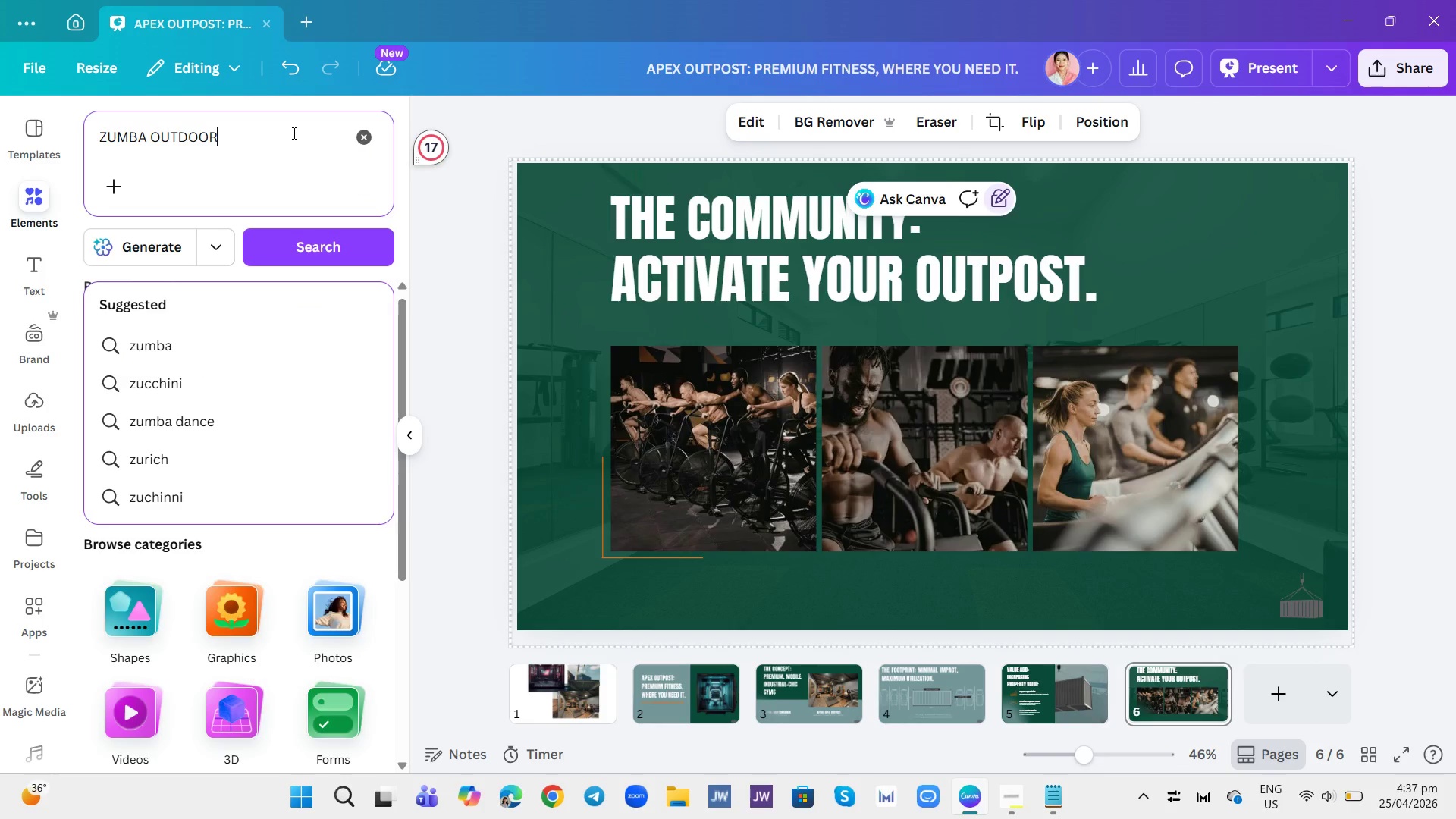 
key(Enter)
 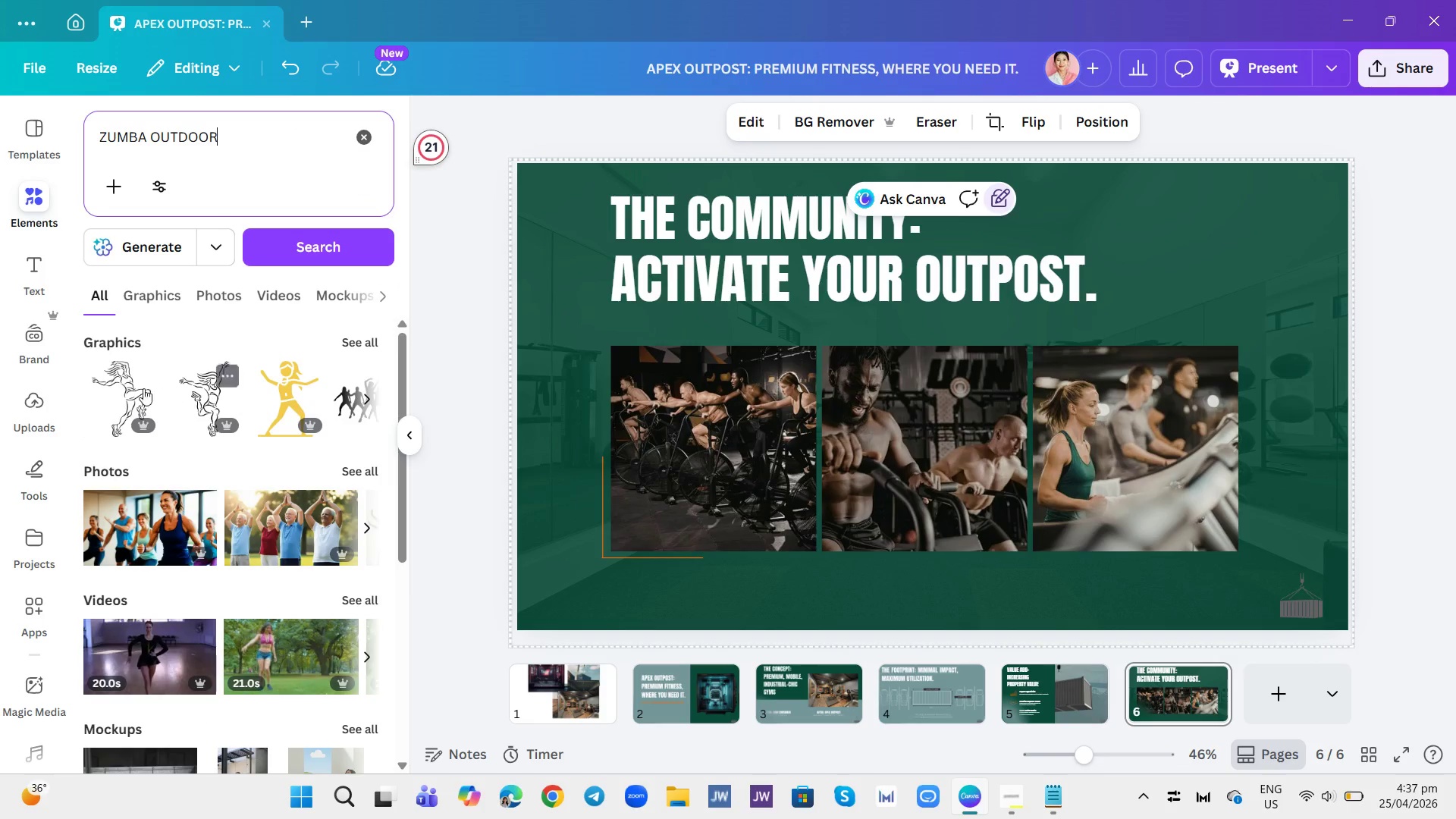 
left_click([149, 299])
 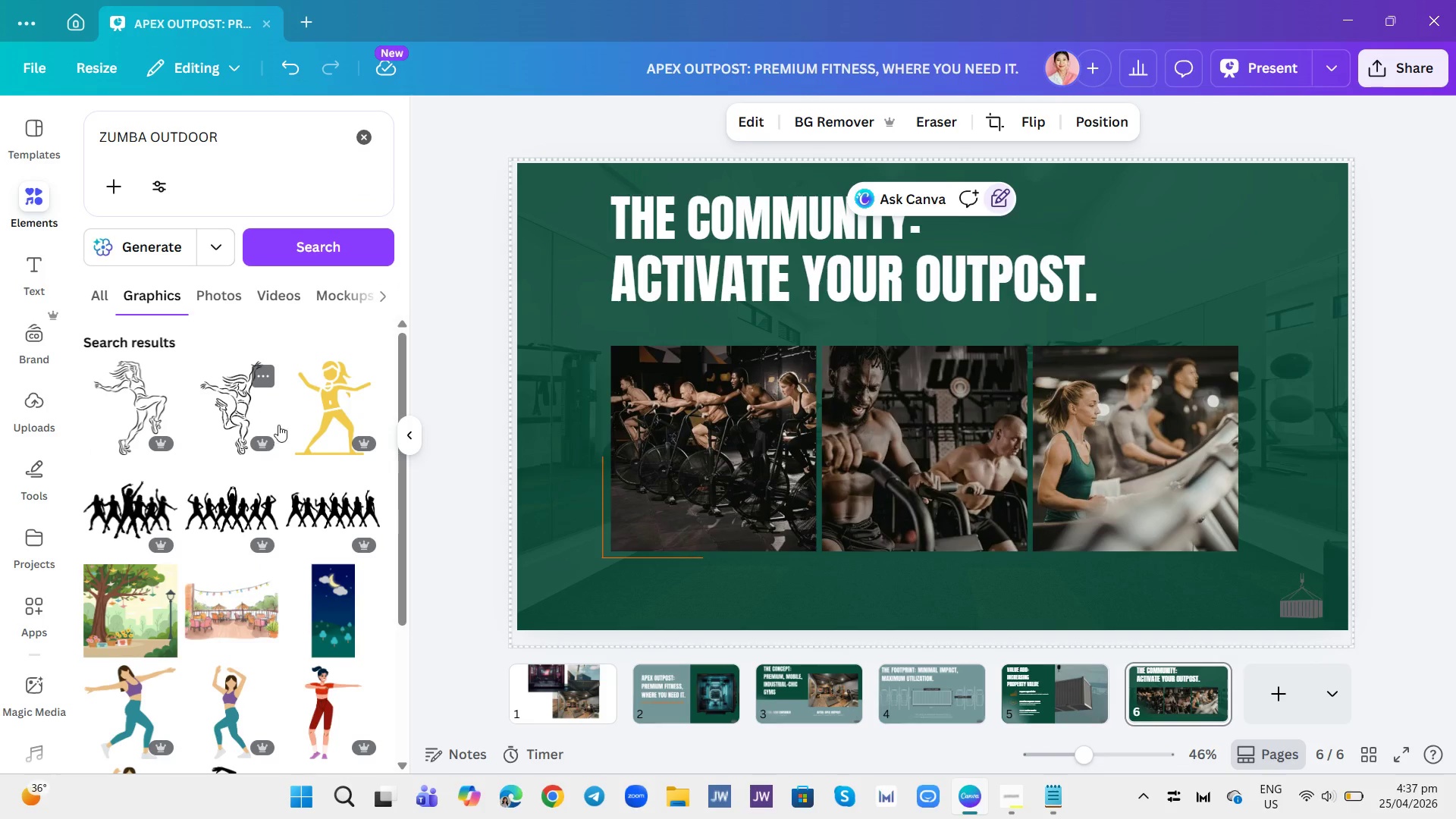 
left_click([230, 300])
 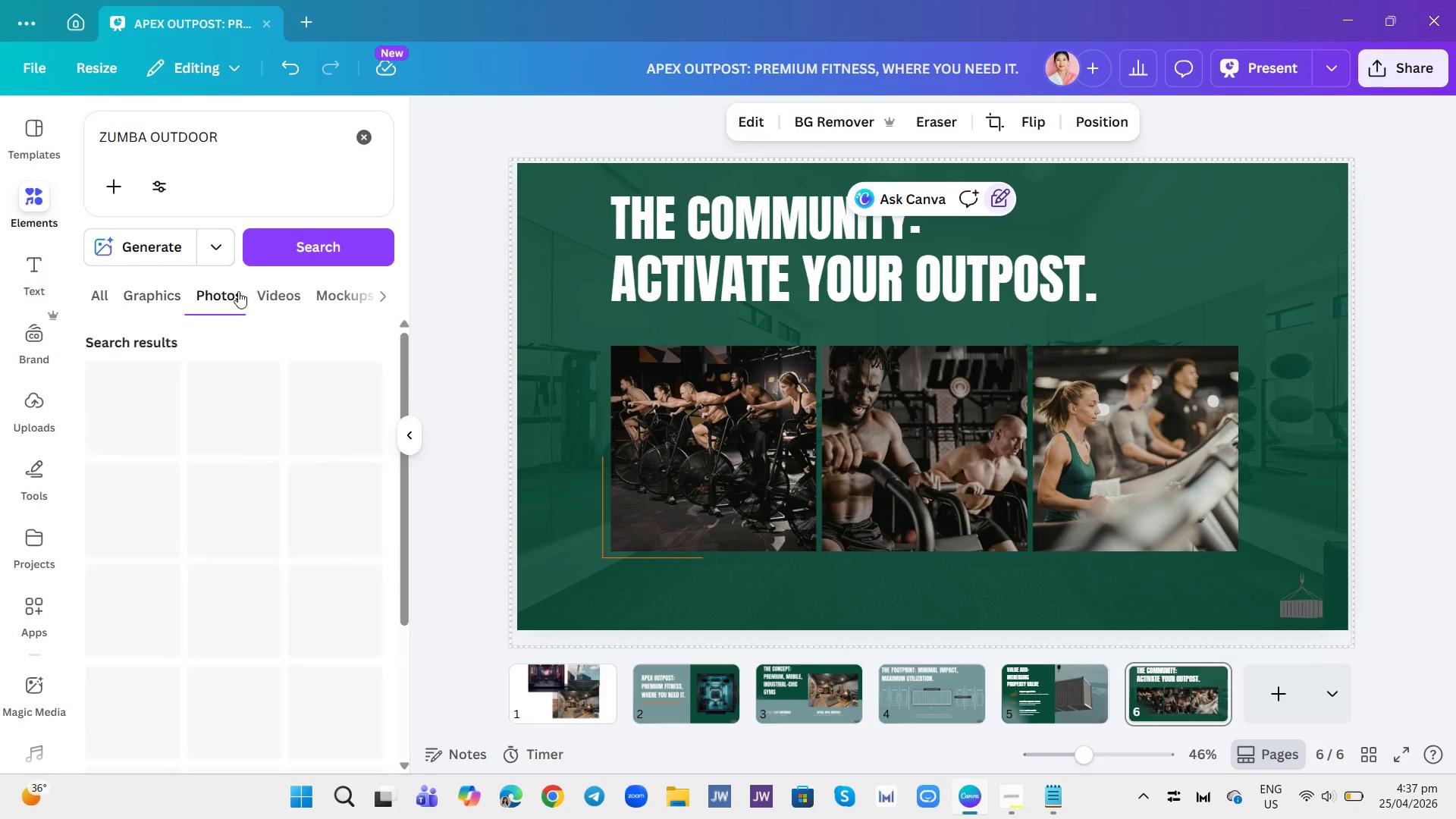 
mouse_move([242, 311])
 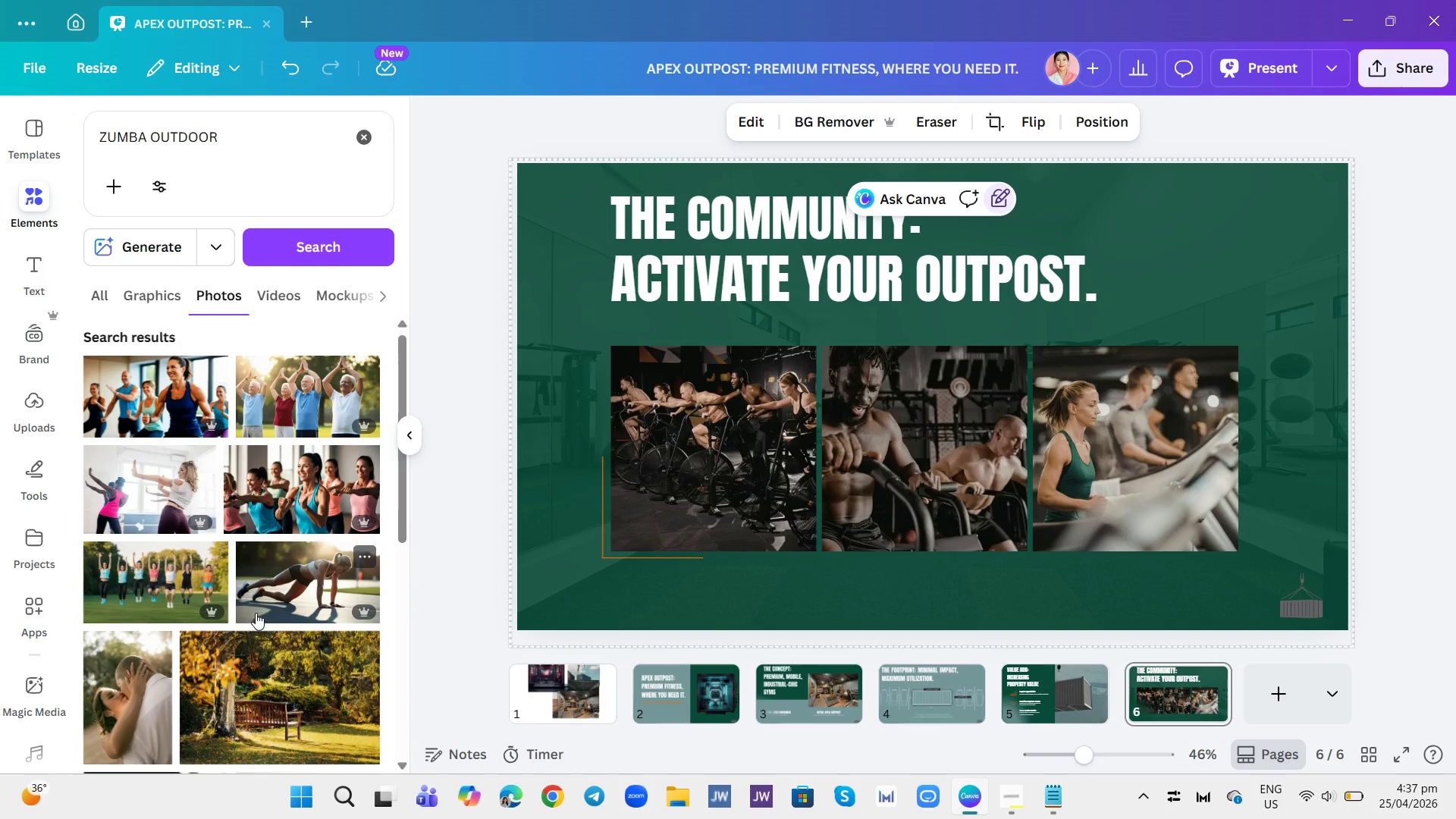 
scroll: coordinate [262, 522], scroll_direction: down, amount: 10.0
 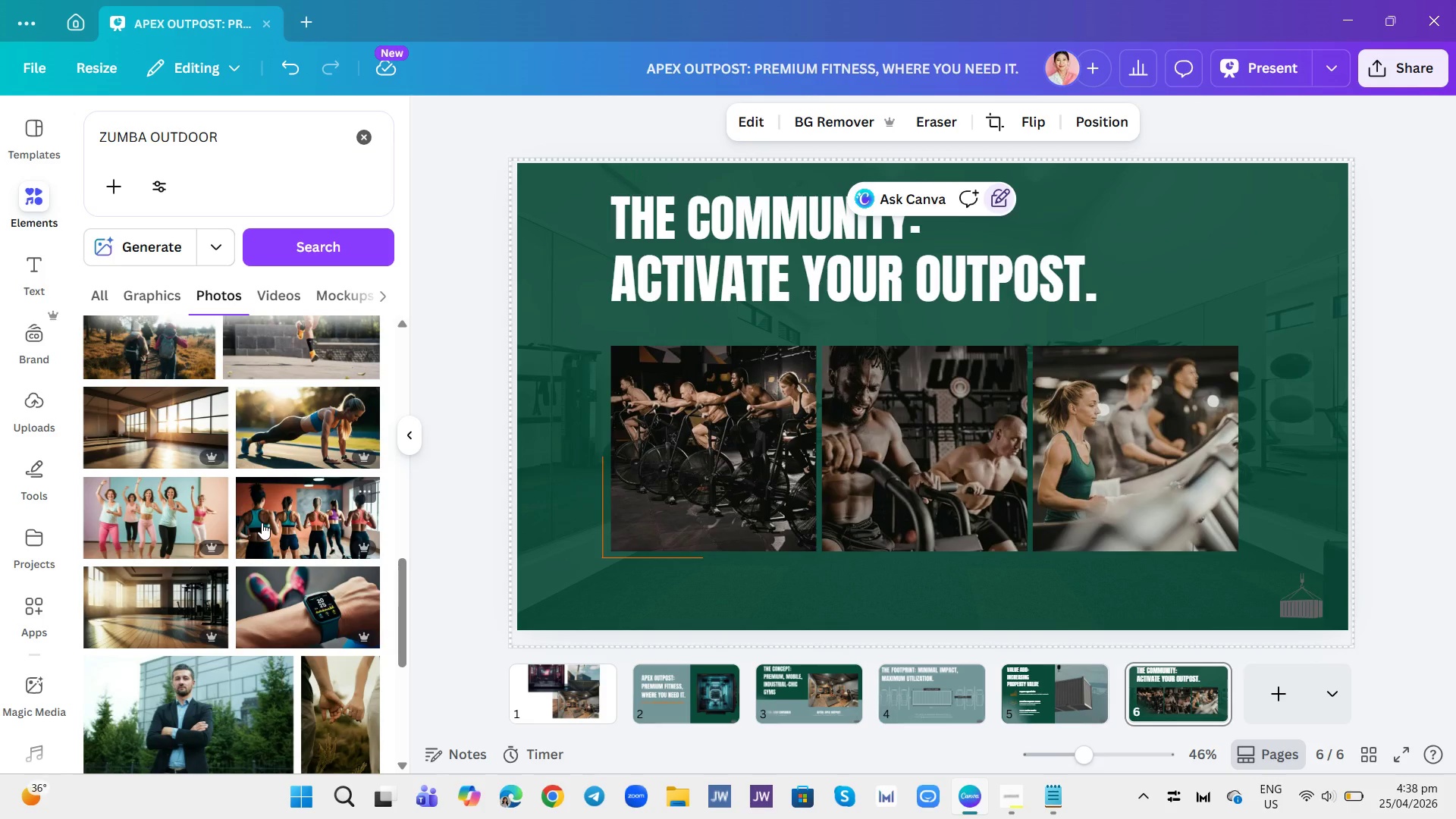 
scroll: coordinate [264, 513], scroll_direction: down, amount: 5.0
 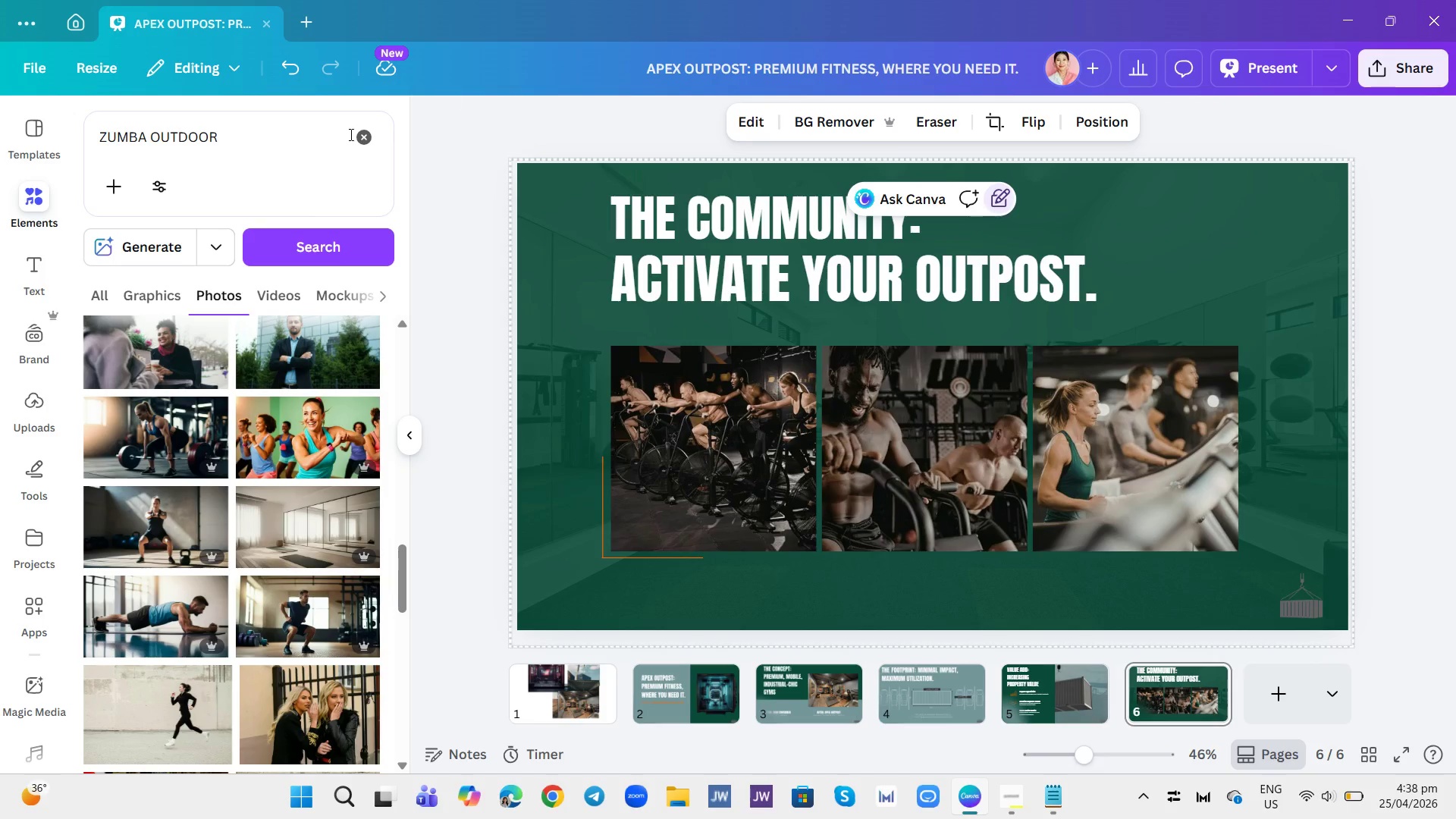 
left_click([357, 134])
 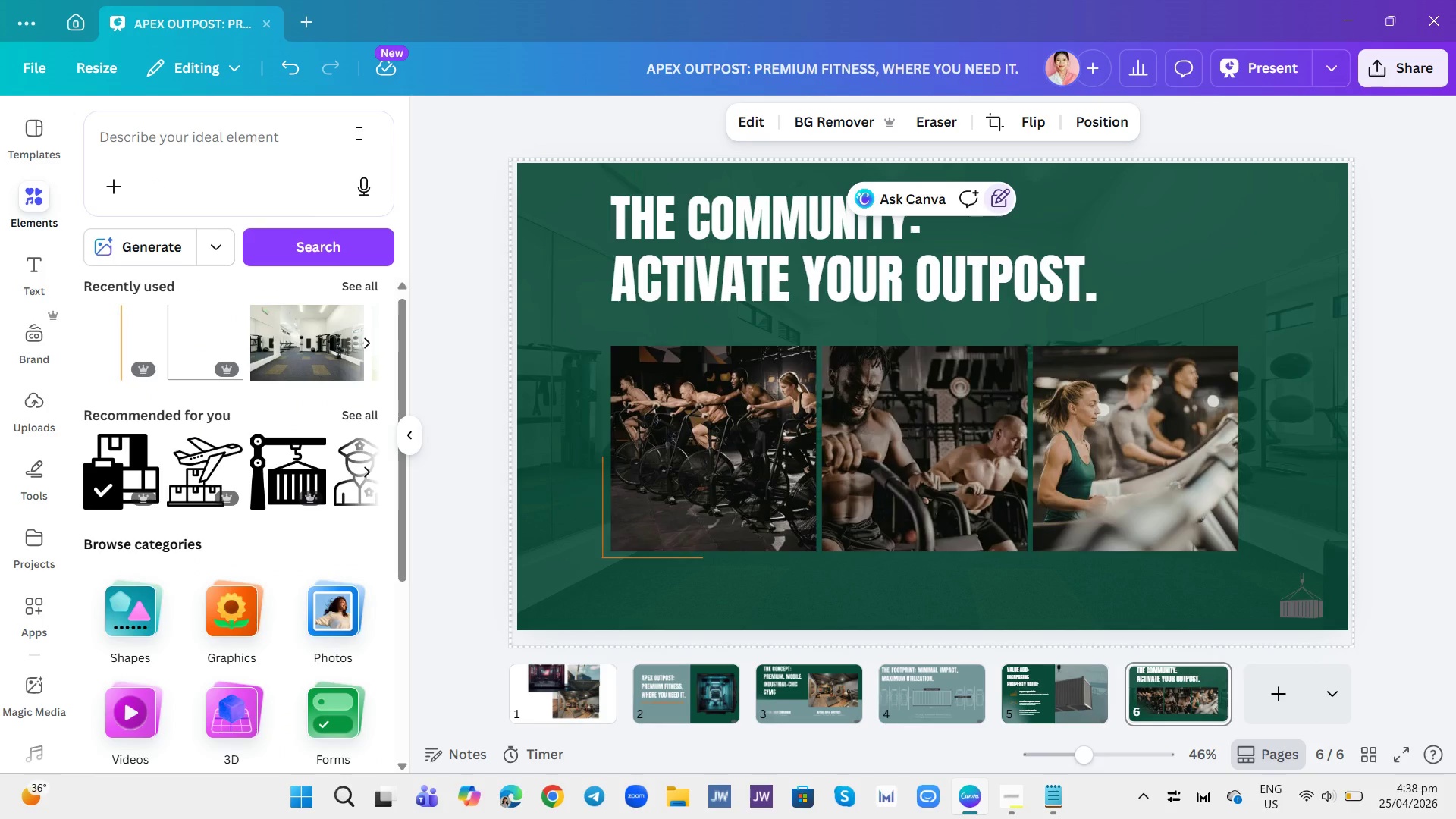 
left_click([357, 133])
 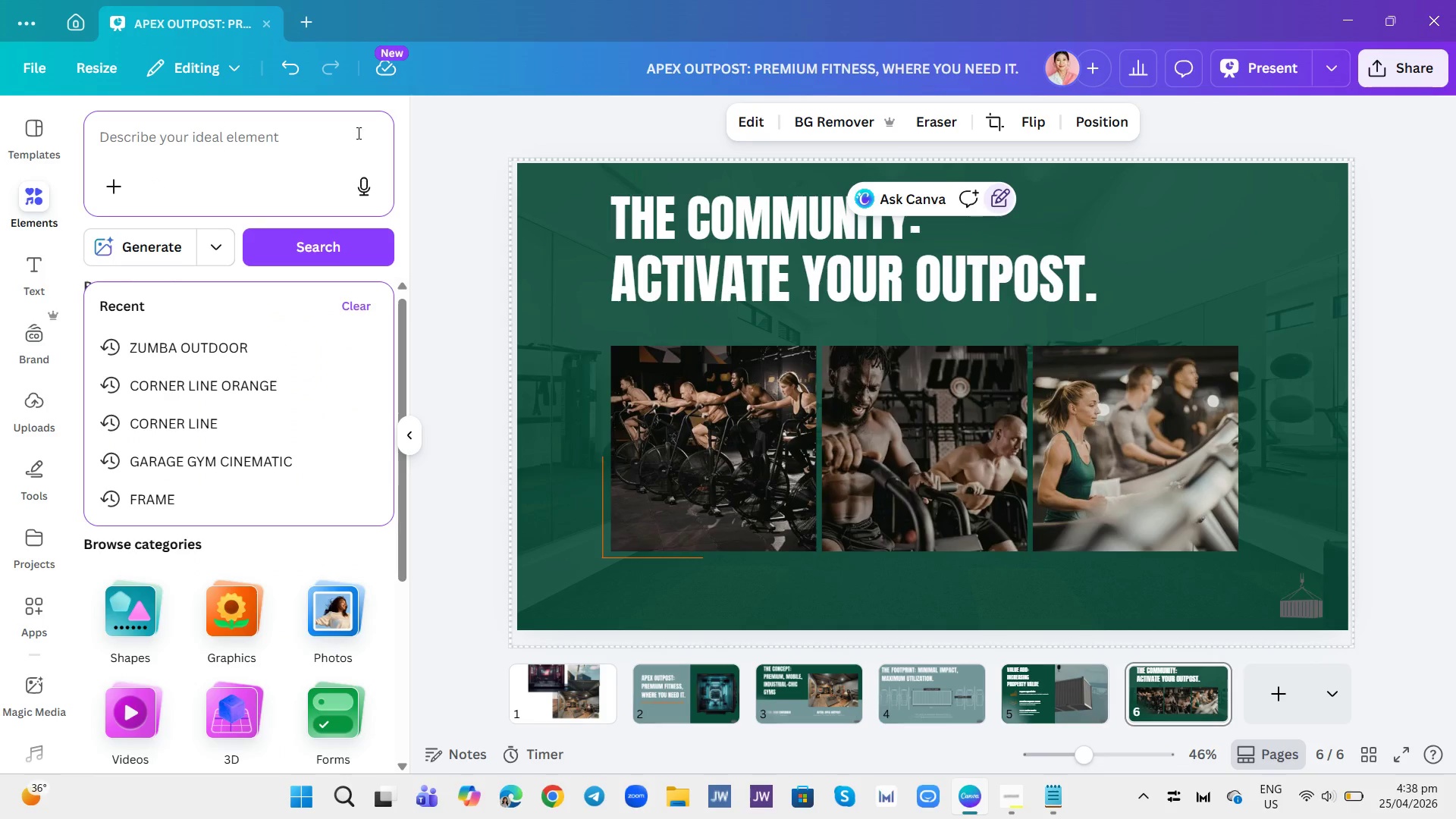 
type(DANCING INSIDE THE COINATE)
key(Backspace)
key(Backspace)
key(Backspace)
key(Backspace)
key(Backspace)
type(NTAINER VAN)
 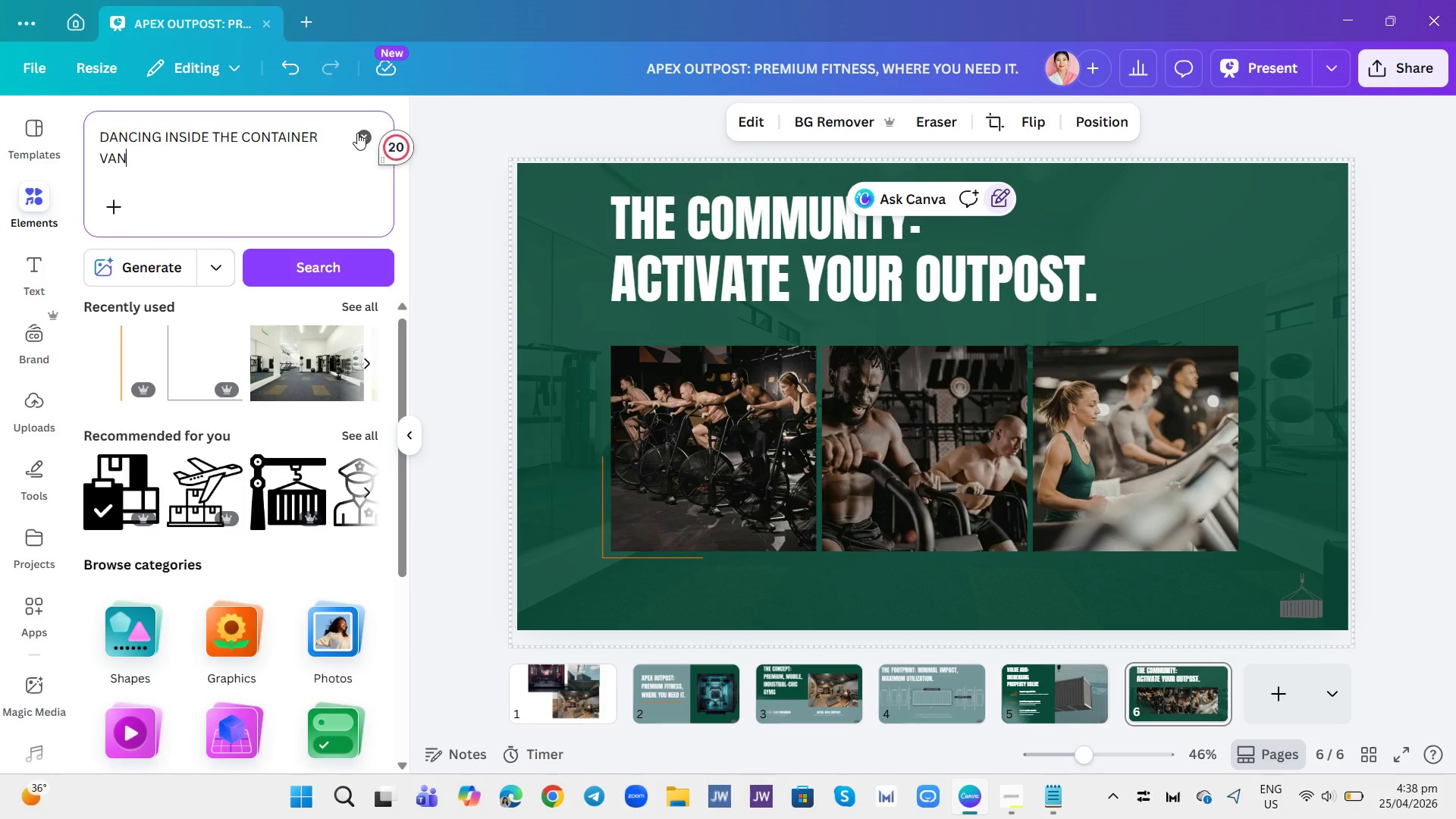 
key(Enter)
 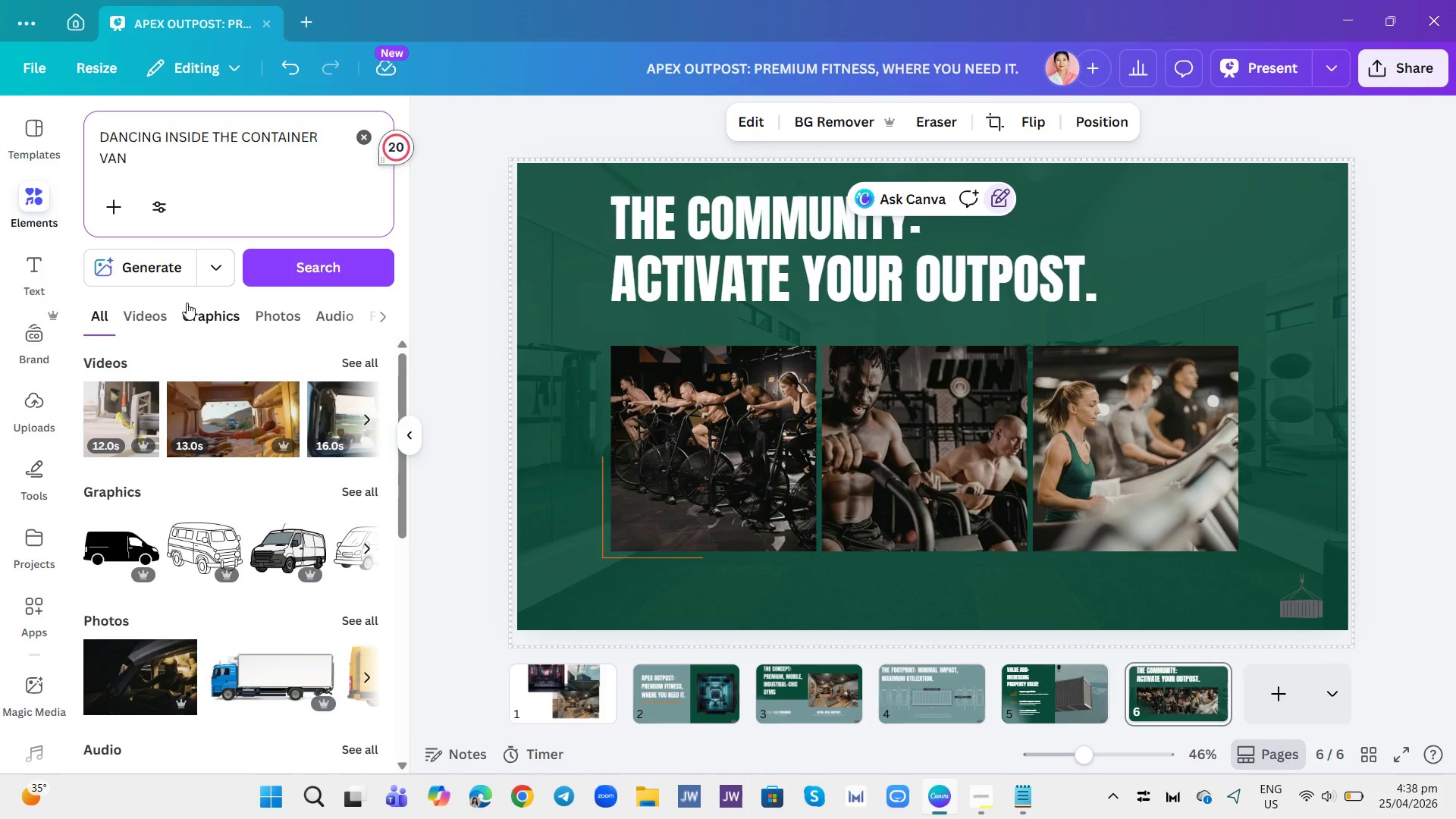 
left_click([265, 309])
 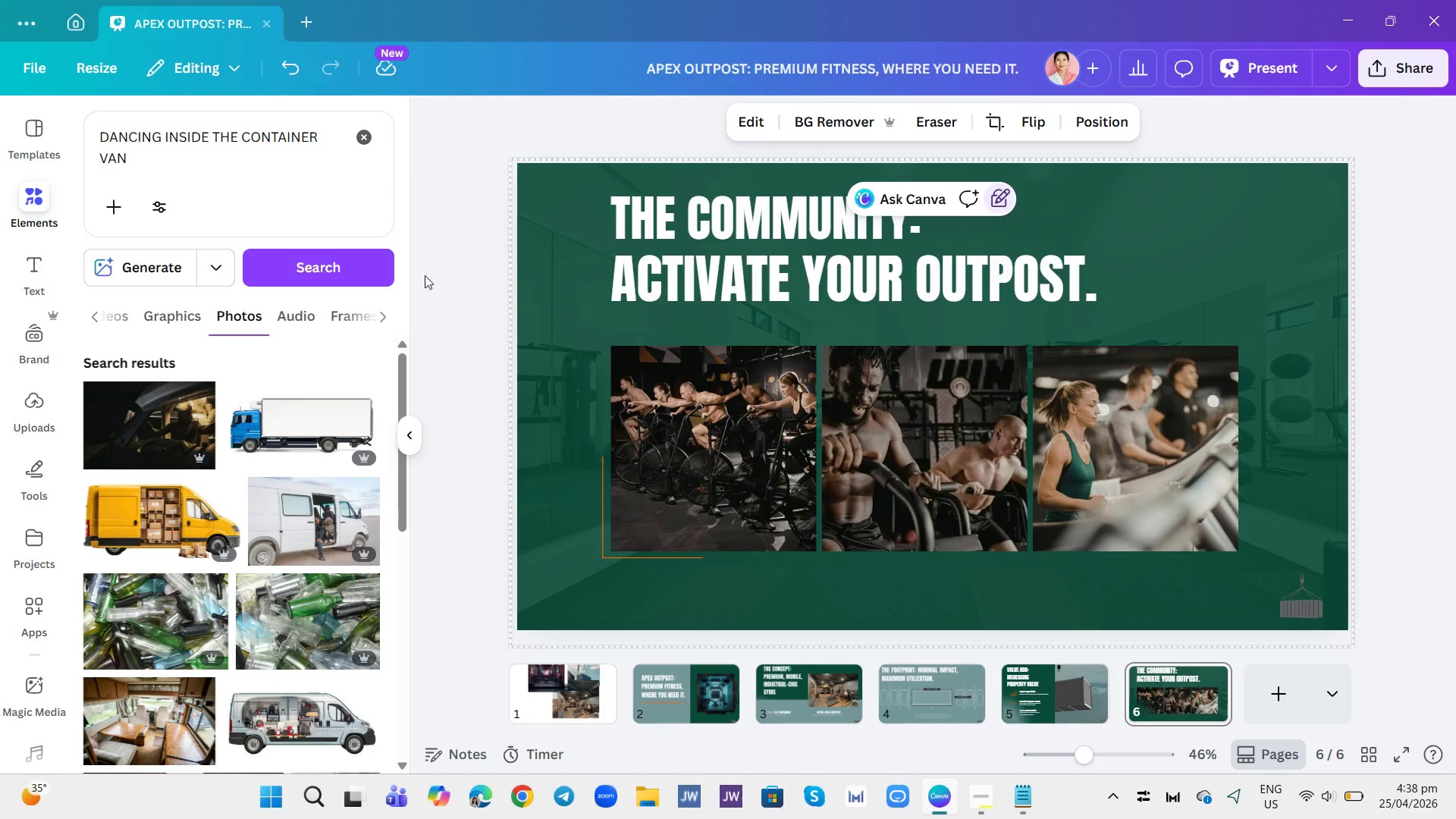 
mouse_move([268, 580])
 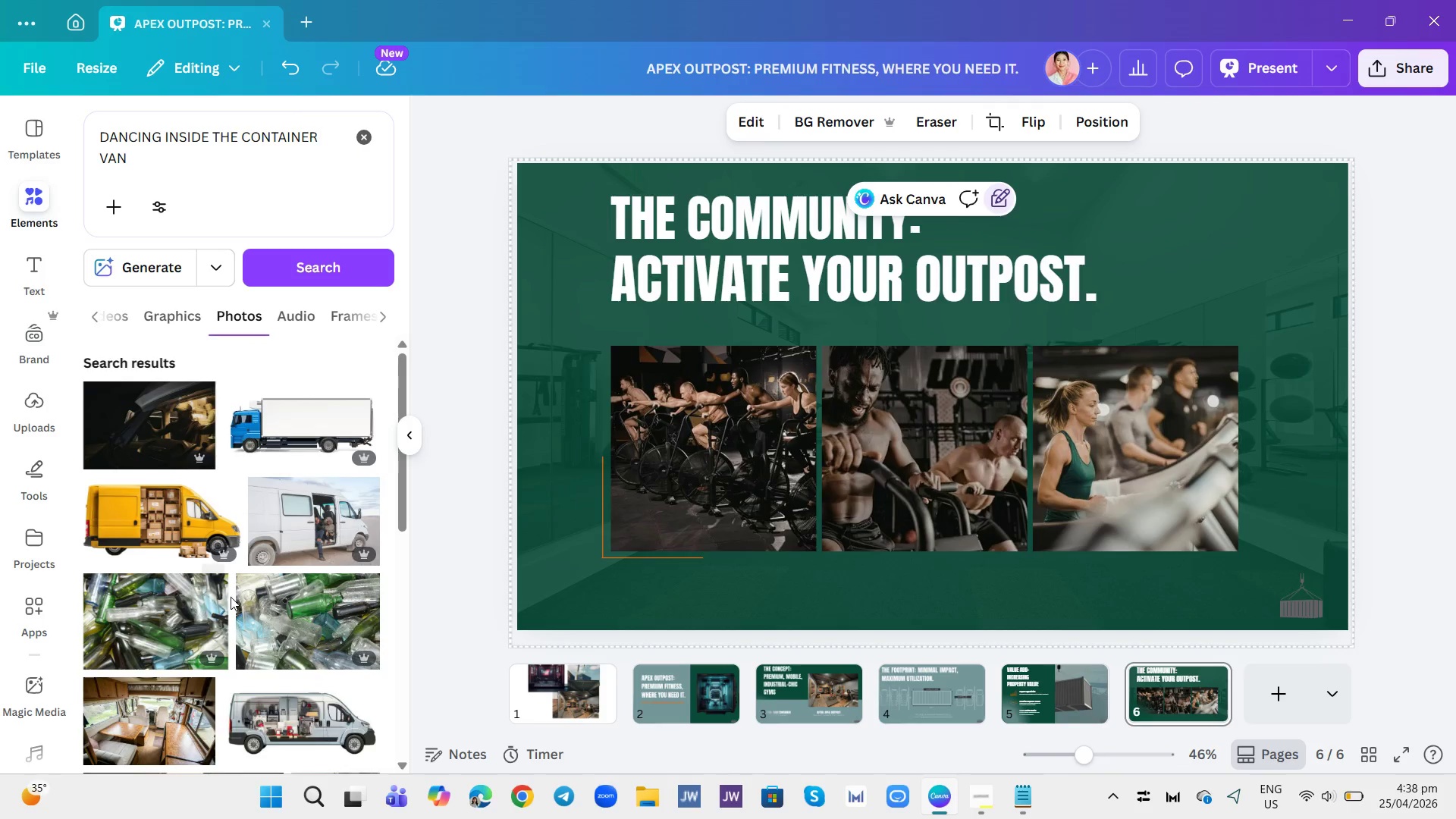 
scroll: coordinate [148, 611], scroll_direction: down, amount: 15.0
 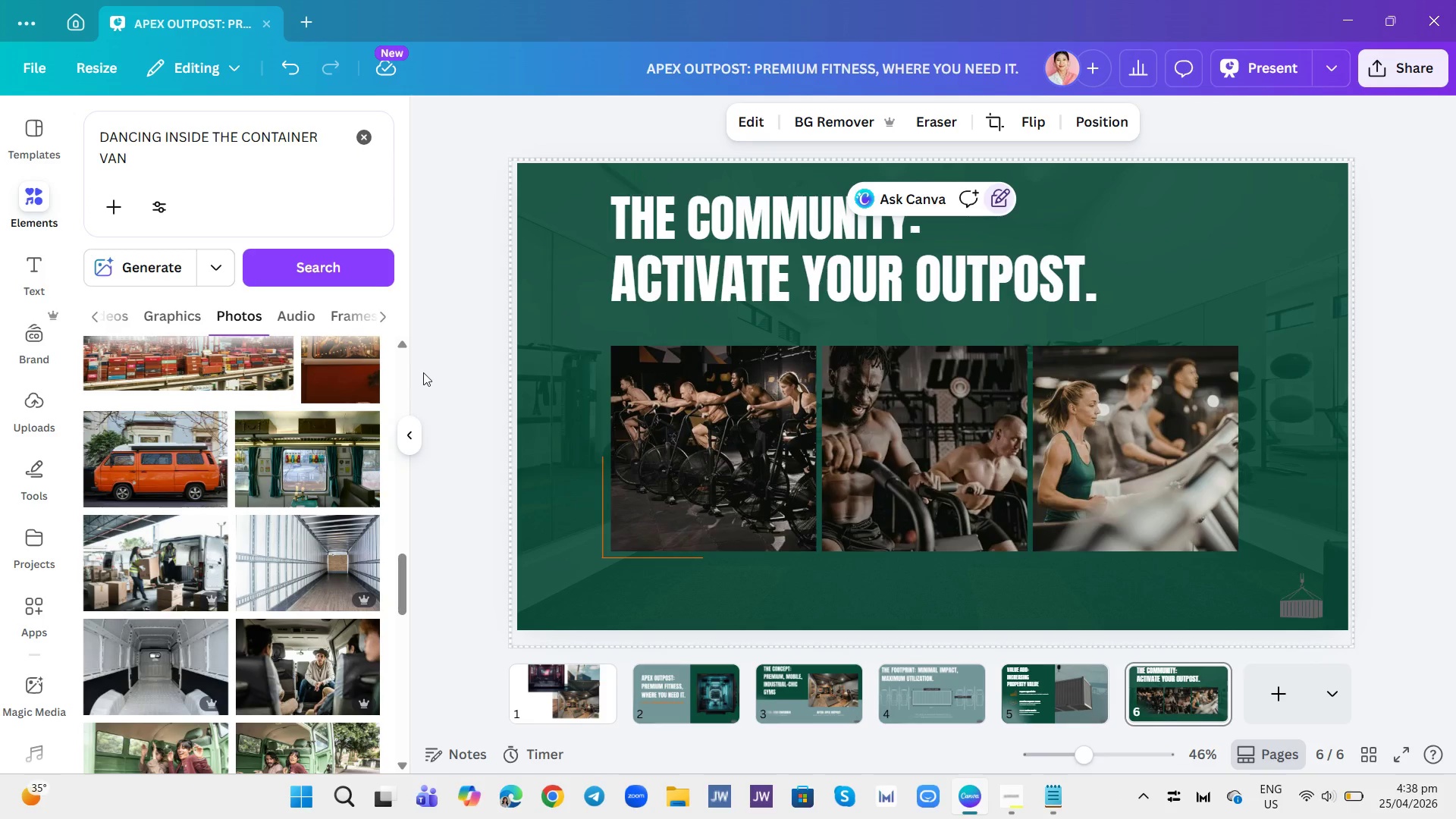 
scroll: coordinate [288, 422], scroll_direction: up, amount: 2.0
 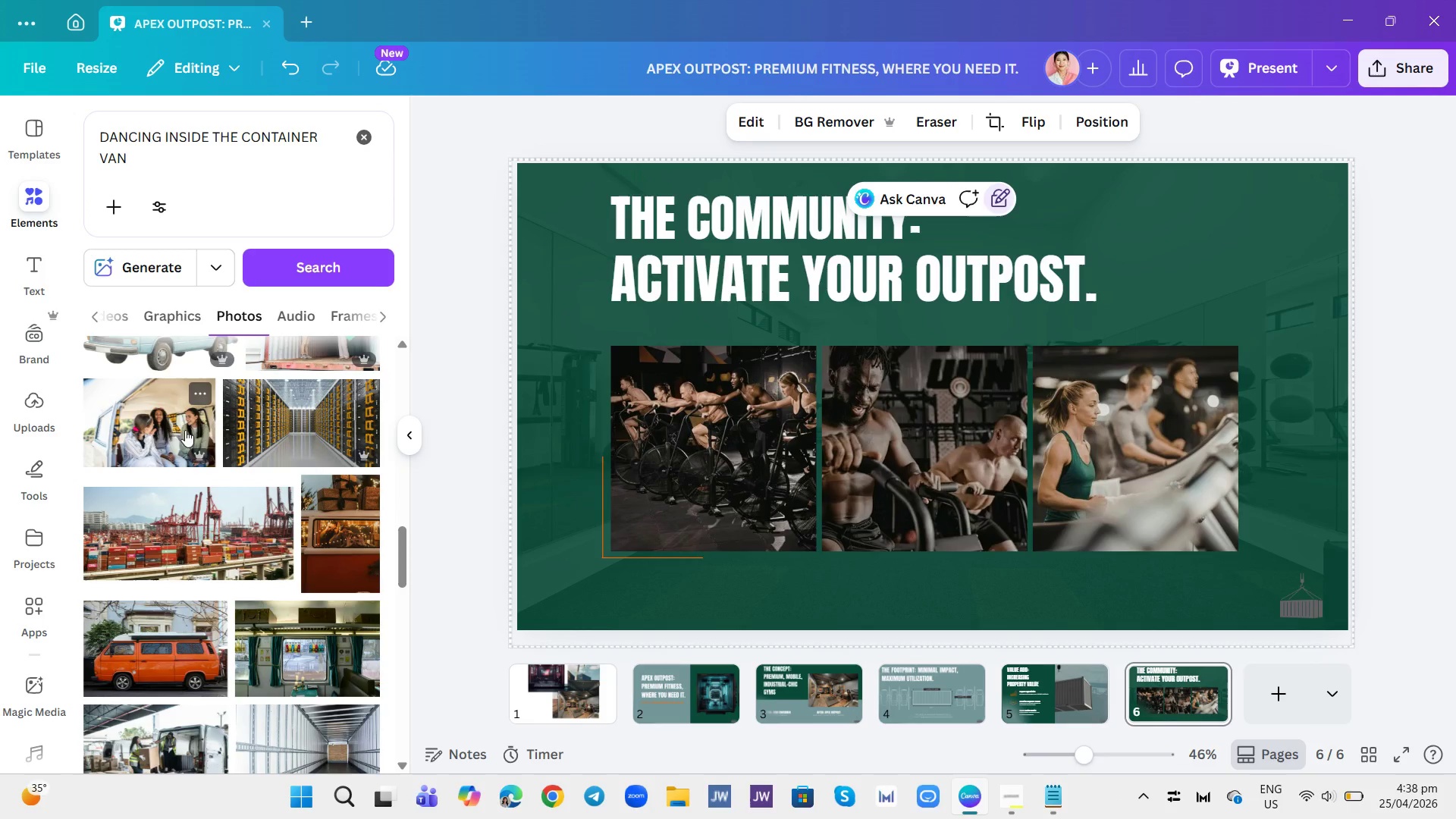 
left_click([177, 429])
 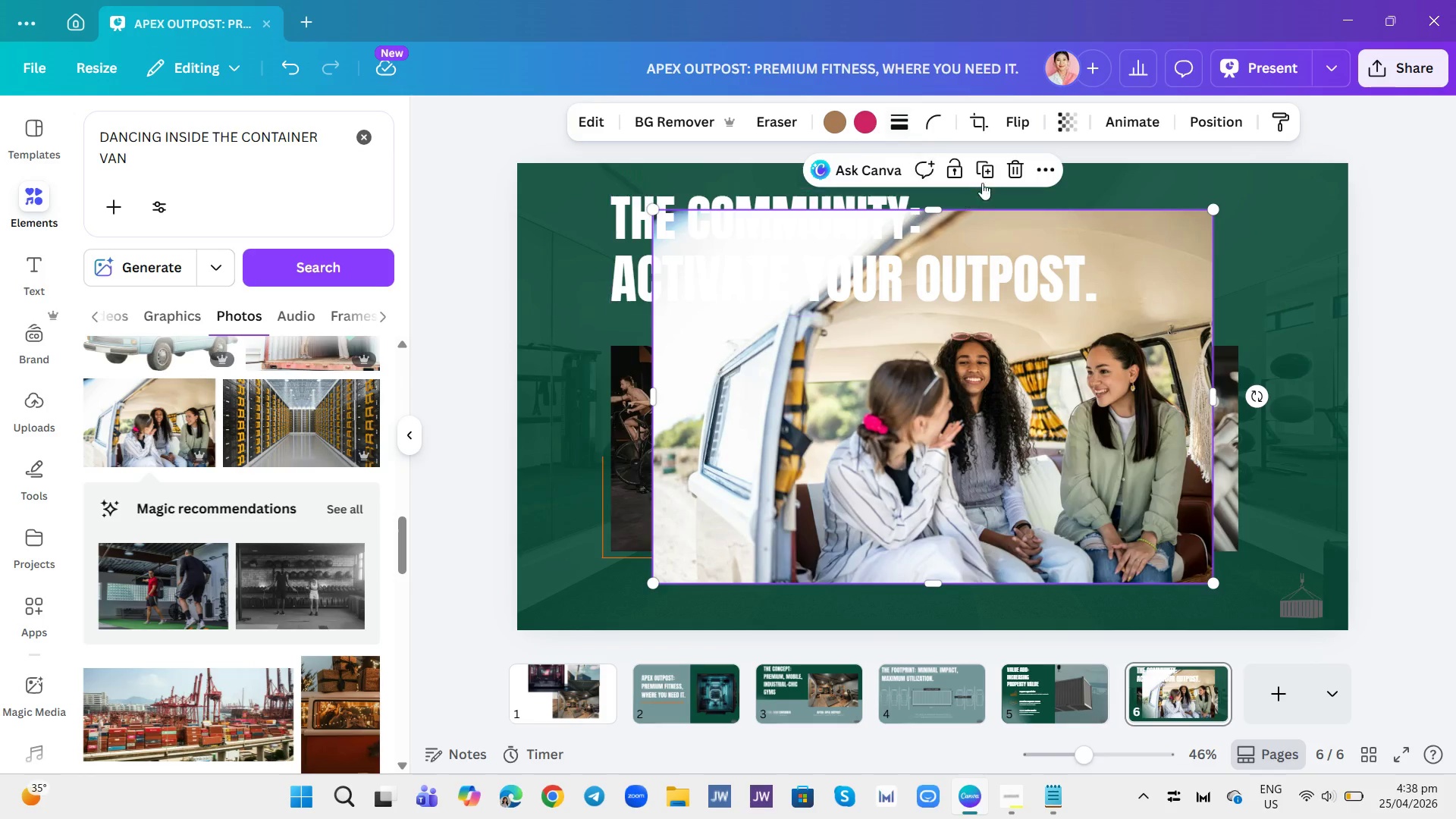 
left_click([1012, 162])
 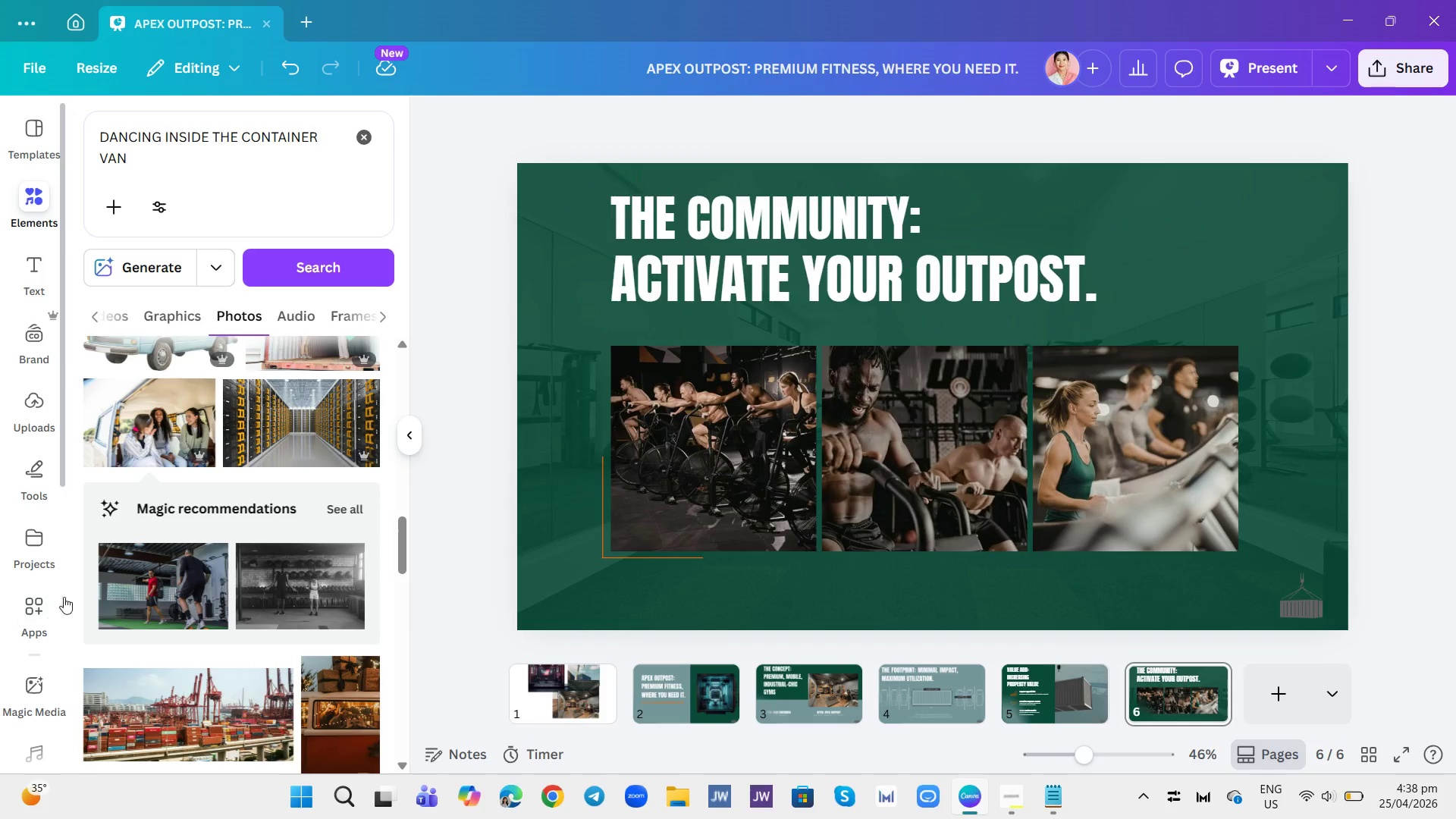 
left_click([137, 586])
 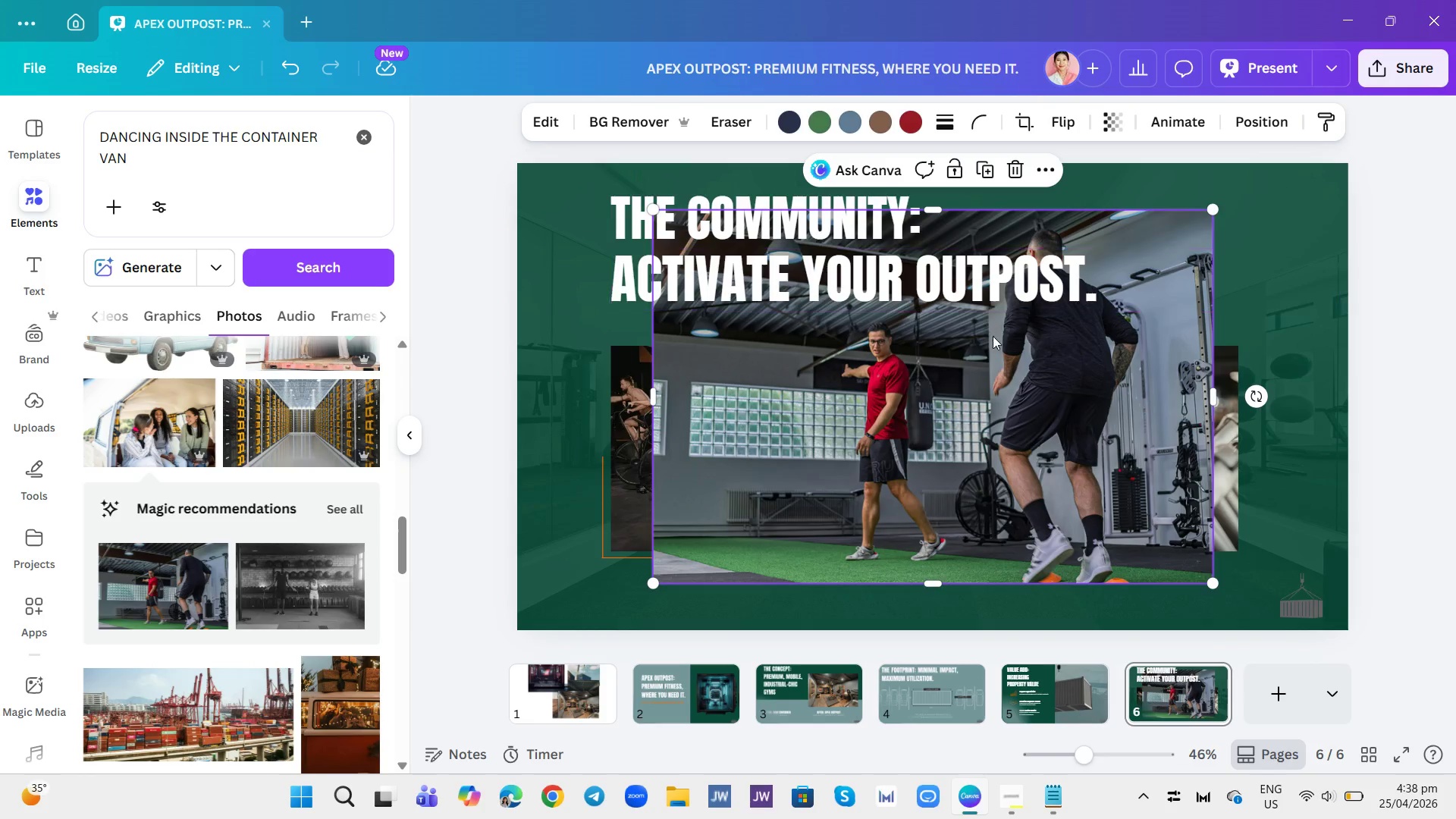 
left_click([1194, 458])
 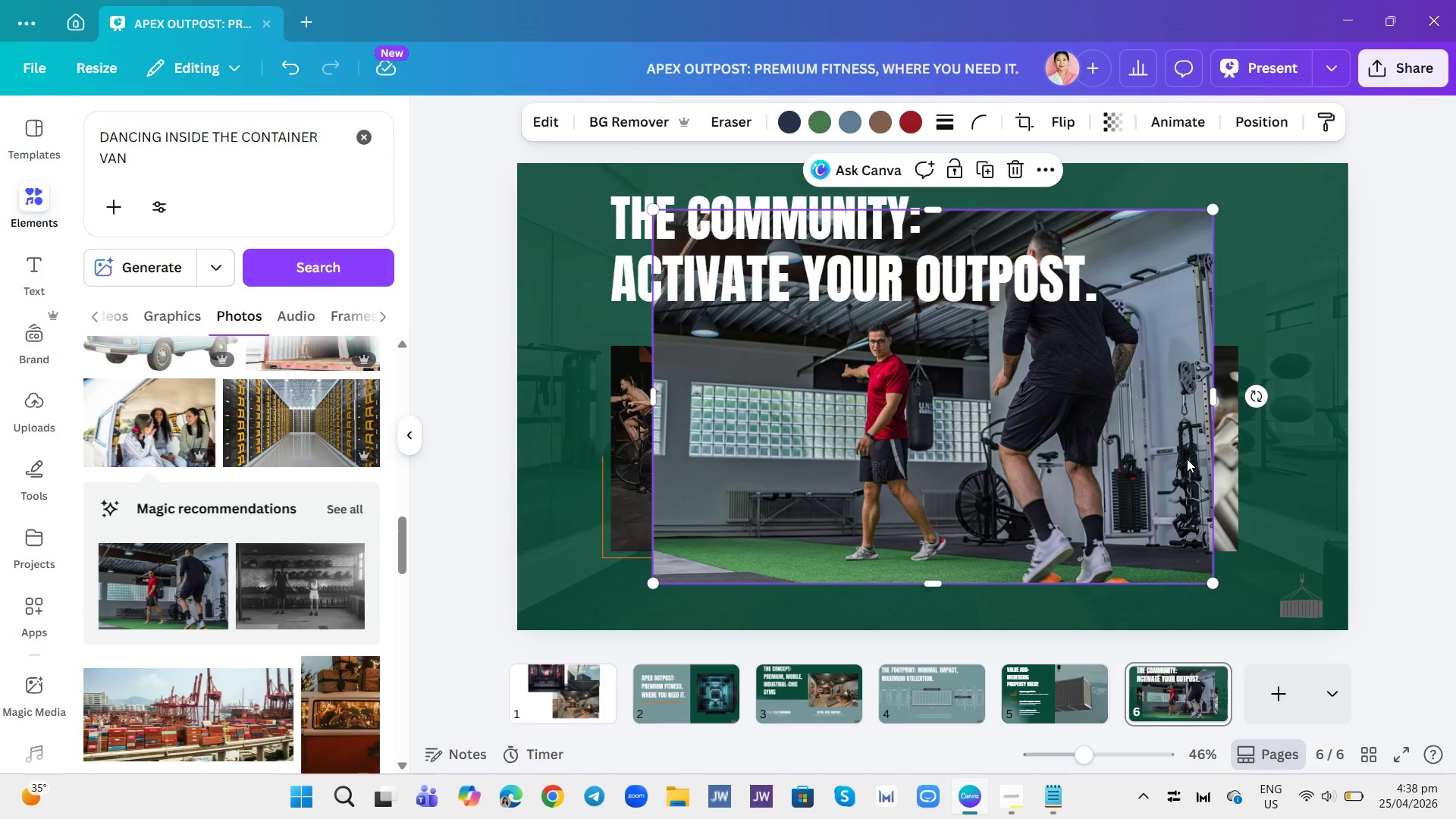 
left_click_drag(start_coordinate=[1187, 458], to_coordinate=[1163, 492])
 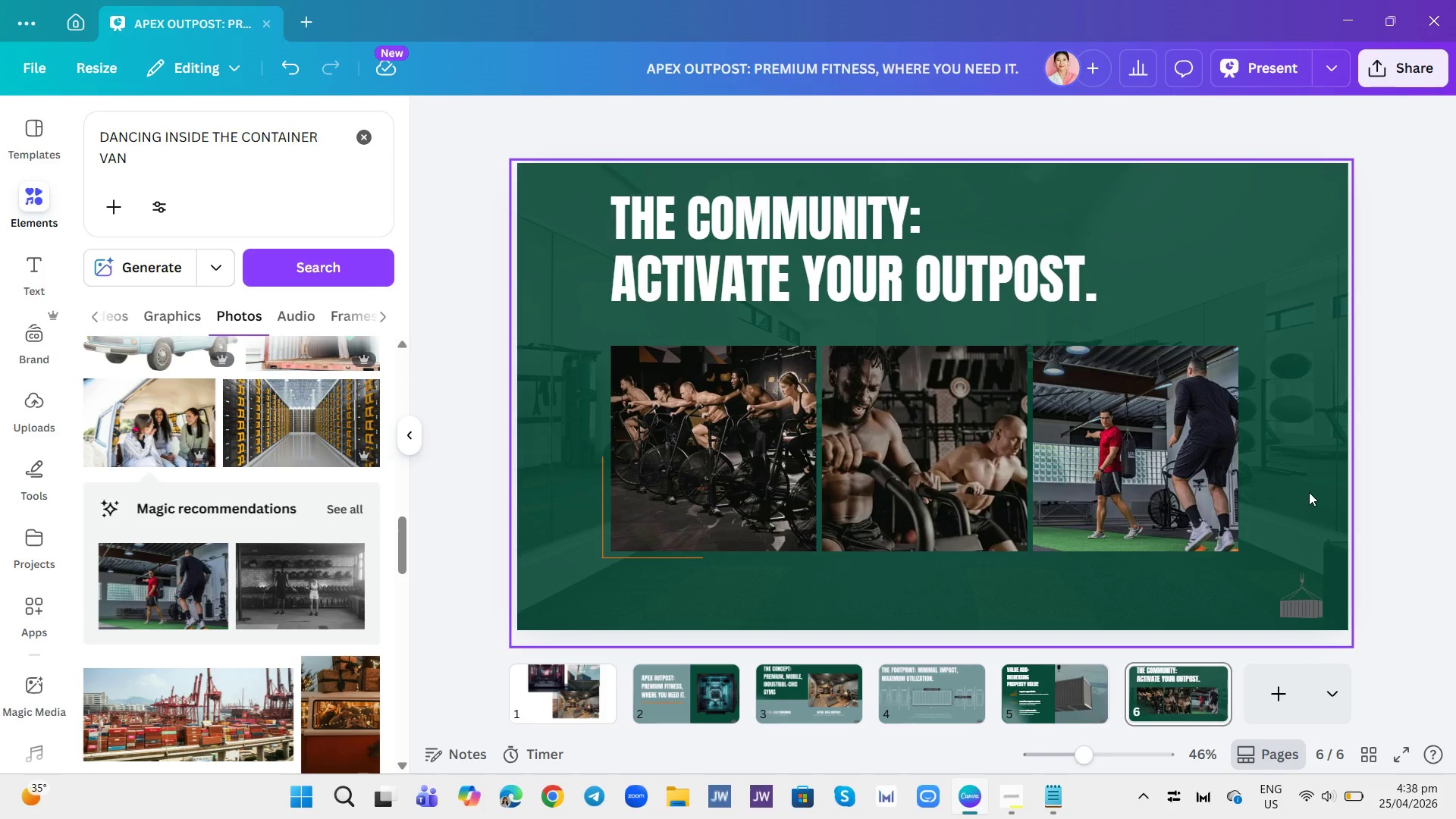 
left_click([1414, 465])
 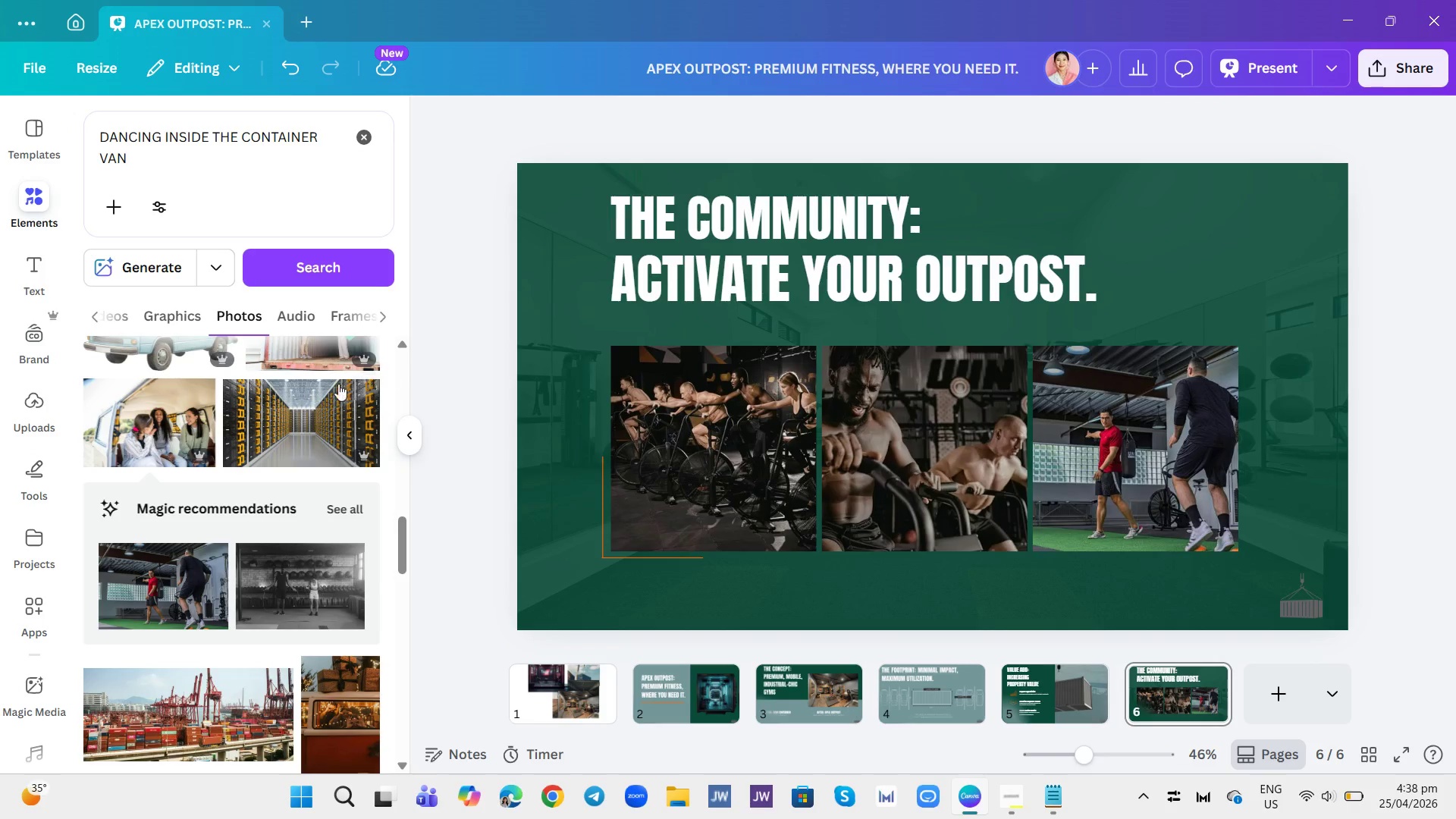 
wait(5.47)
 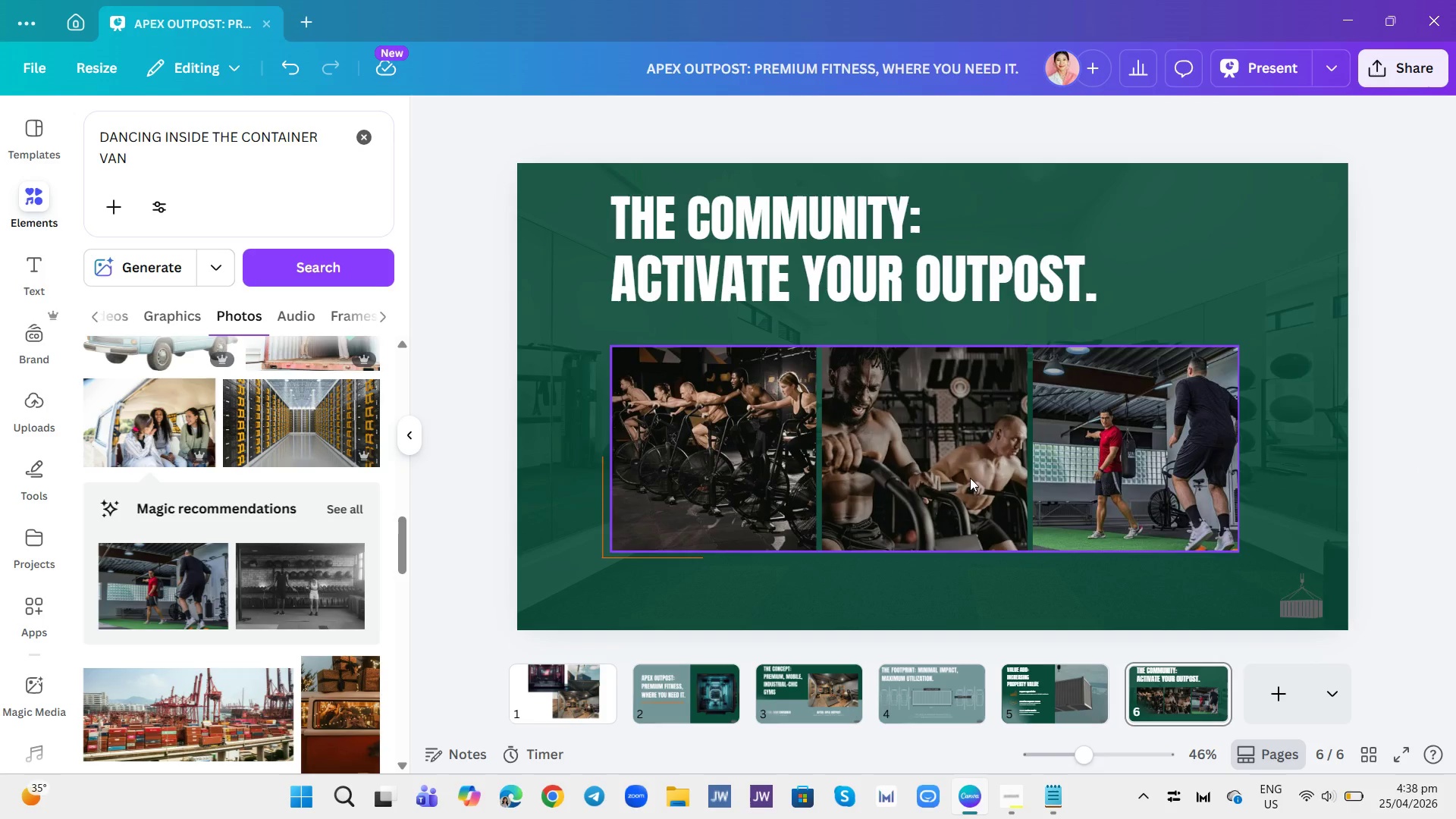 
left_click([1192, 457])
 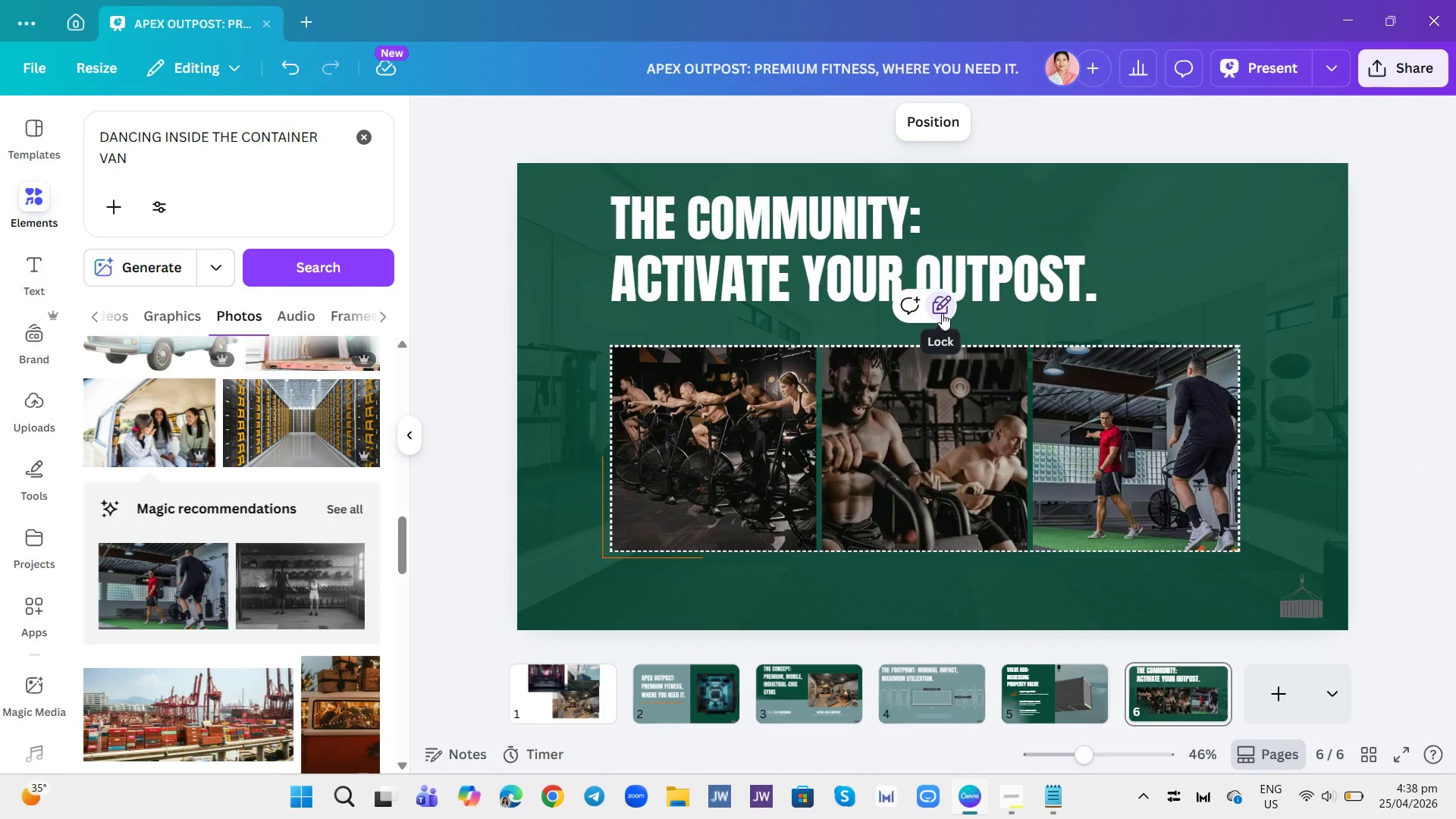 
left_click([942, 313])
 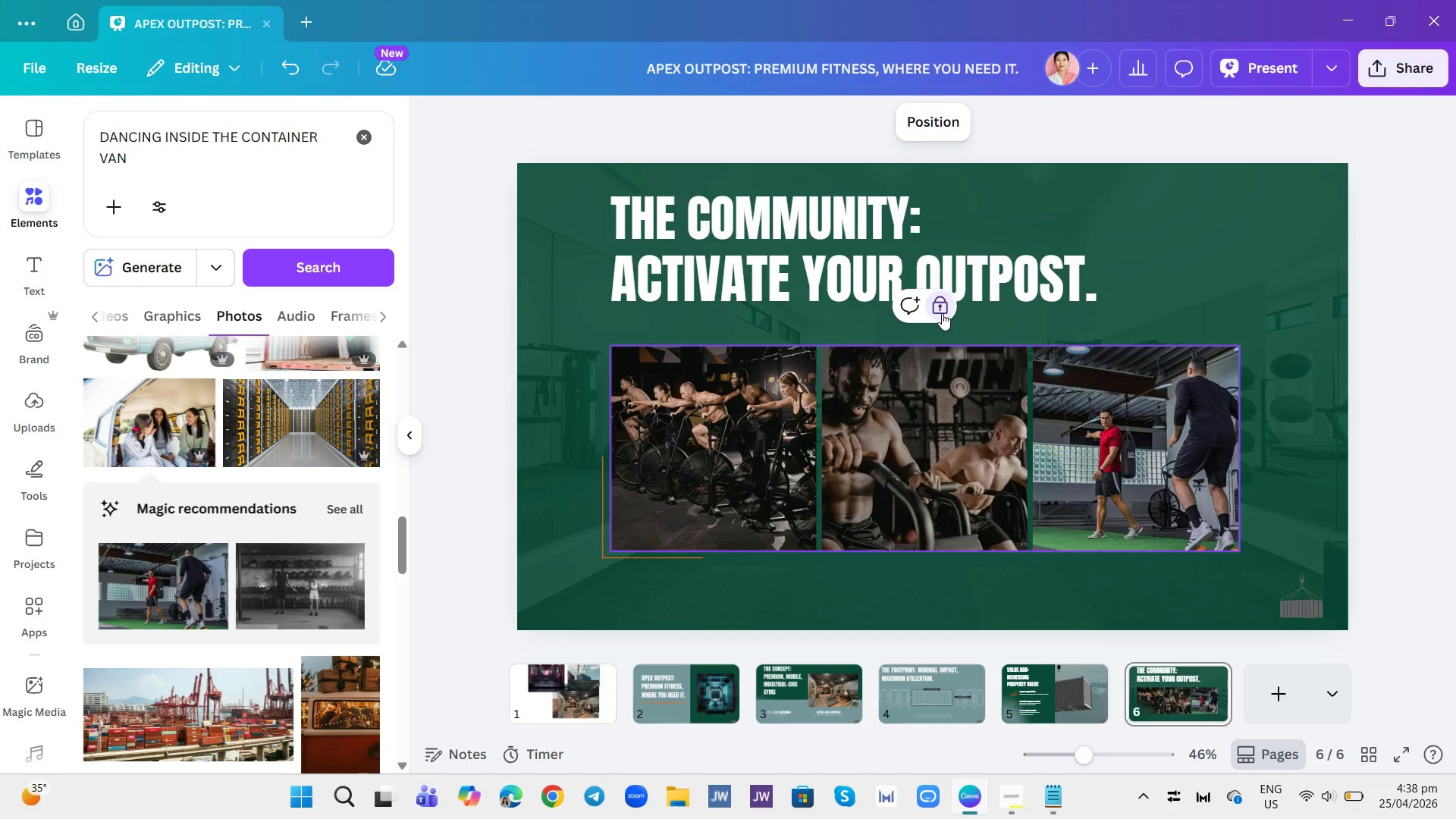 
left_click([942, 313])
 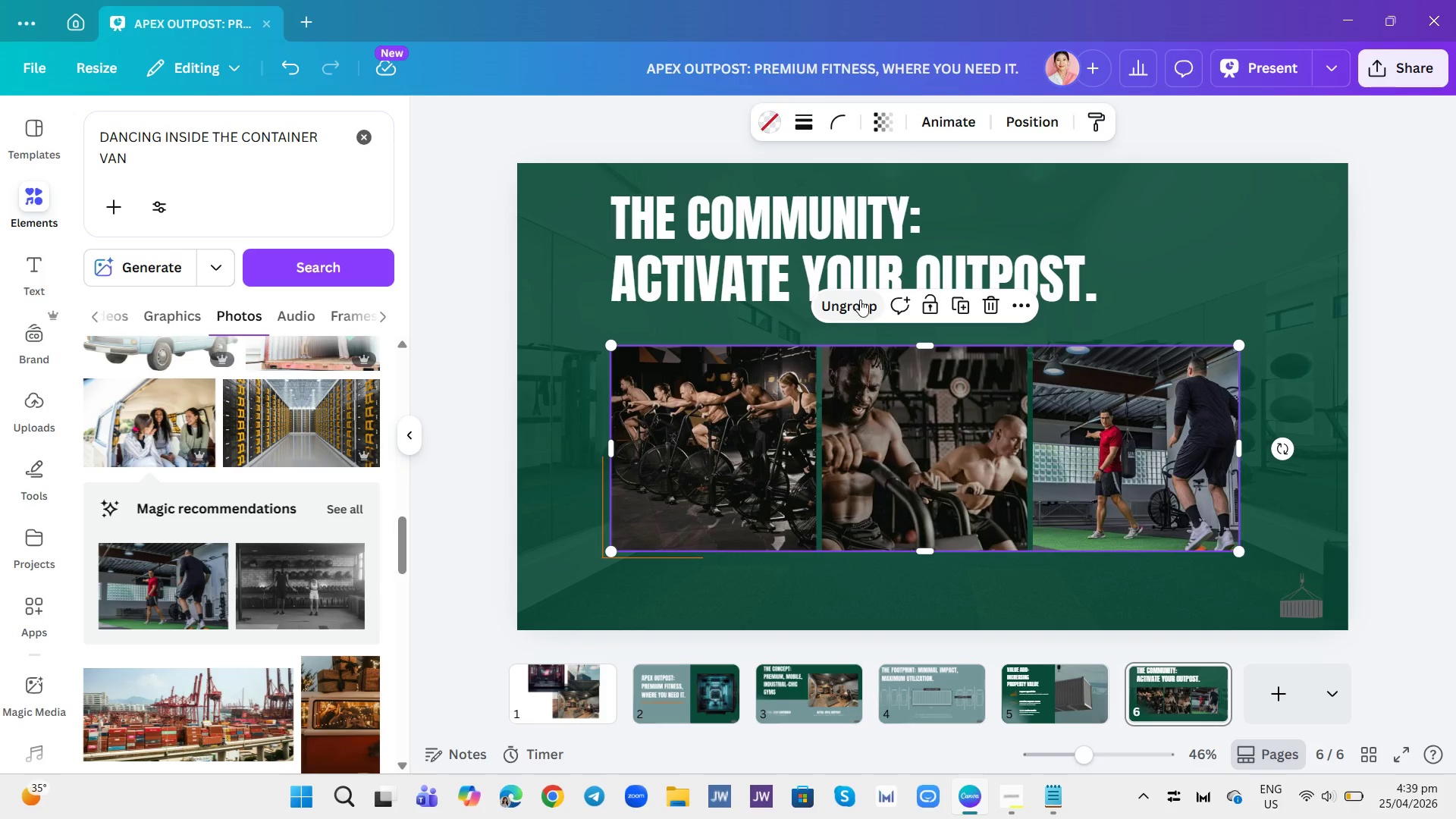 
left_click([860, 300])
 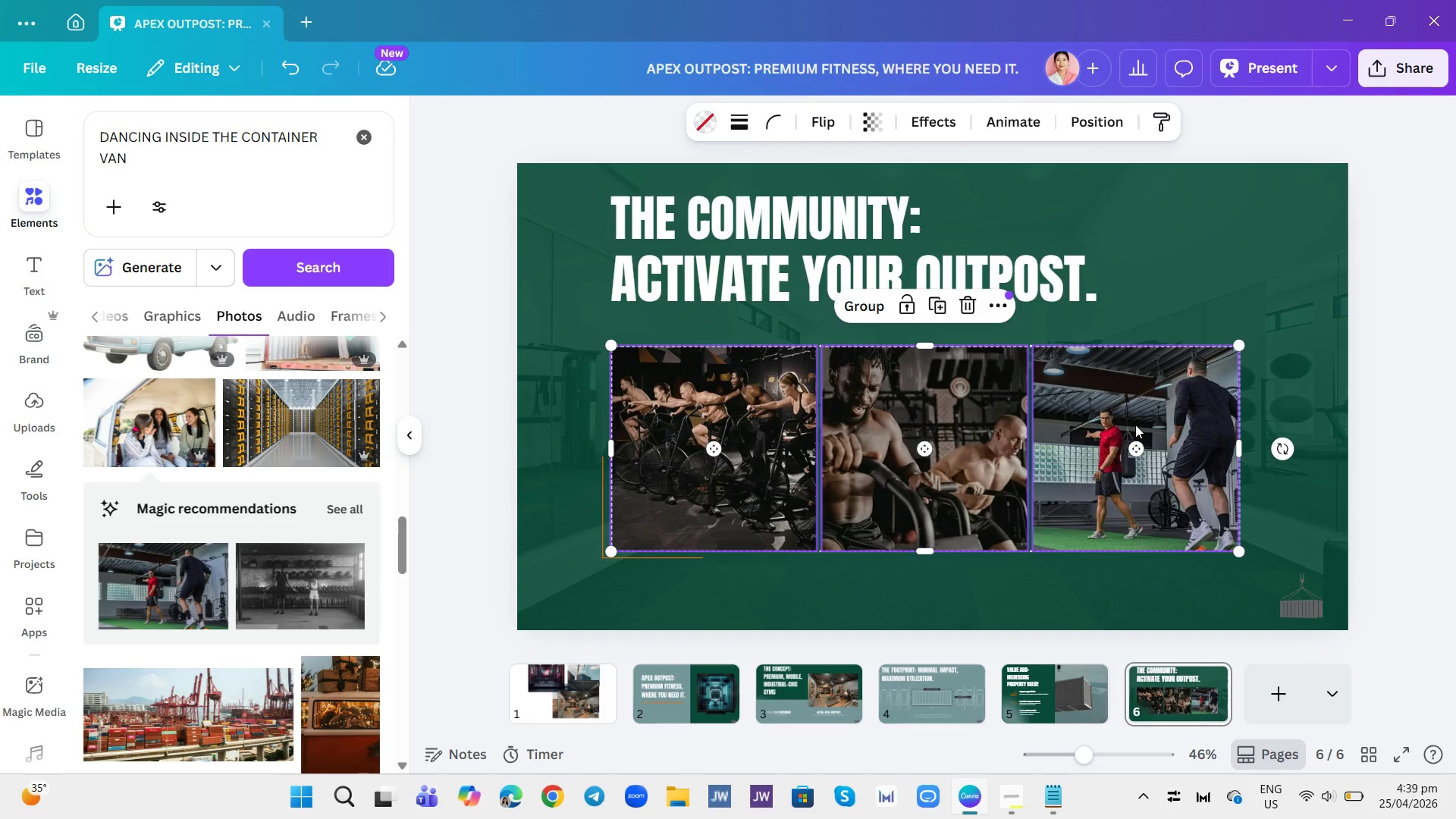 
left_click([1135, 425])
 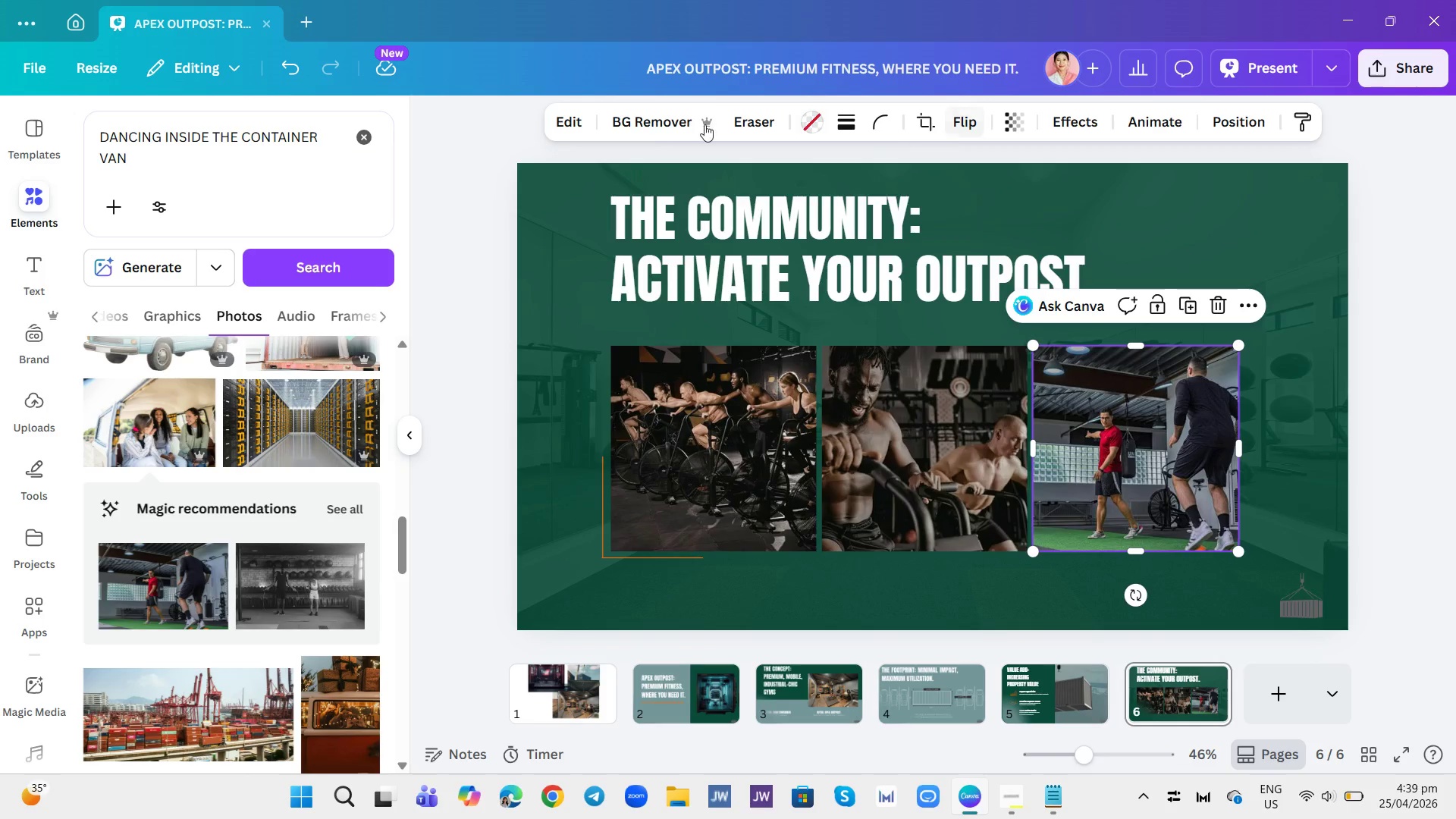 
left_click([573, 130])
 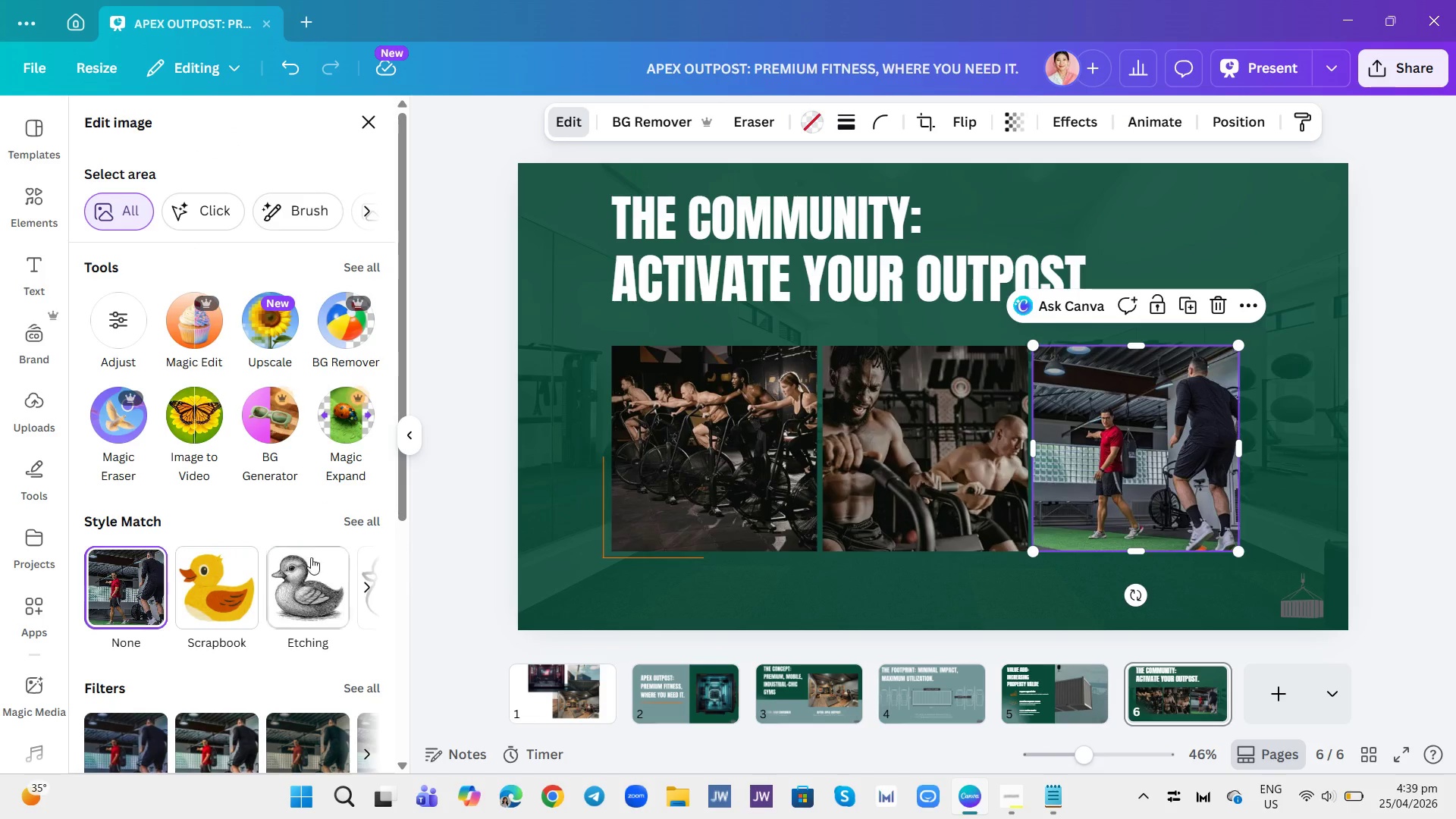 
scroll: coordinate [309, 644], scroll_direction: down, amount: 9.0
 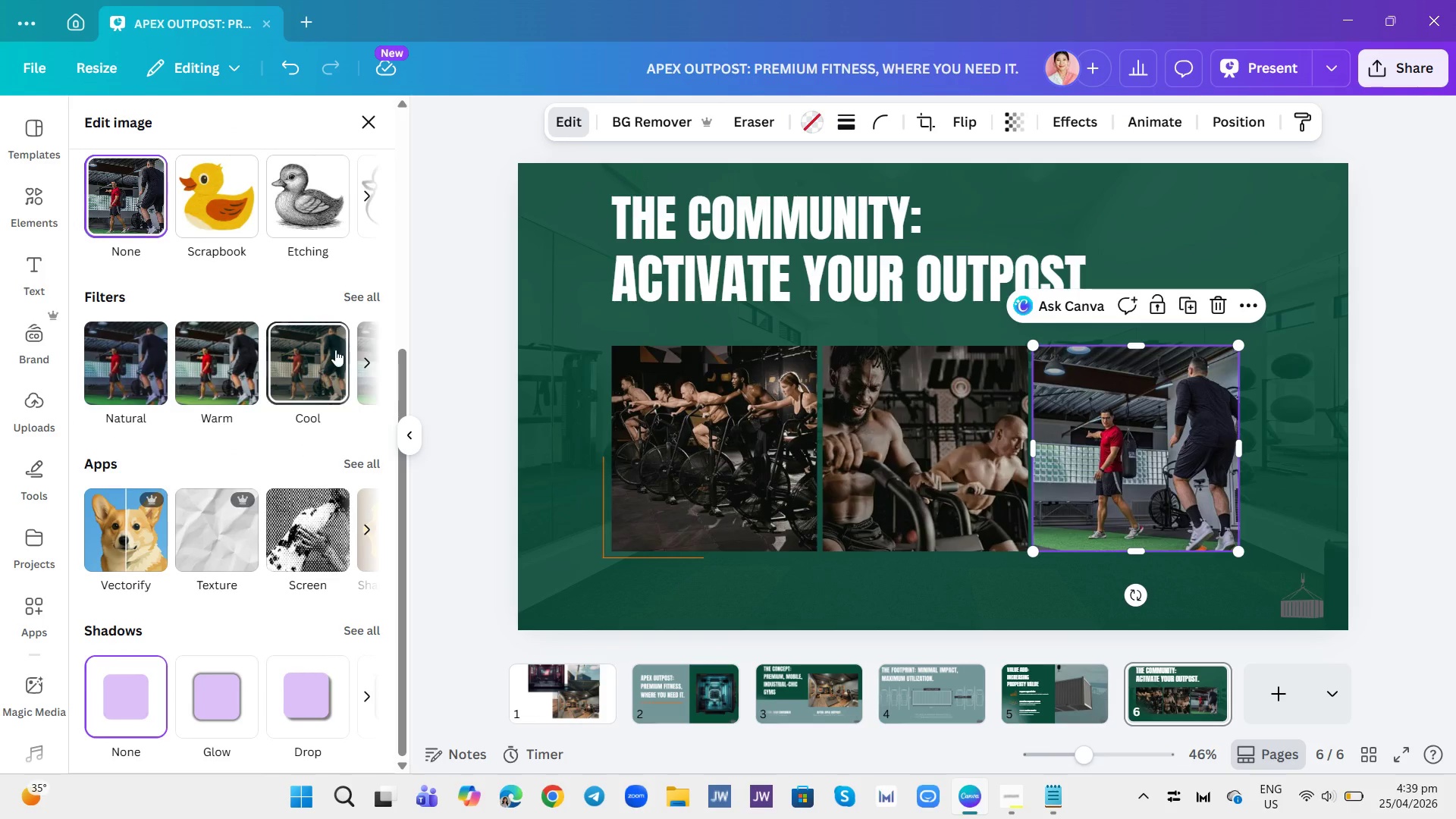 
left_click([369, 300])
 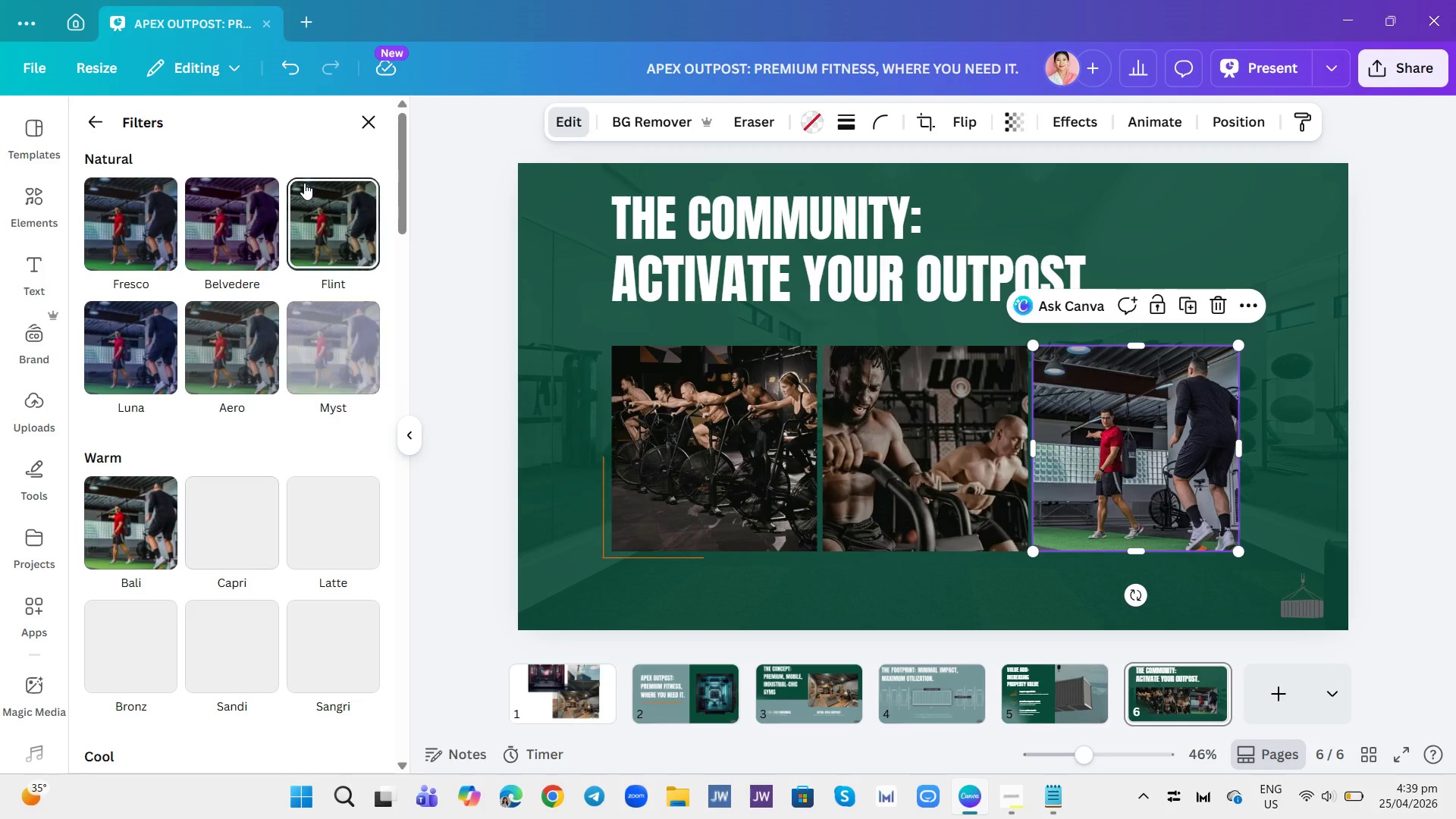 
left_click([268, 205])
 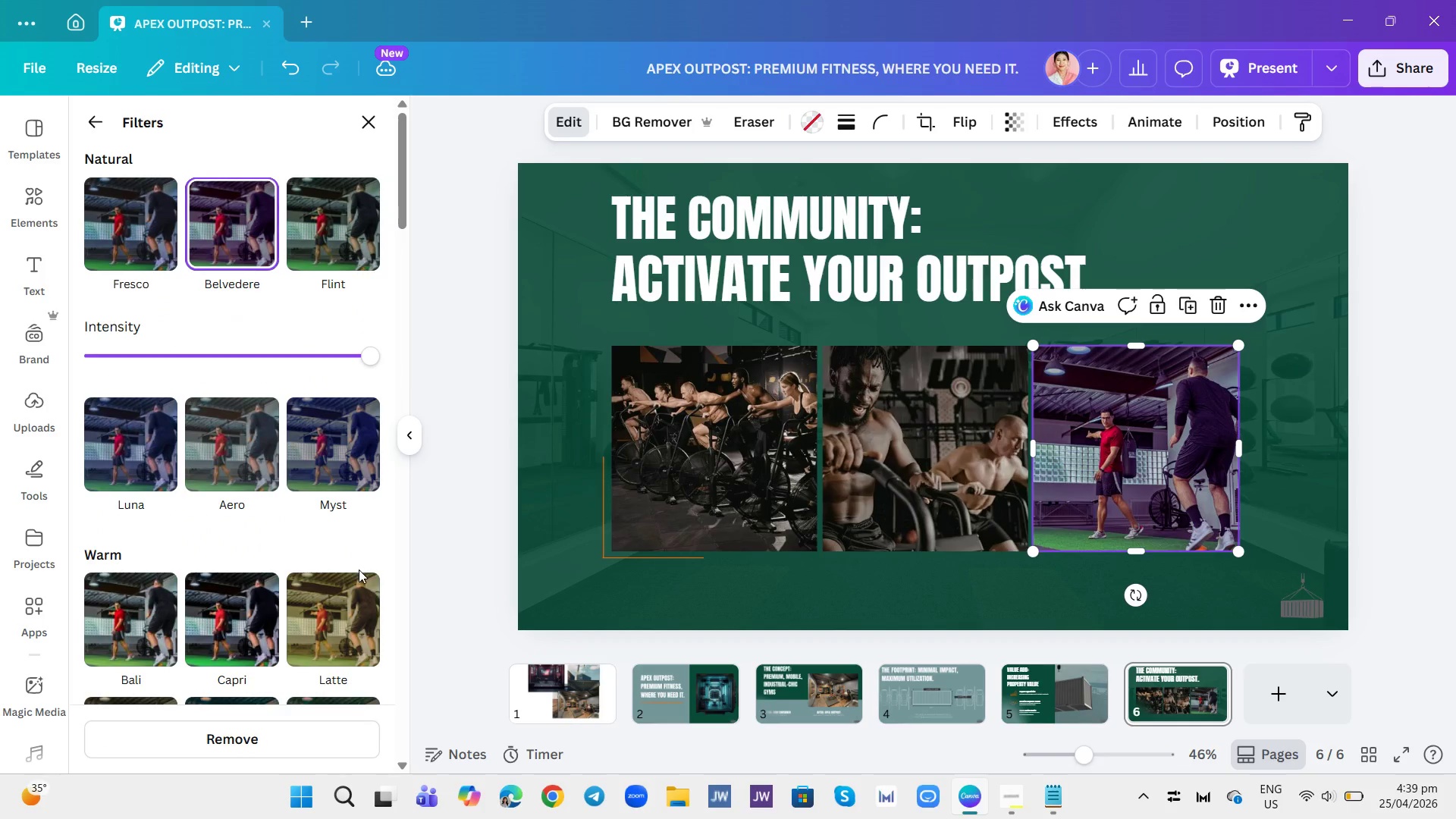 
left_click([359, 670])
 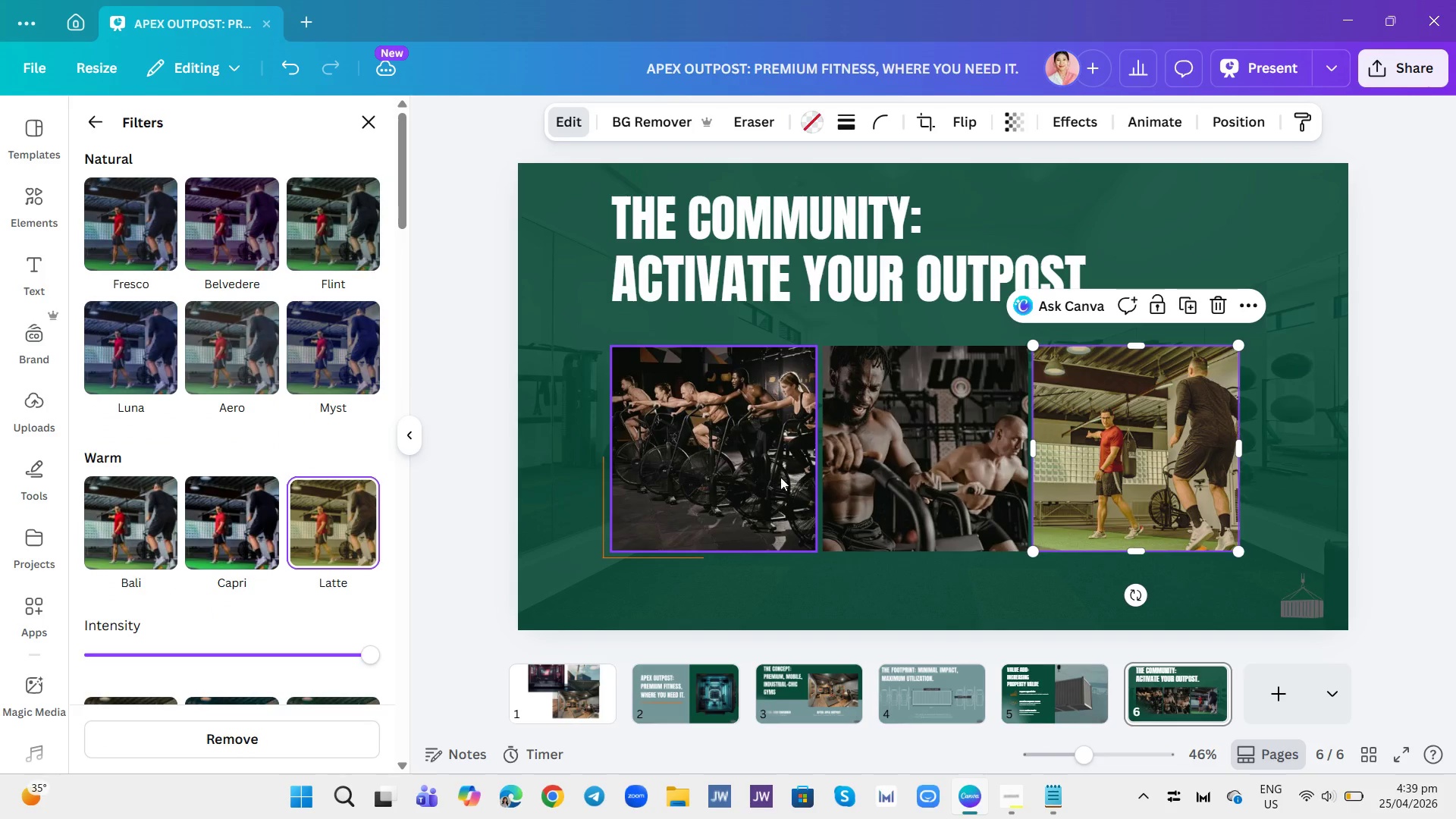 
left_click([931, 465])
 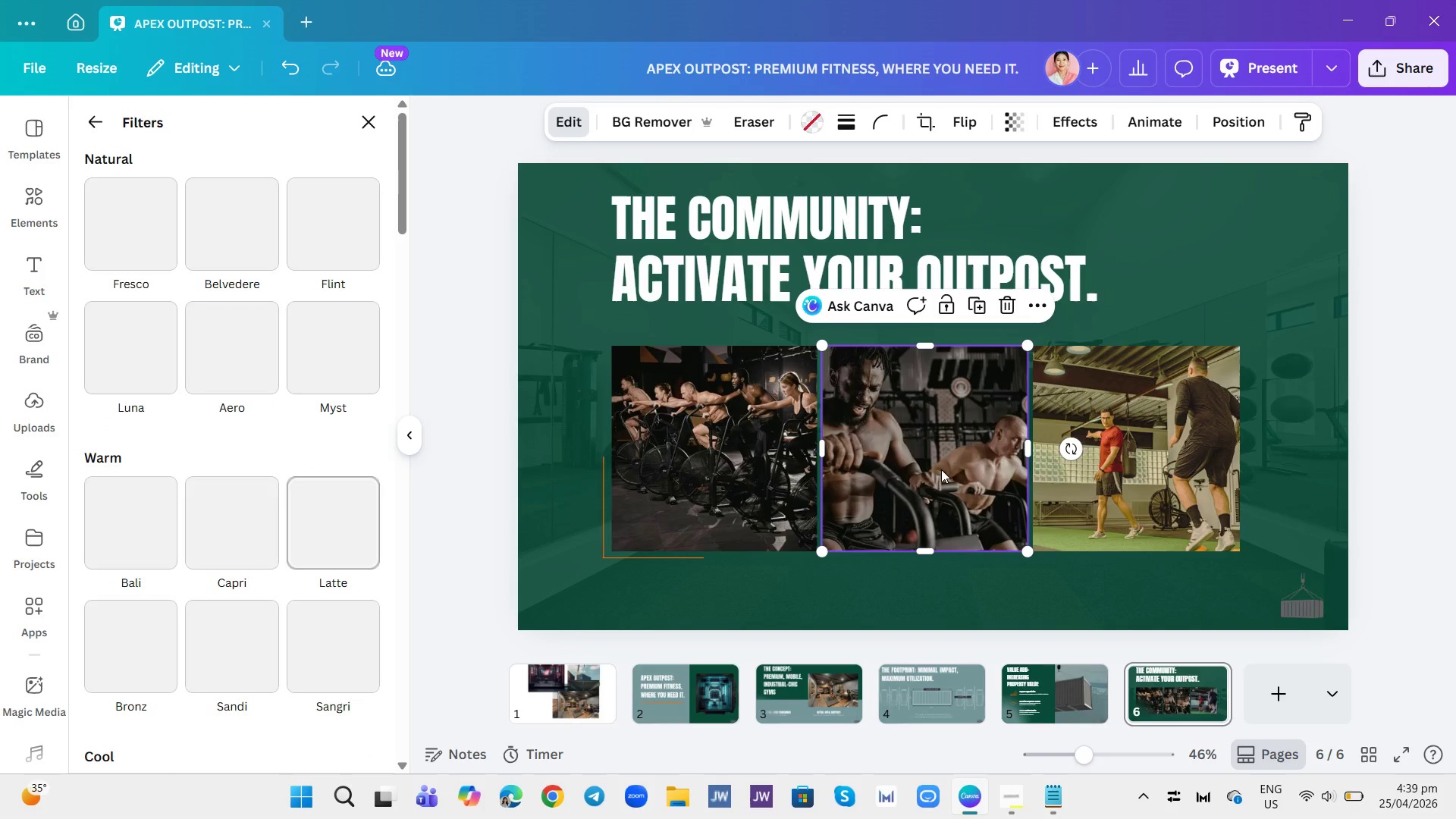 
left_click([941, 469])
 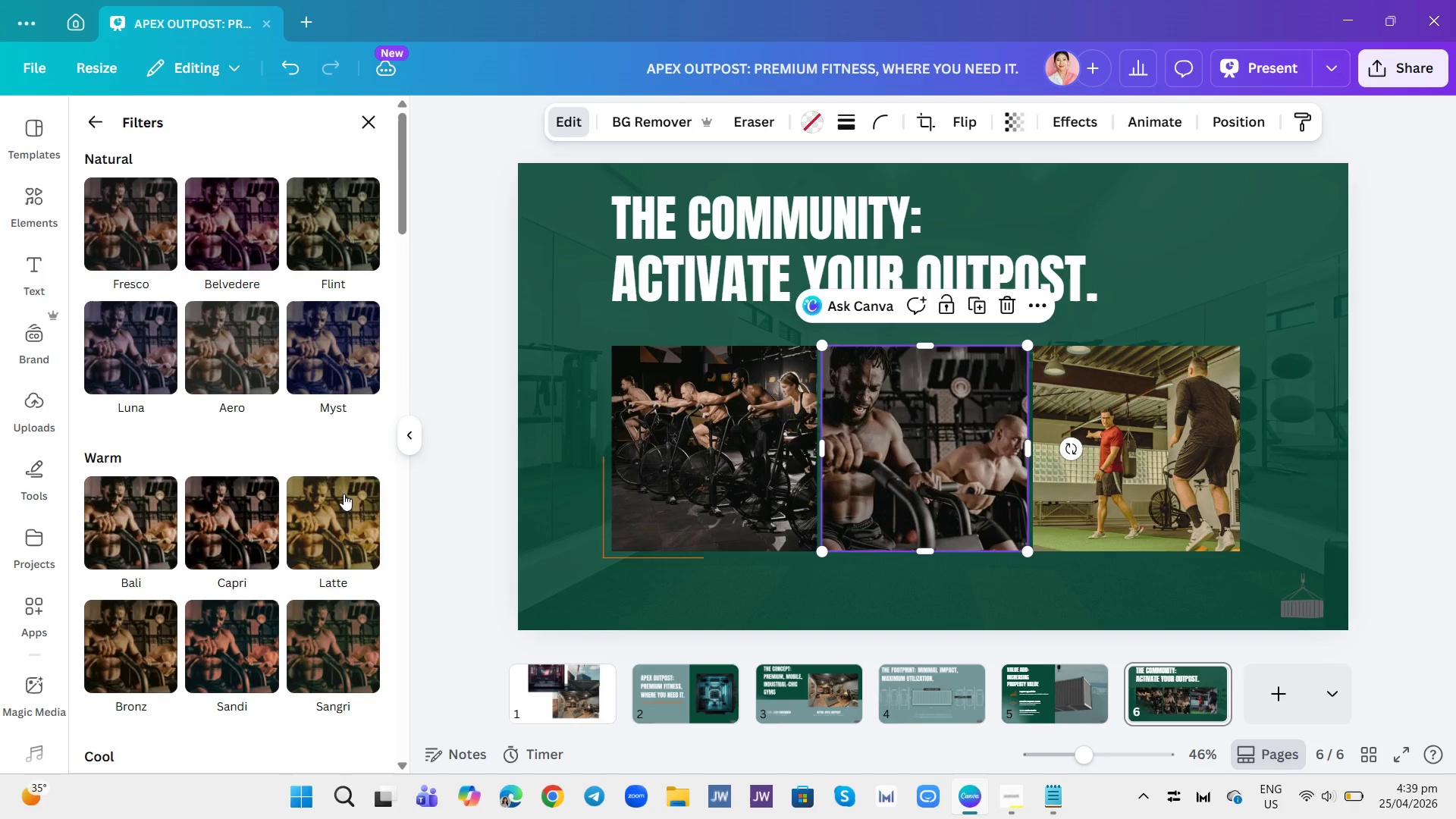 
left_click([337, 525])
 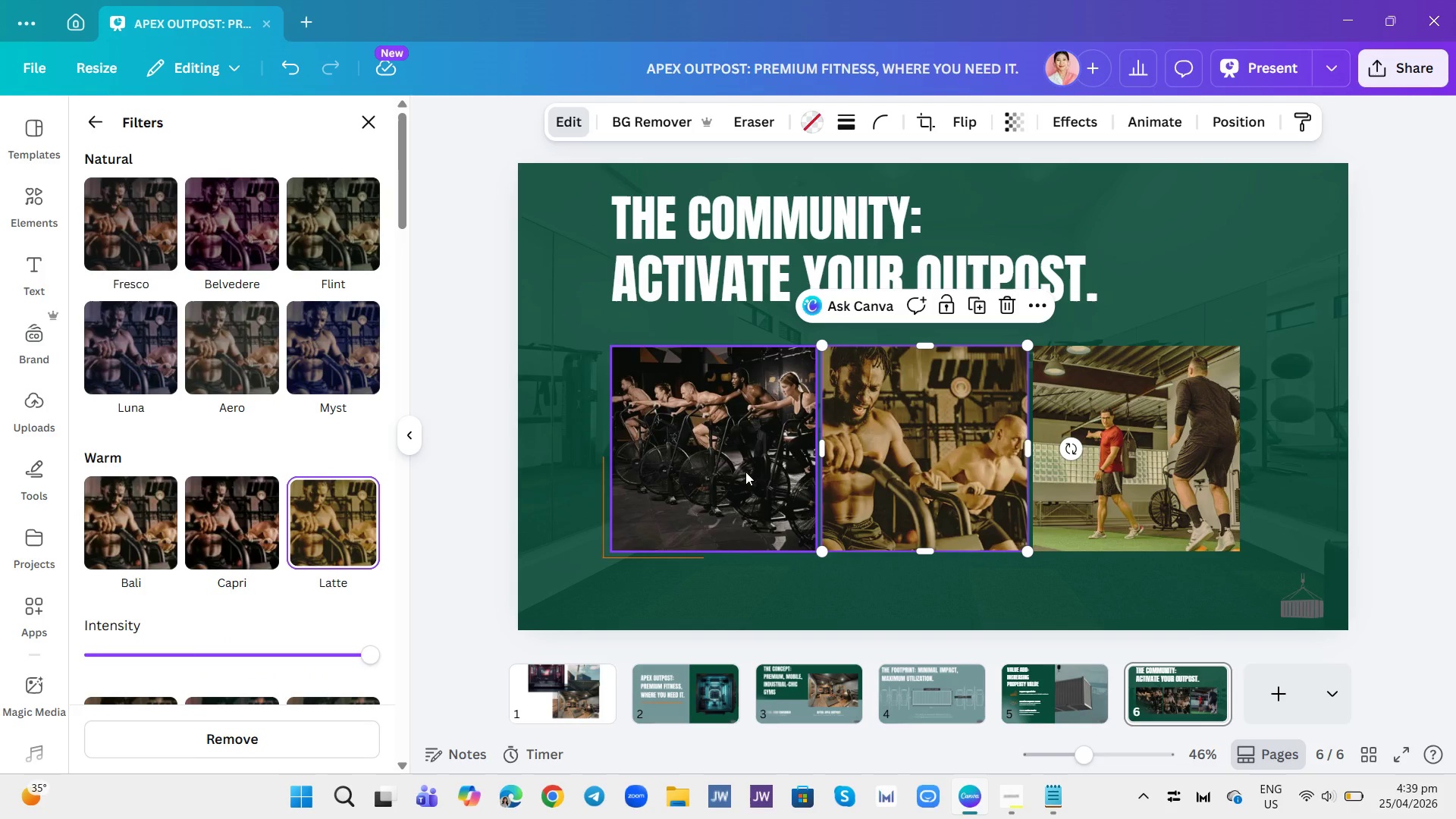 
left_click([745, 472])
 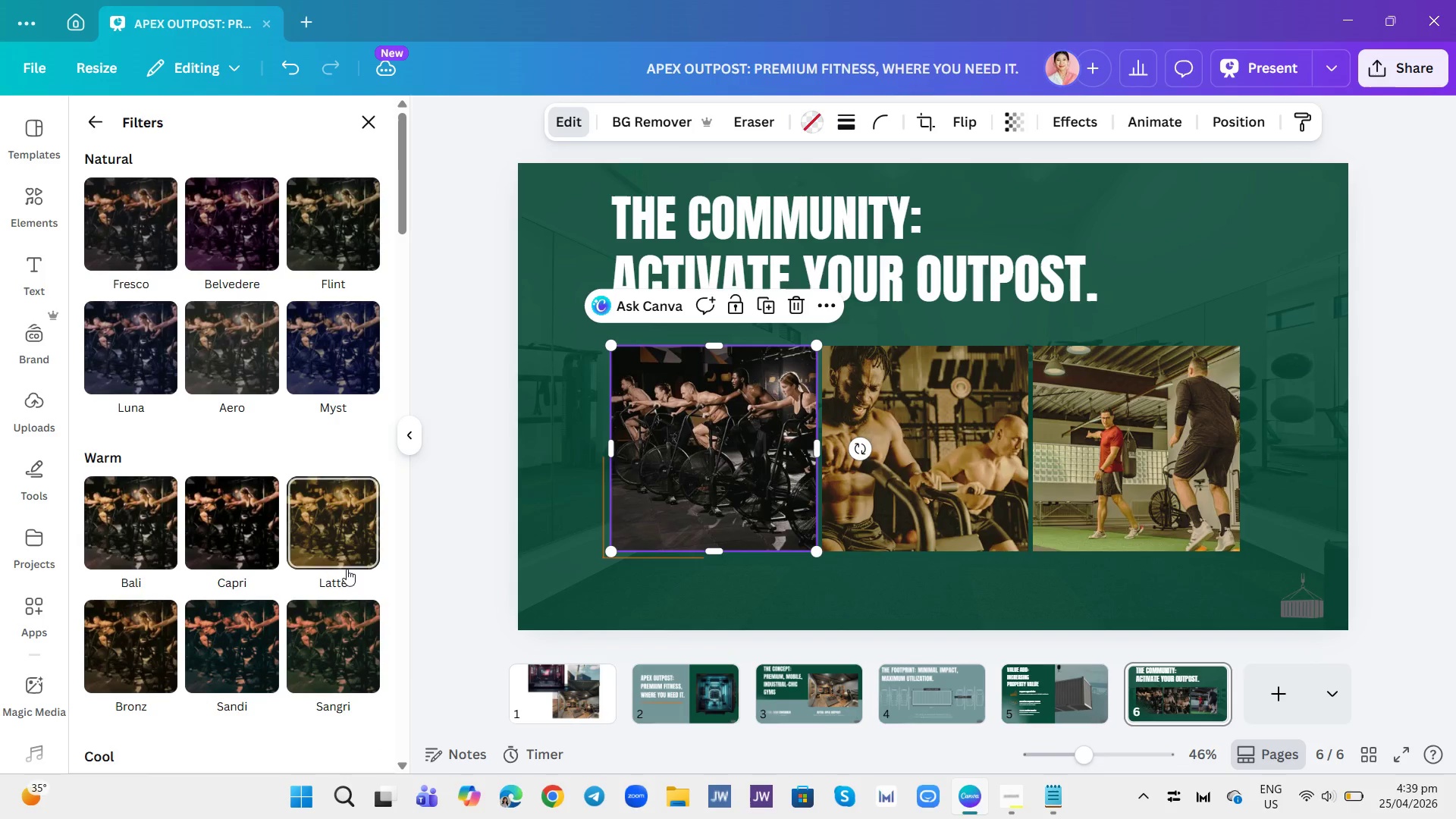 
left_click([343, 542])
 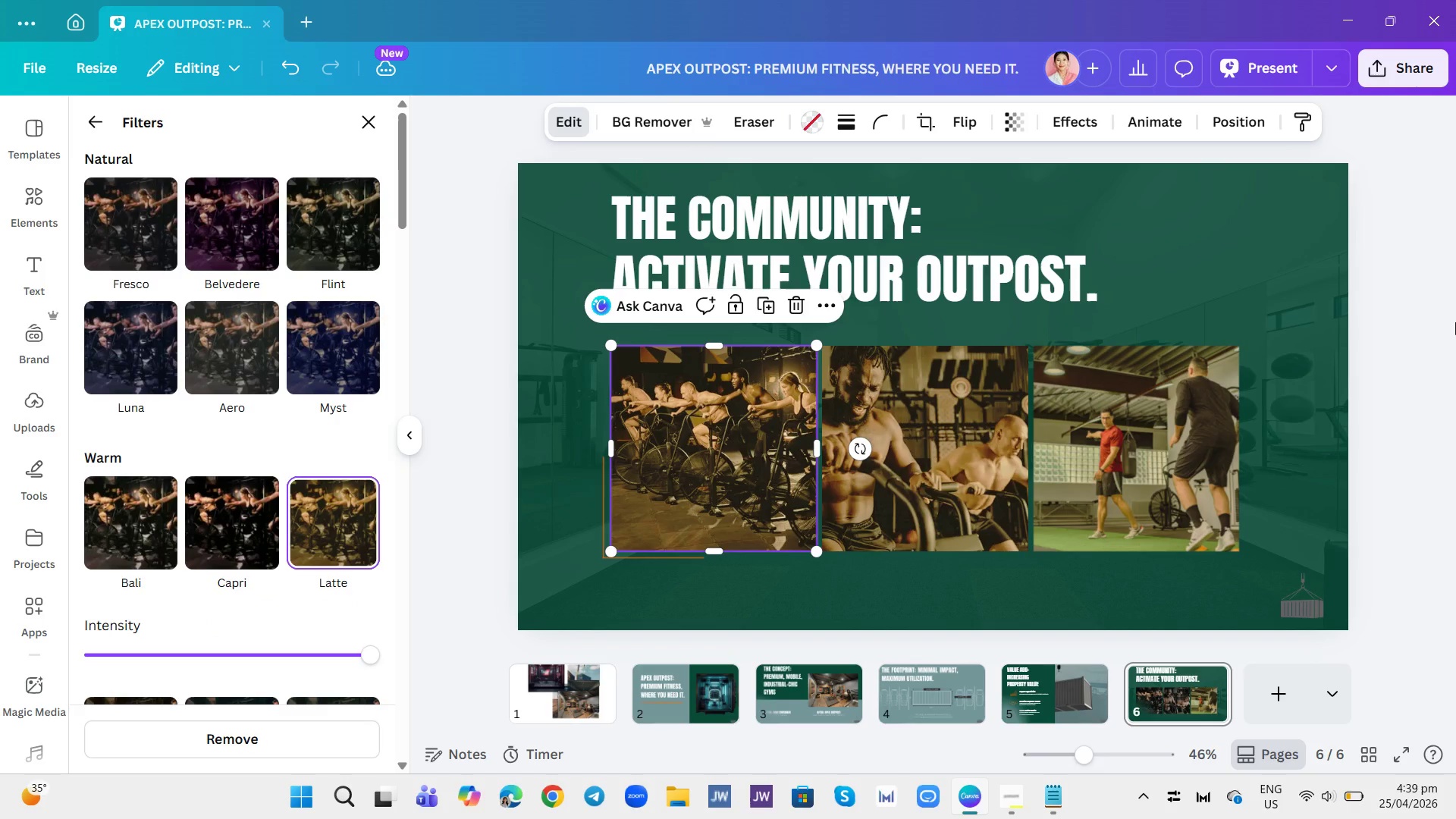 
left_click([1455, 322])
 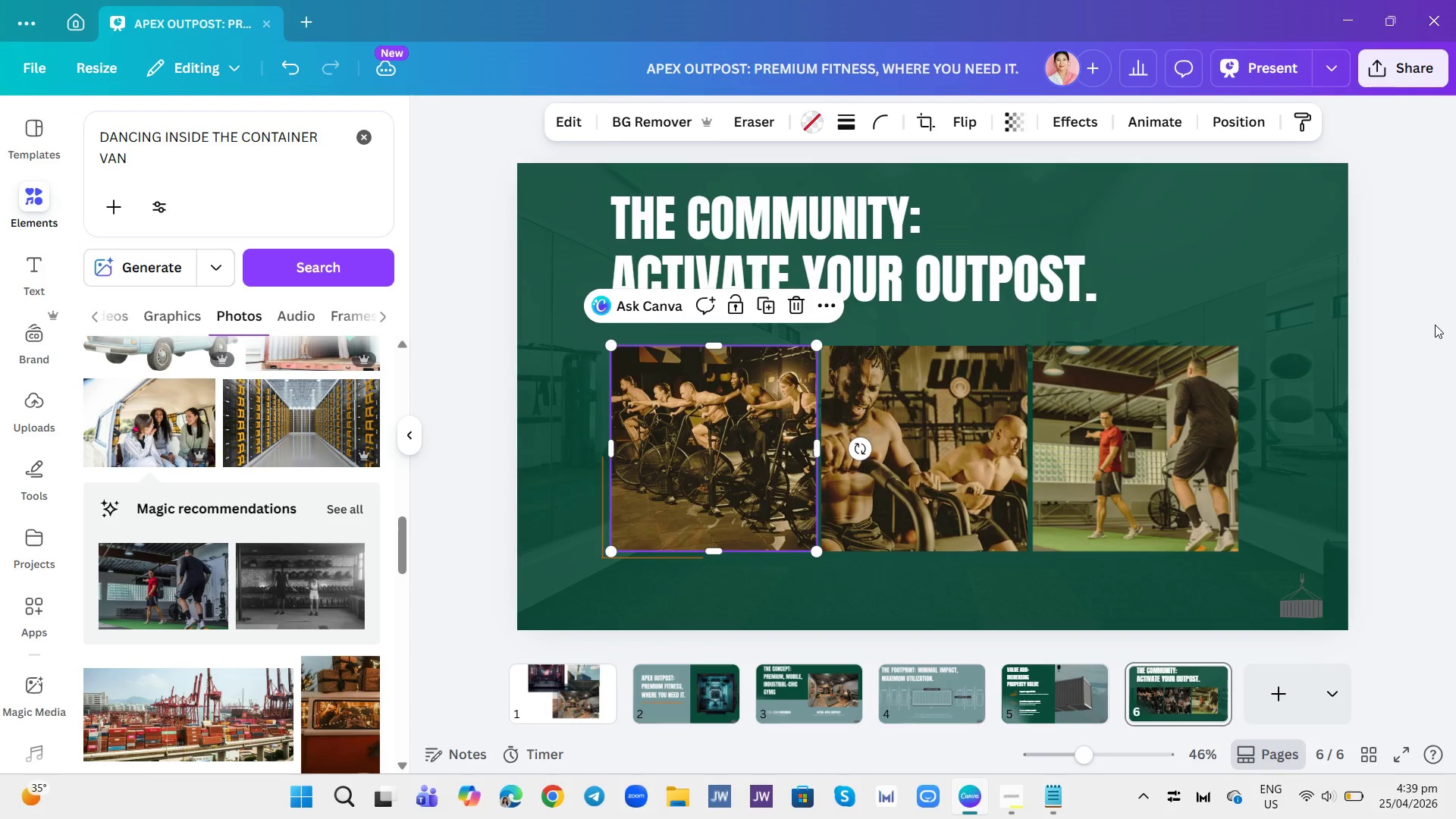 
left_click([1435, 325])
 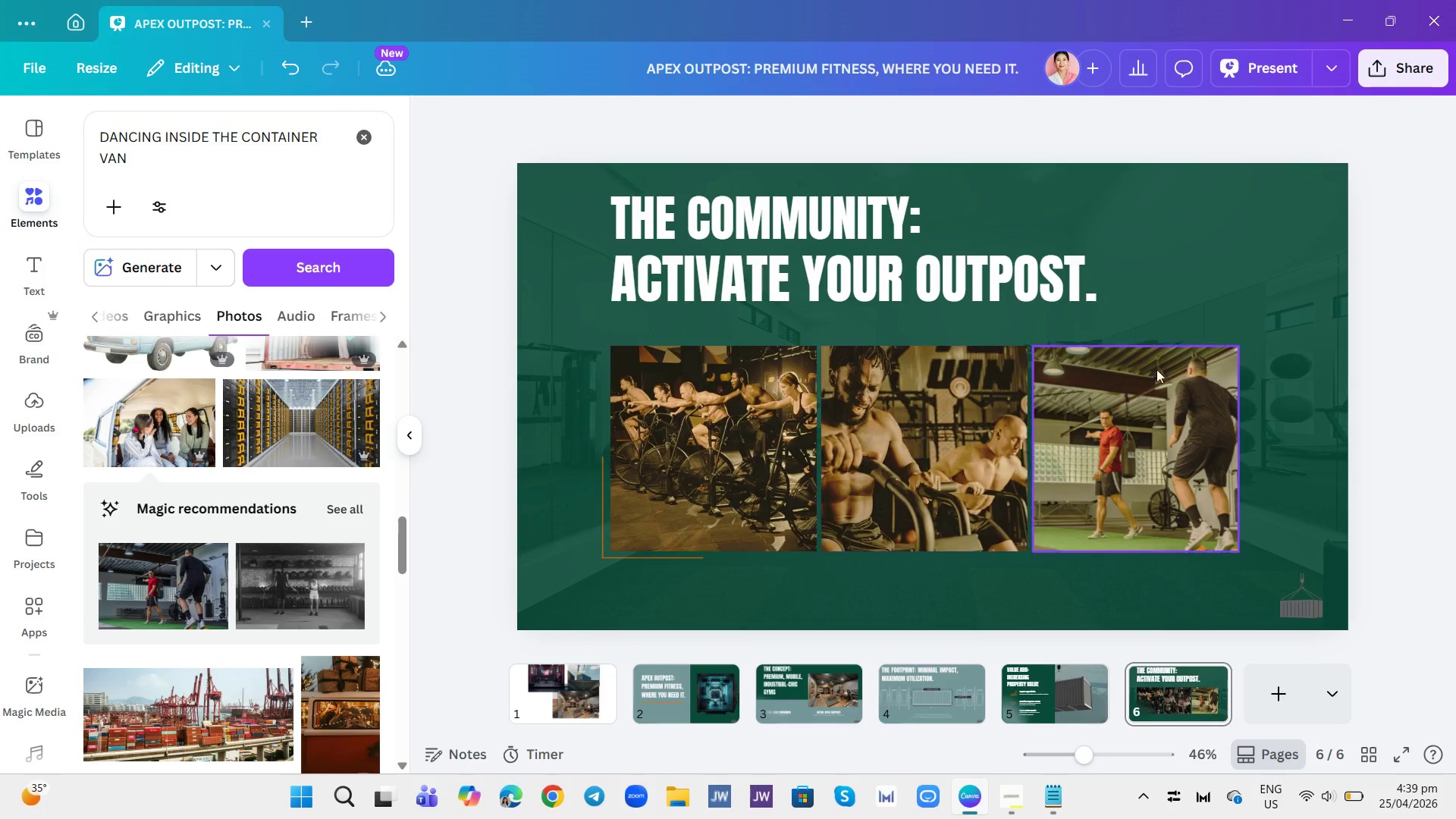 
left_click_drag(start_coordinate=[1301, 367], to_coordinate=[708, 484])
 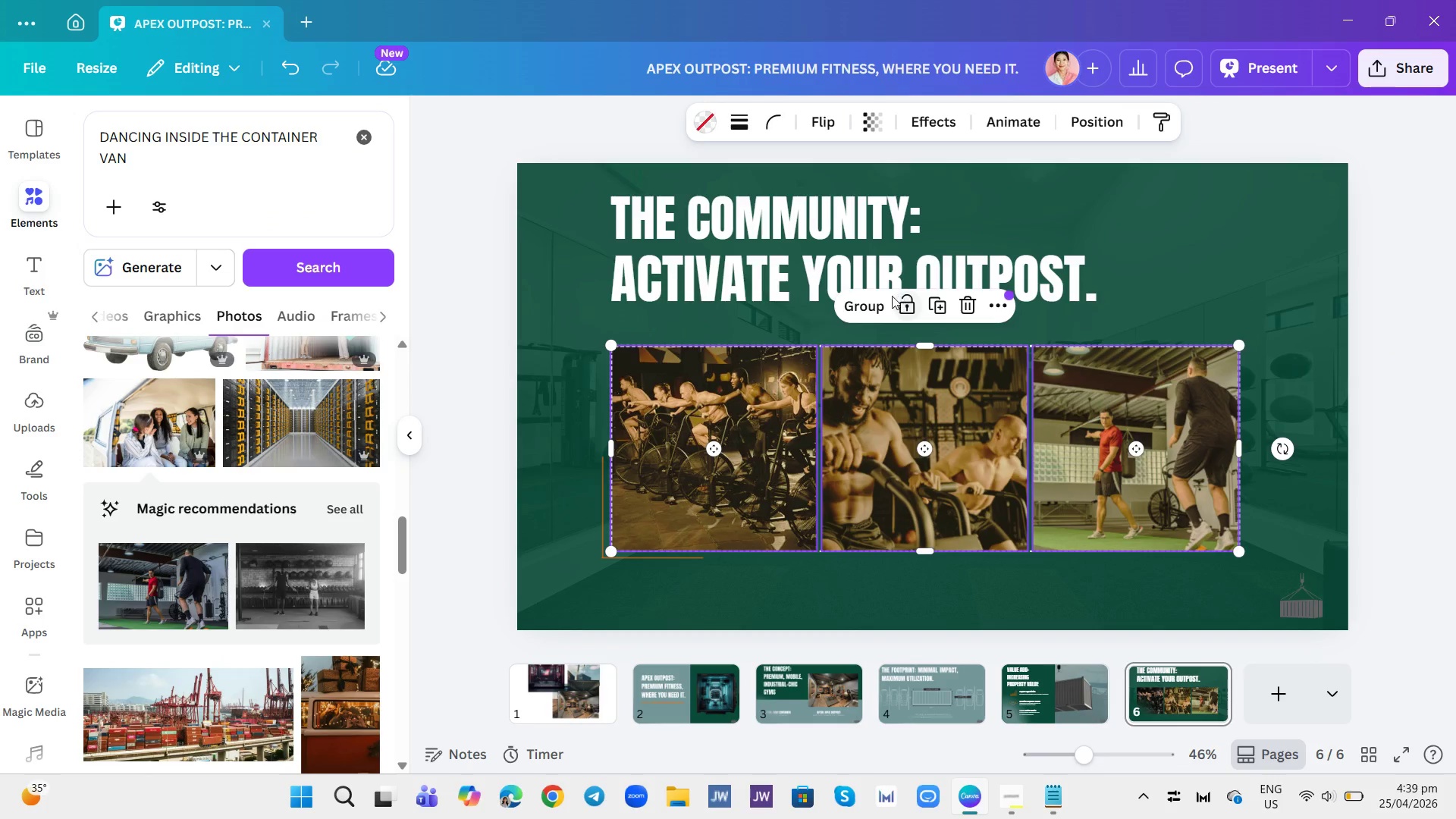 
left_click([877, 298])
 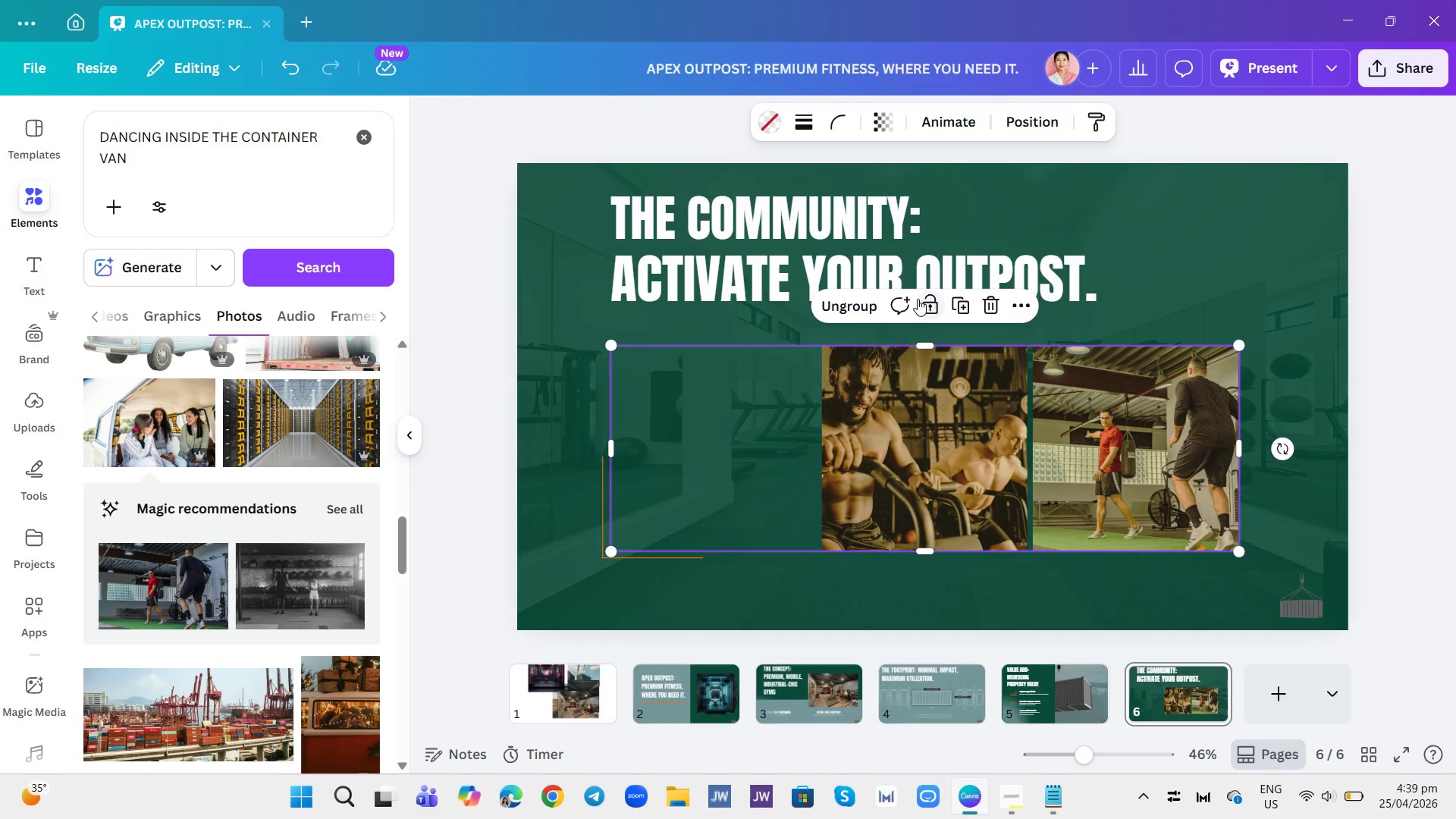 
left_click([930, 305])
 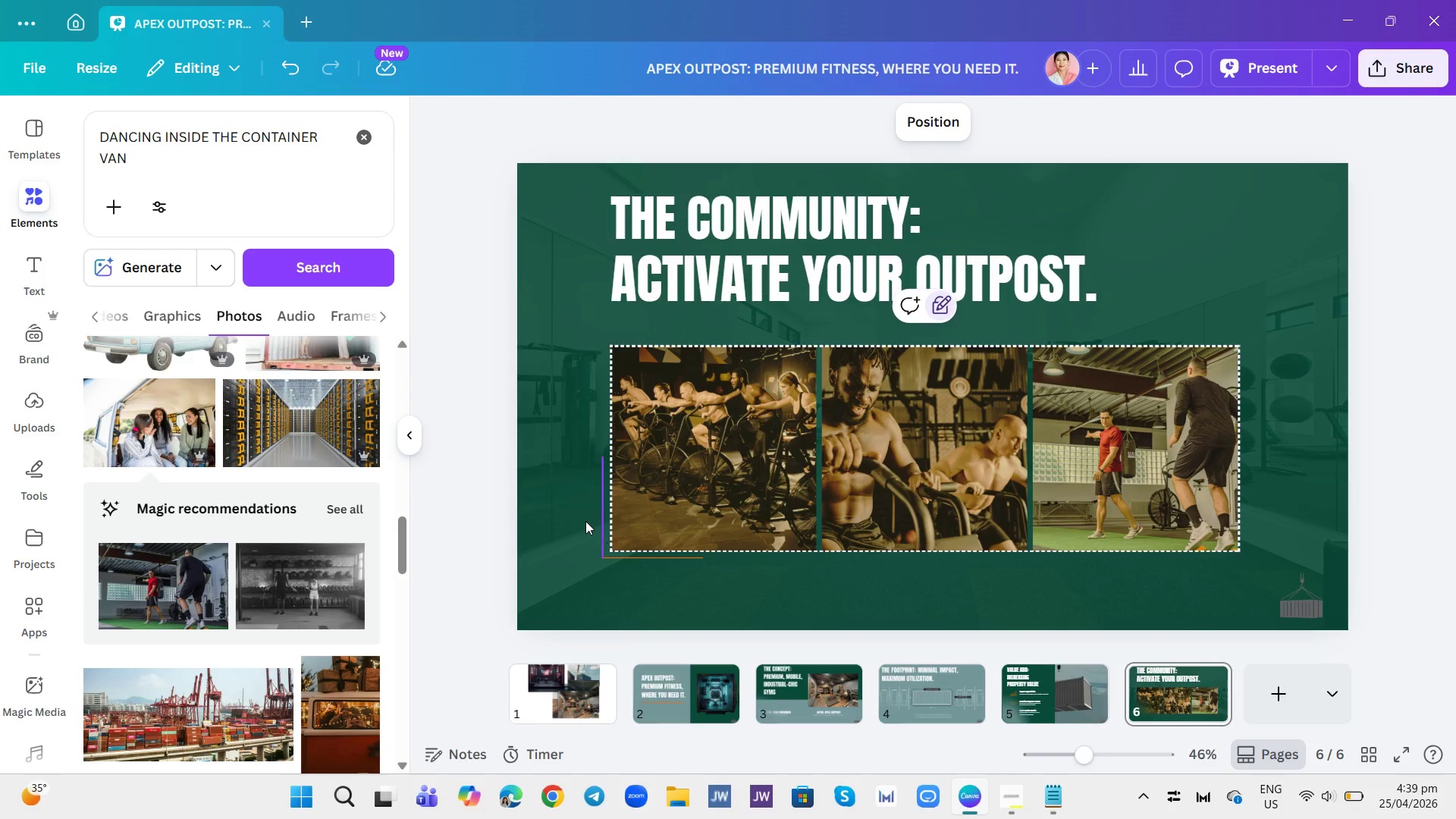 
double_click([579, 515])
 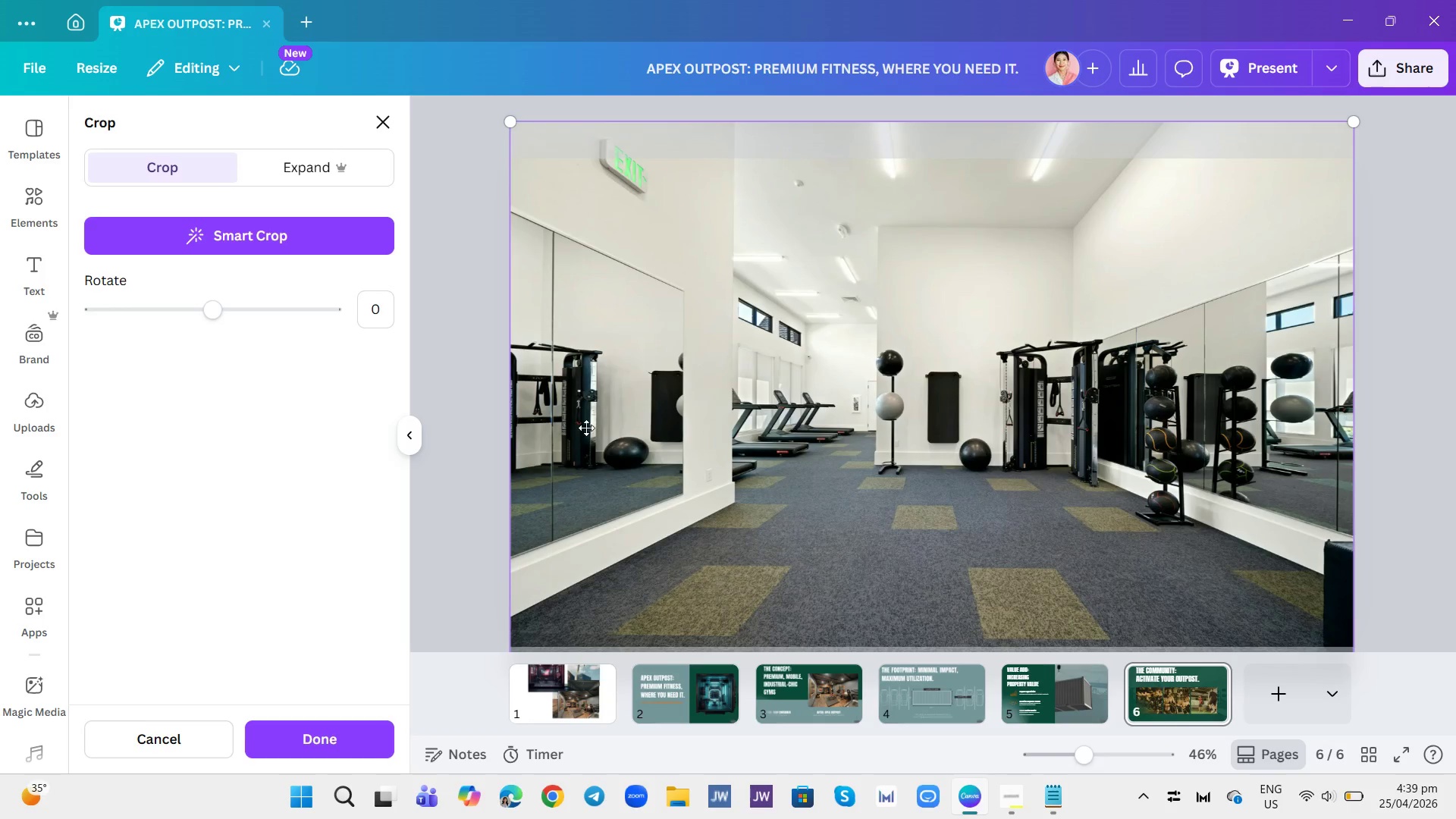 
left_click([495, 438])
 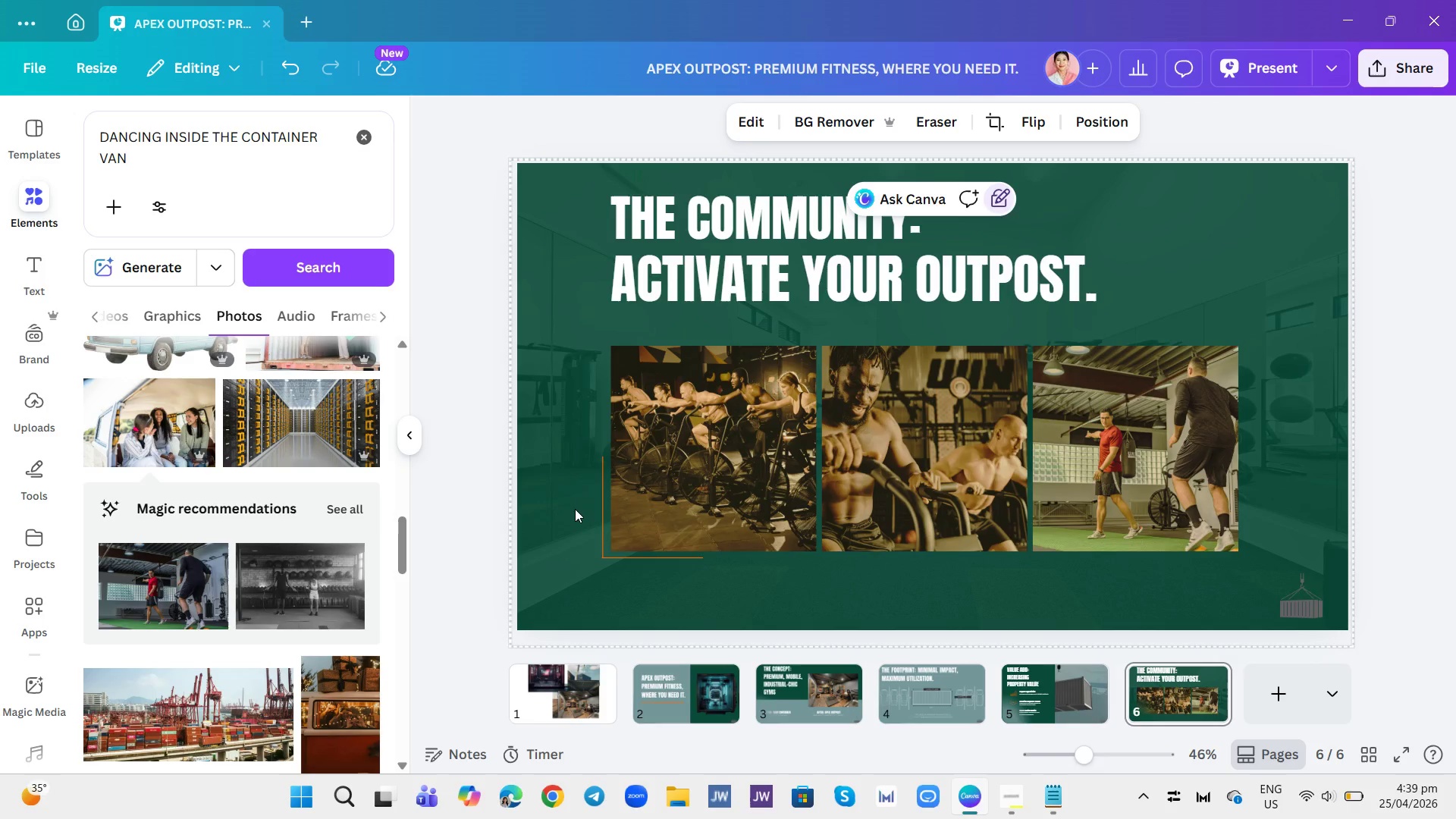 
left_click_drag(start_coordinate=[577, 506], to_coordinate=[616, 544])
 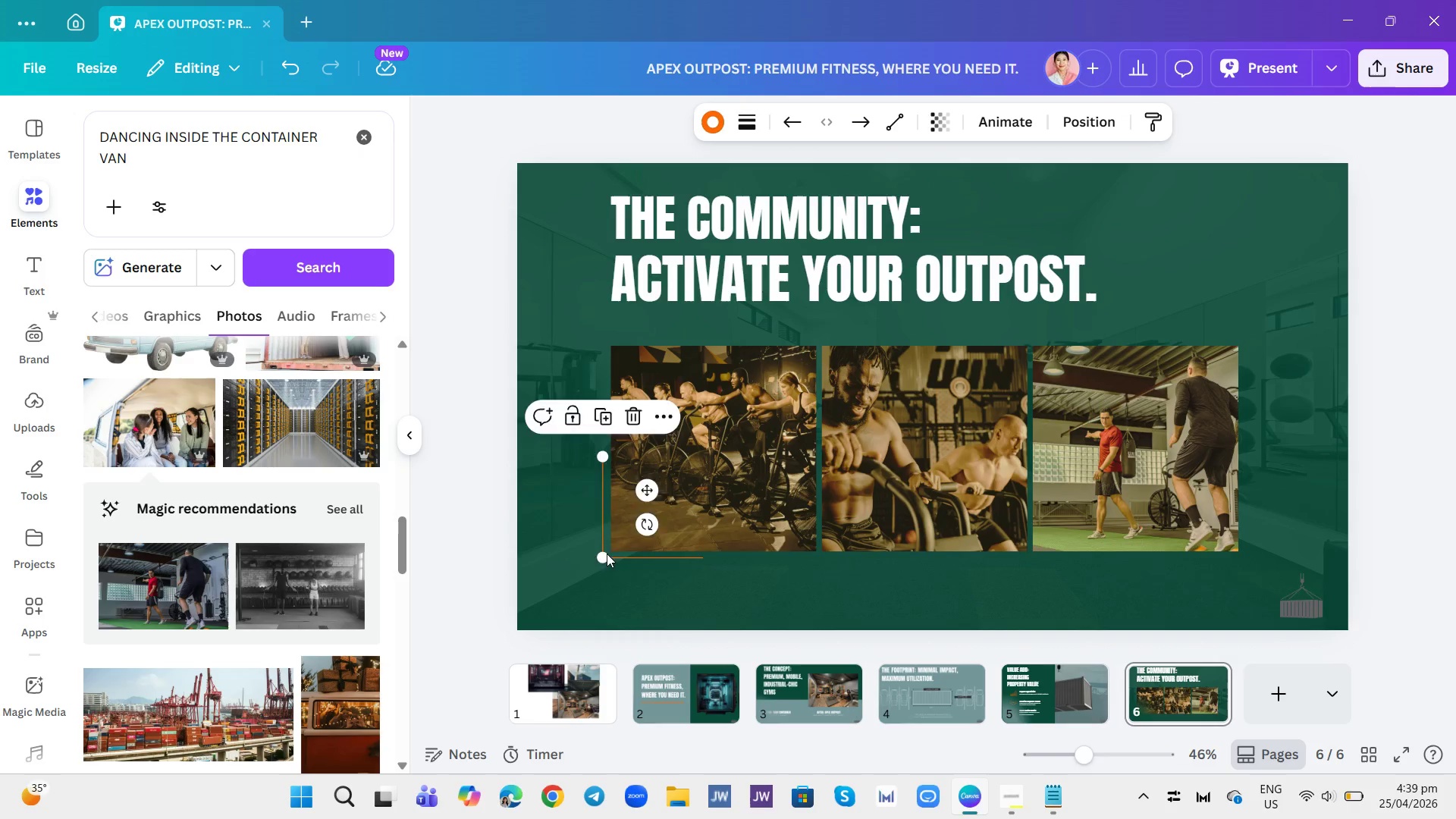 
left_click_drag(start_coordinate=[613, 544], to_coordinate=[607, 558])
 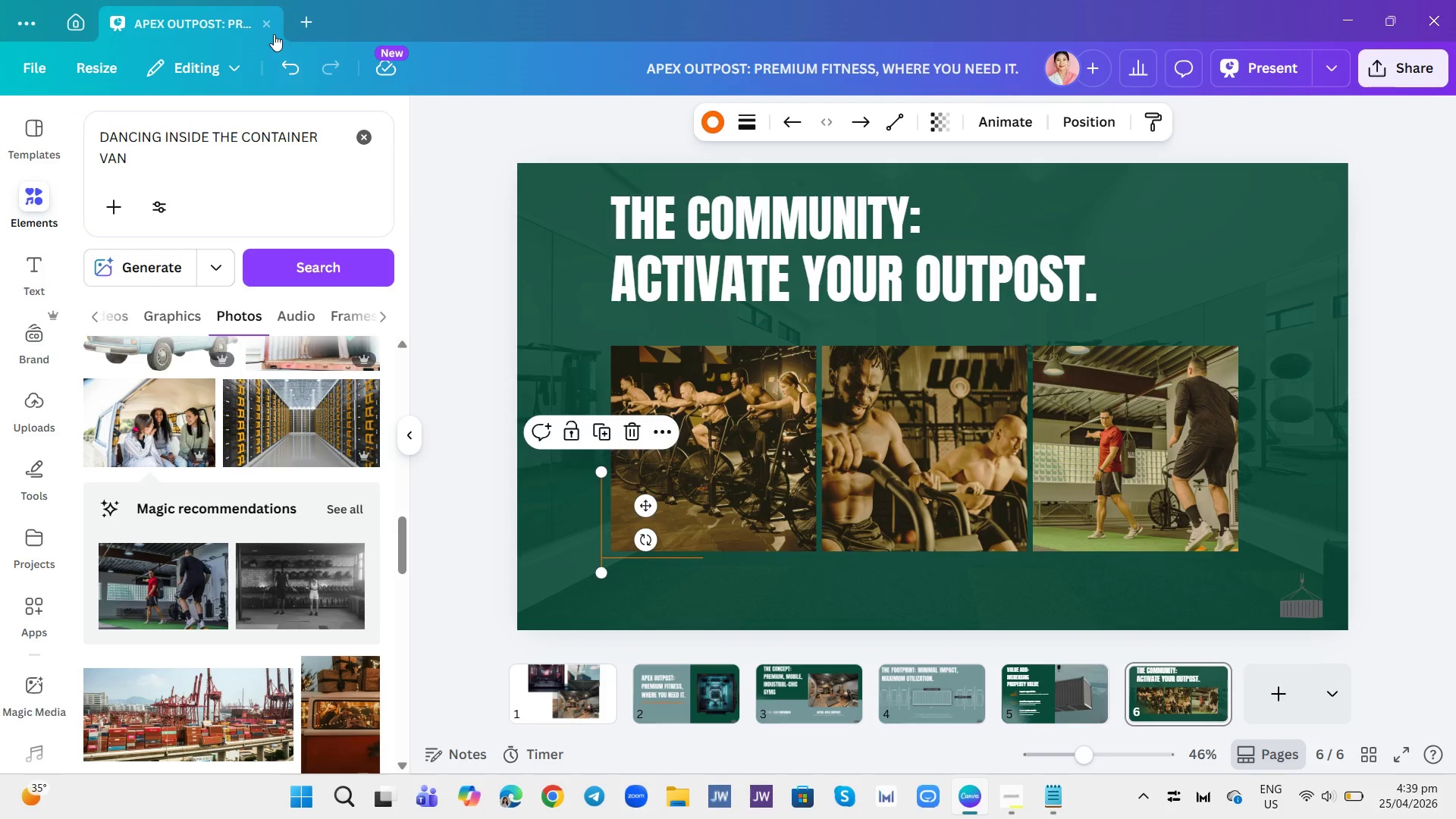 
left_click([281, 66])
 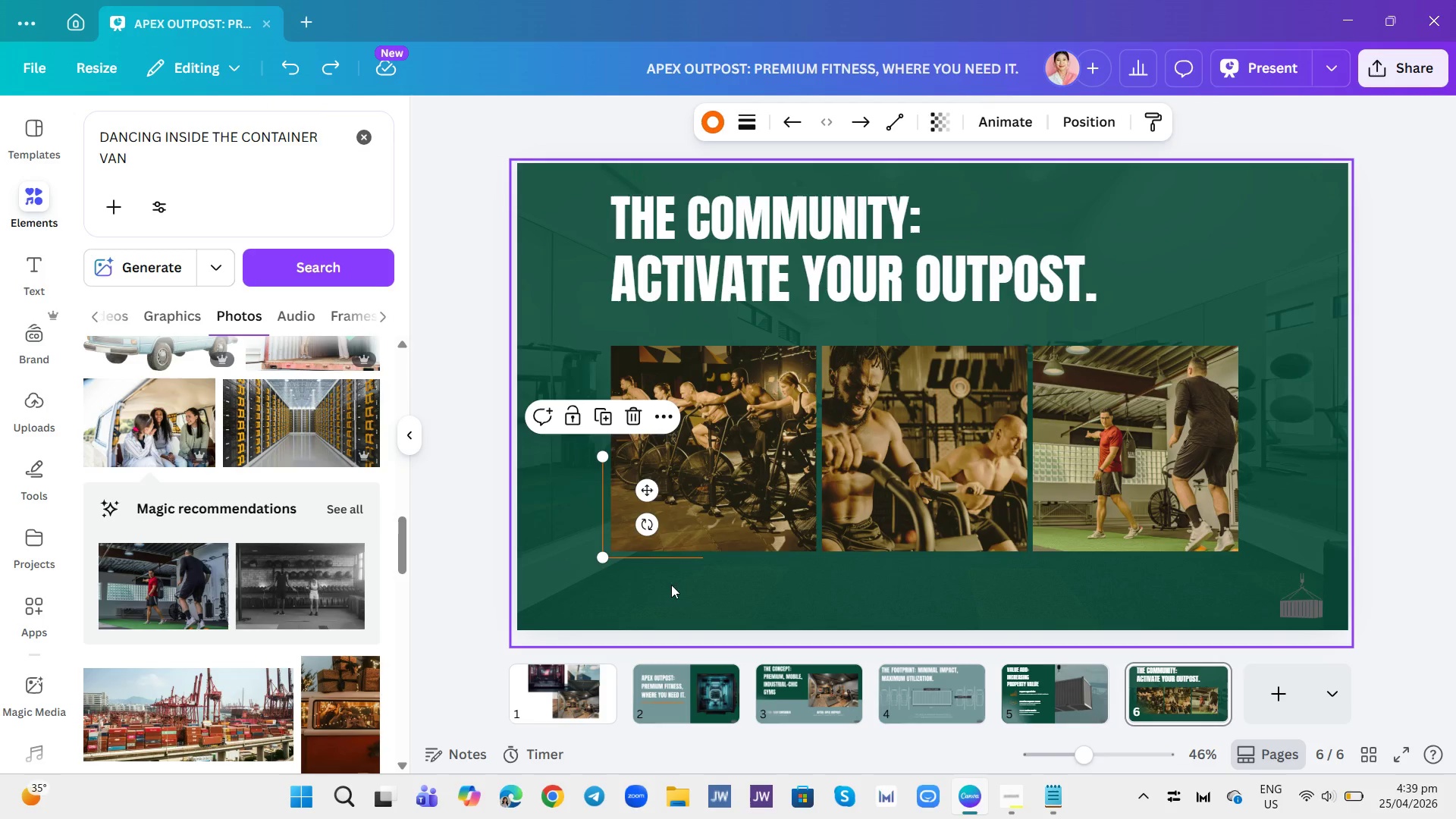 
left_click_drag(start_coordinate=[662, 577], to_coordinate=[594, 558])
 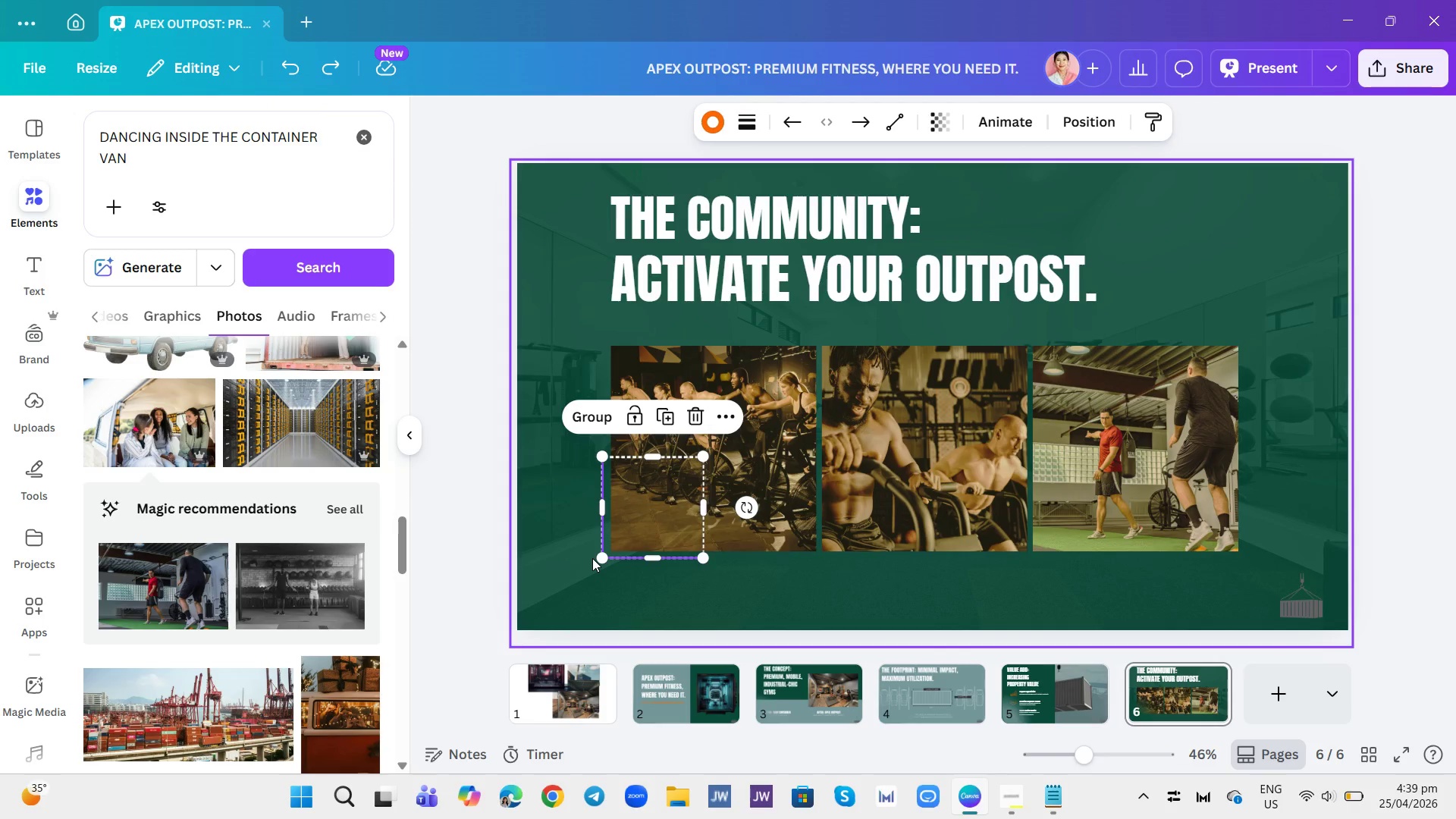 
left_click([592, 558])
 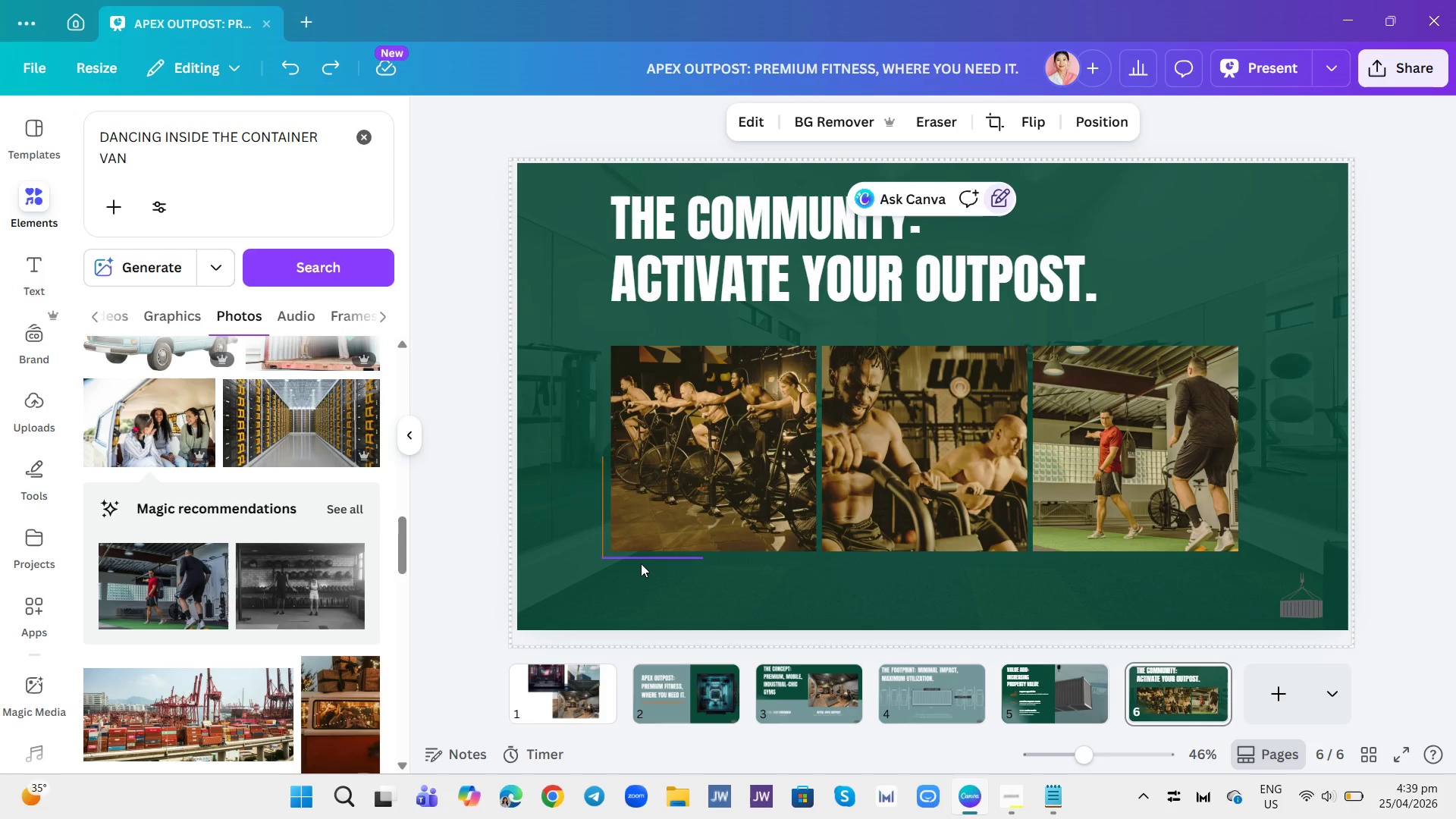 
left_click_drag(start_coordinate=[641, 565], to_coordinate=[629, 560])
 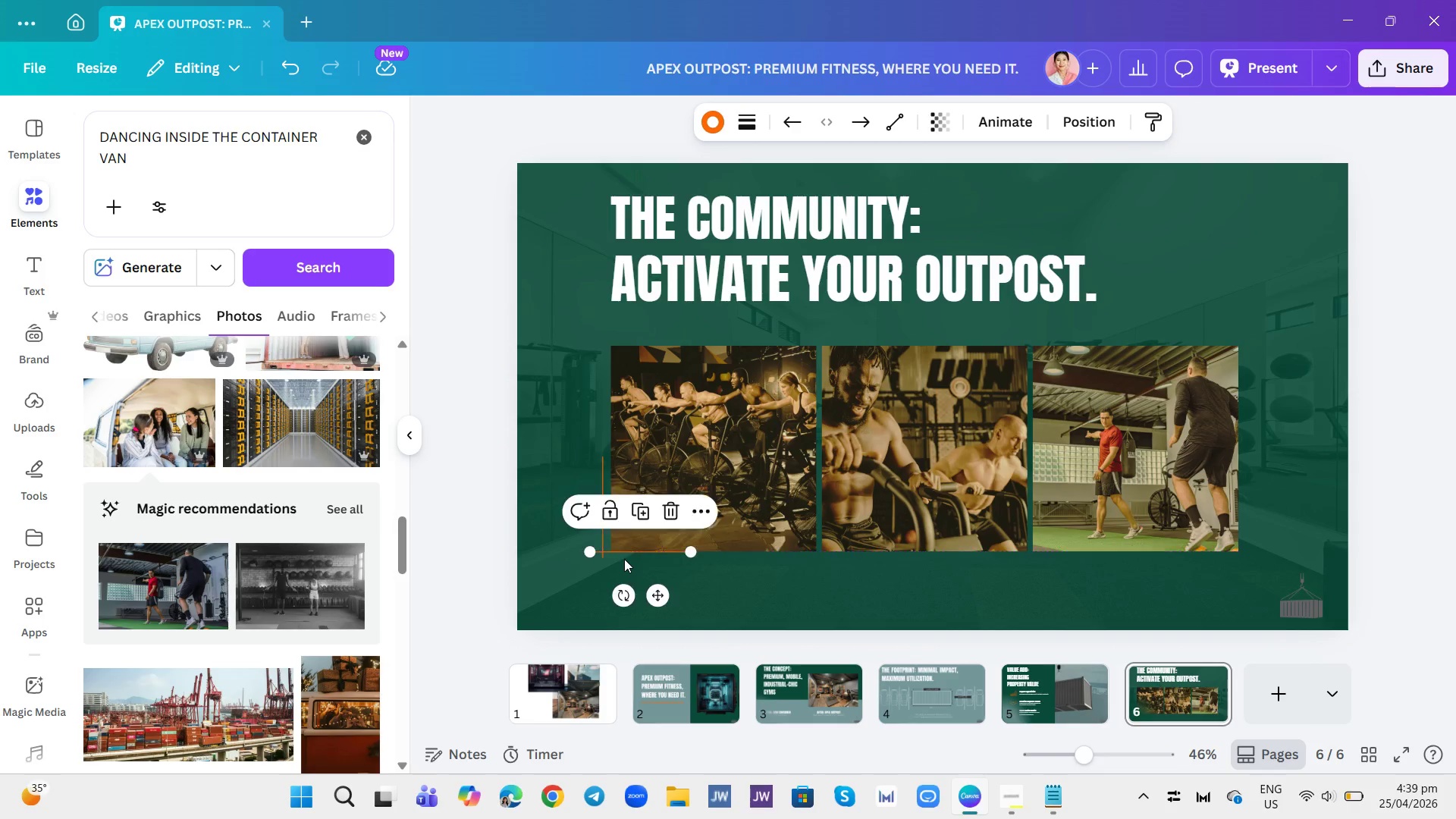 
triple_click([624, 559])
 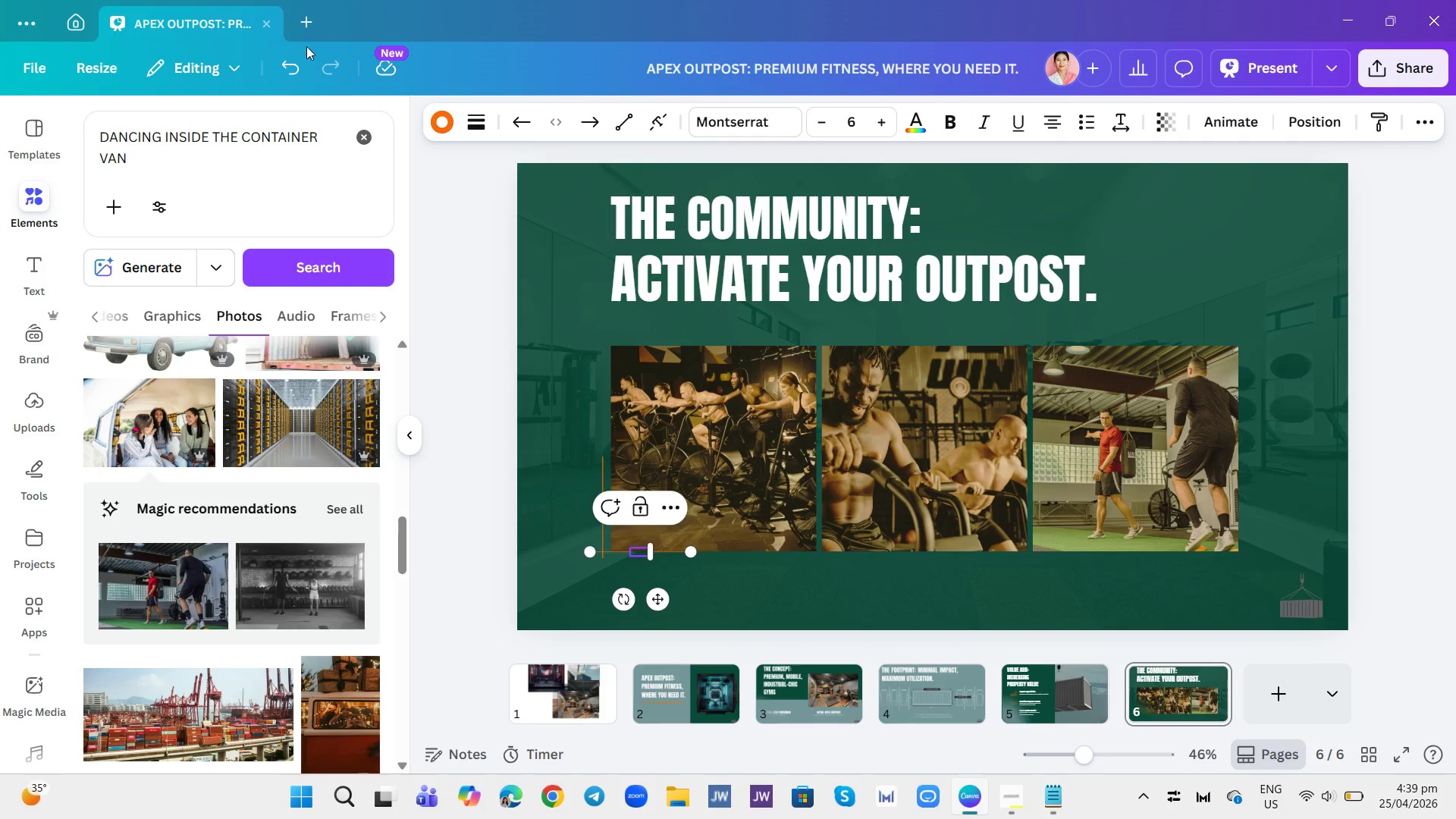 
left_click([297, 68])
 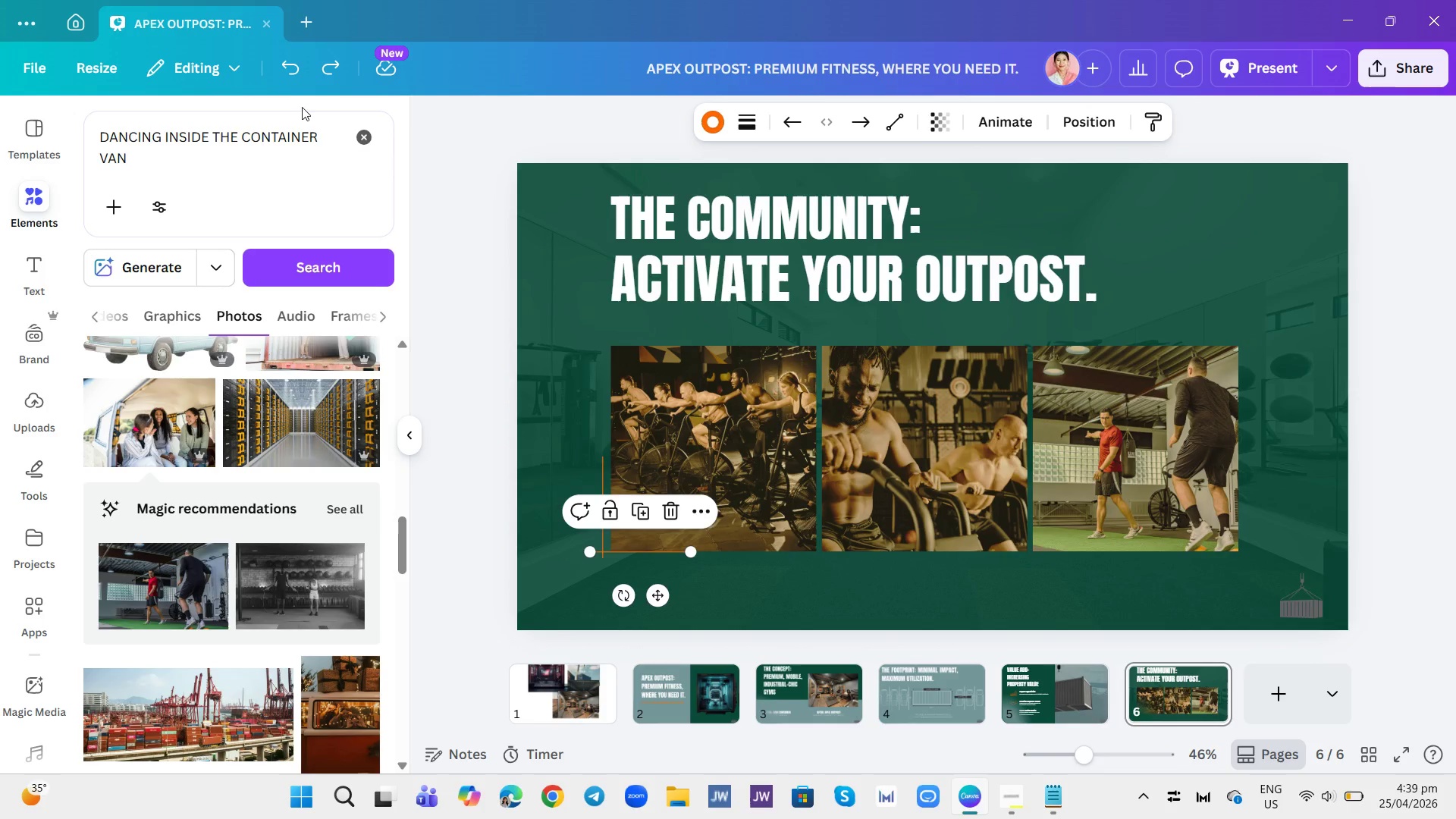 
left_click([285, 79])
 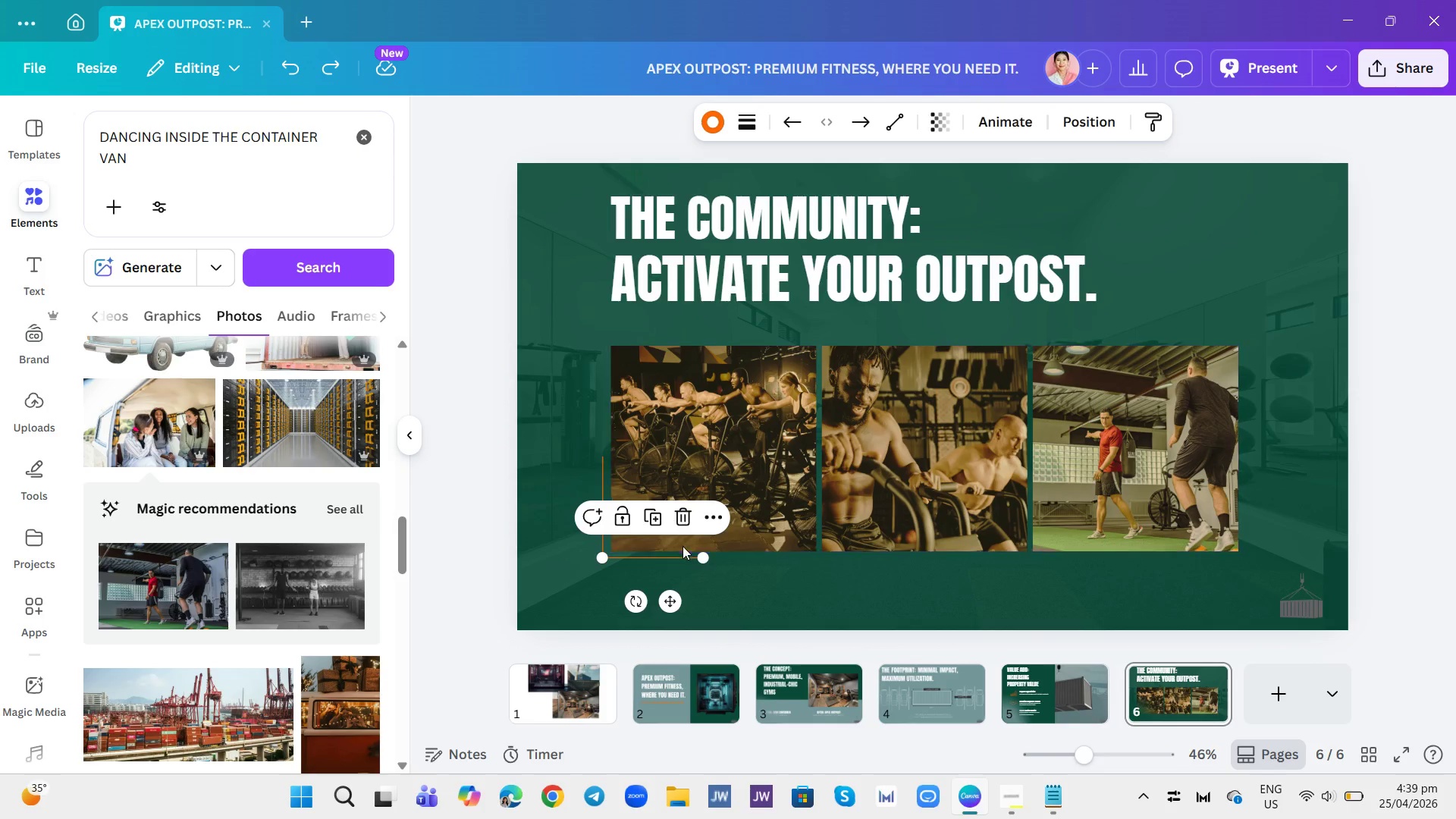 
left_click([700, 607])
 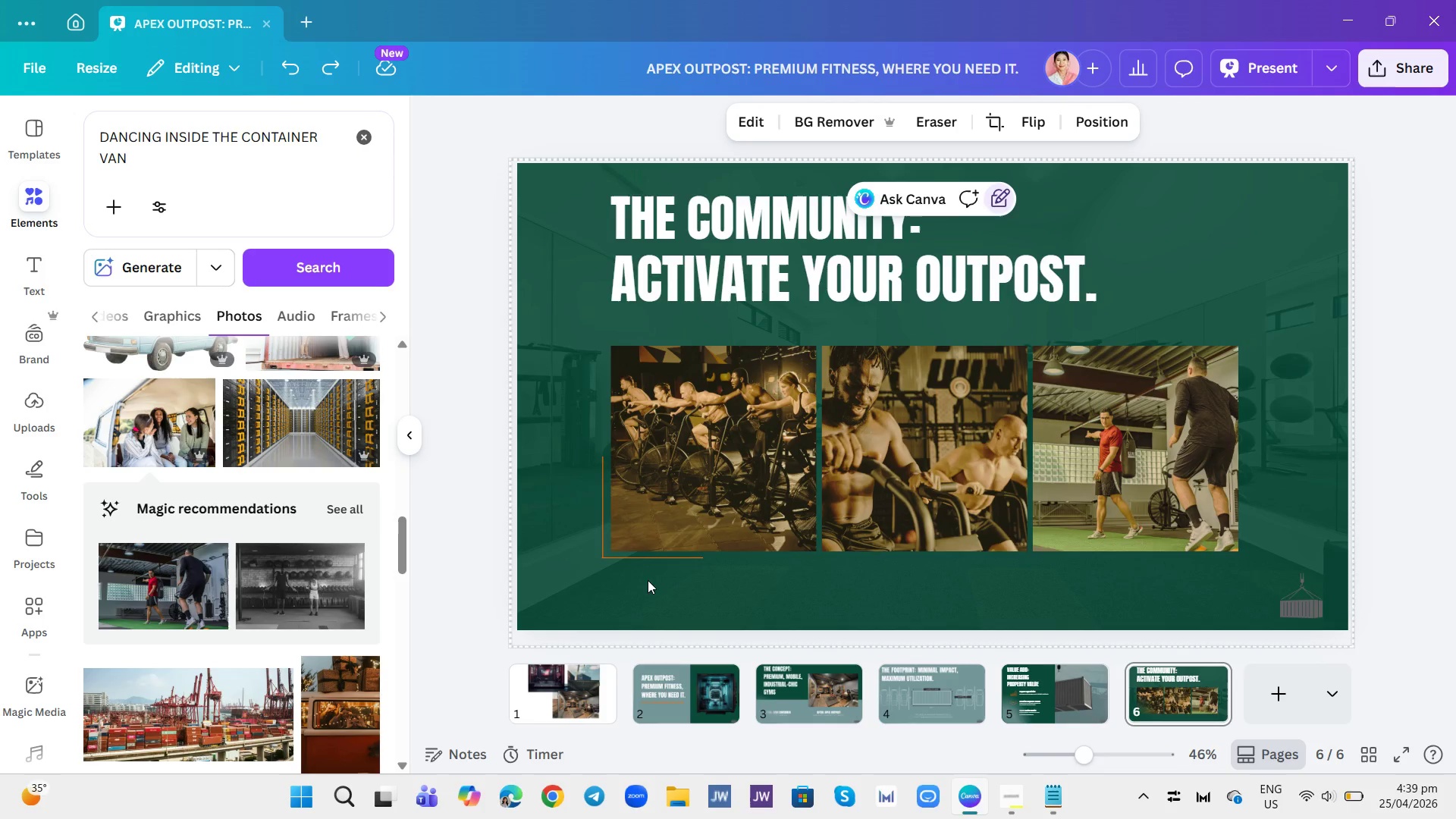 
left_click_drag(start_coordinate=[646, 580], to_coordinate=[595, 557])
 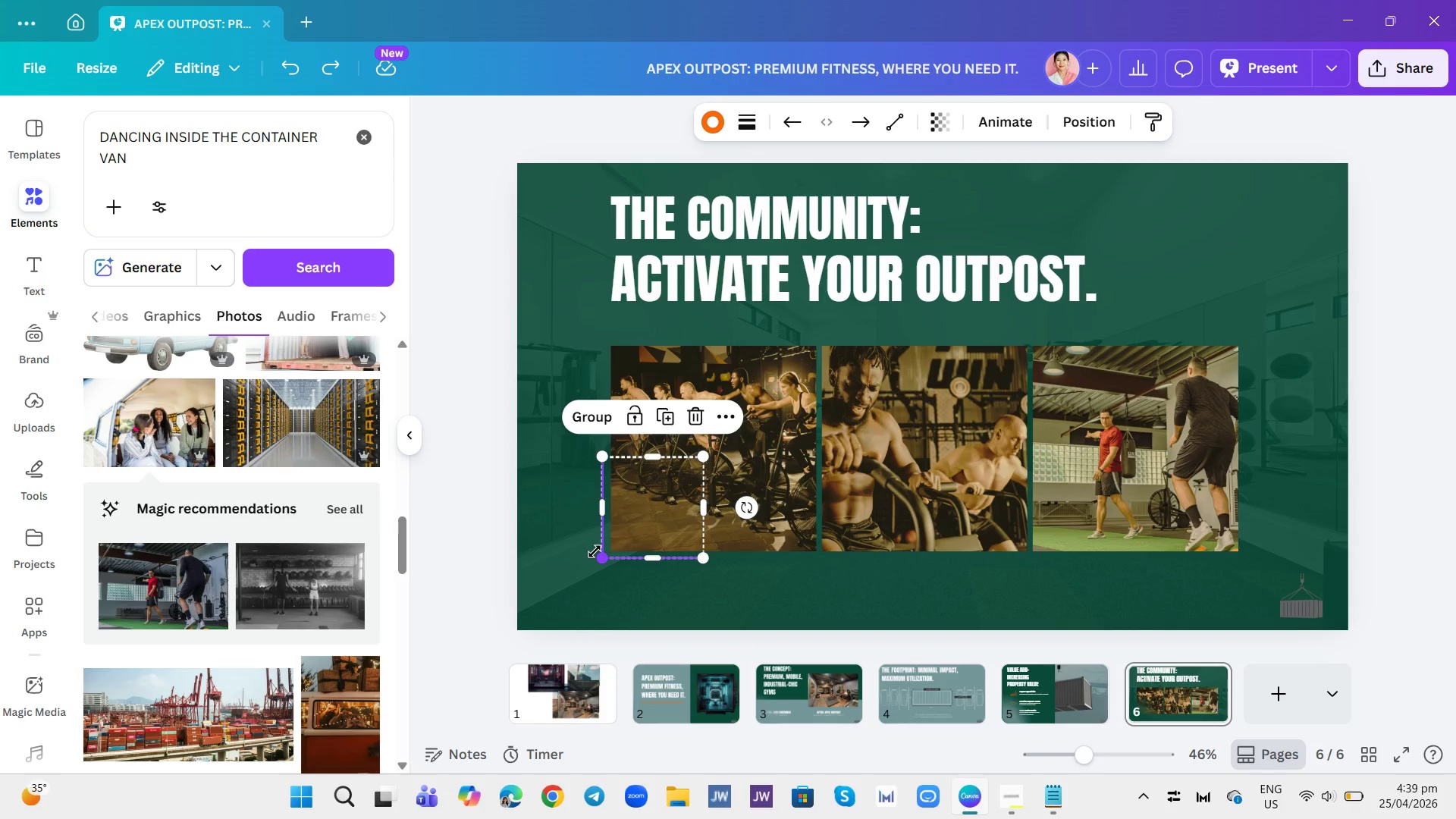 
double_click([595, 551])
 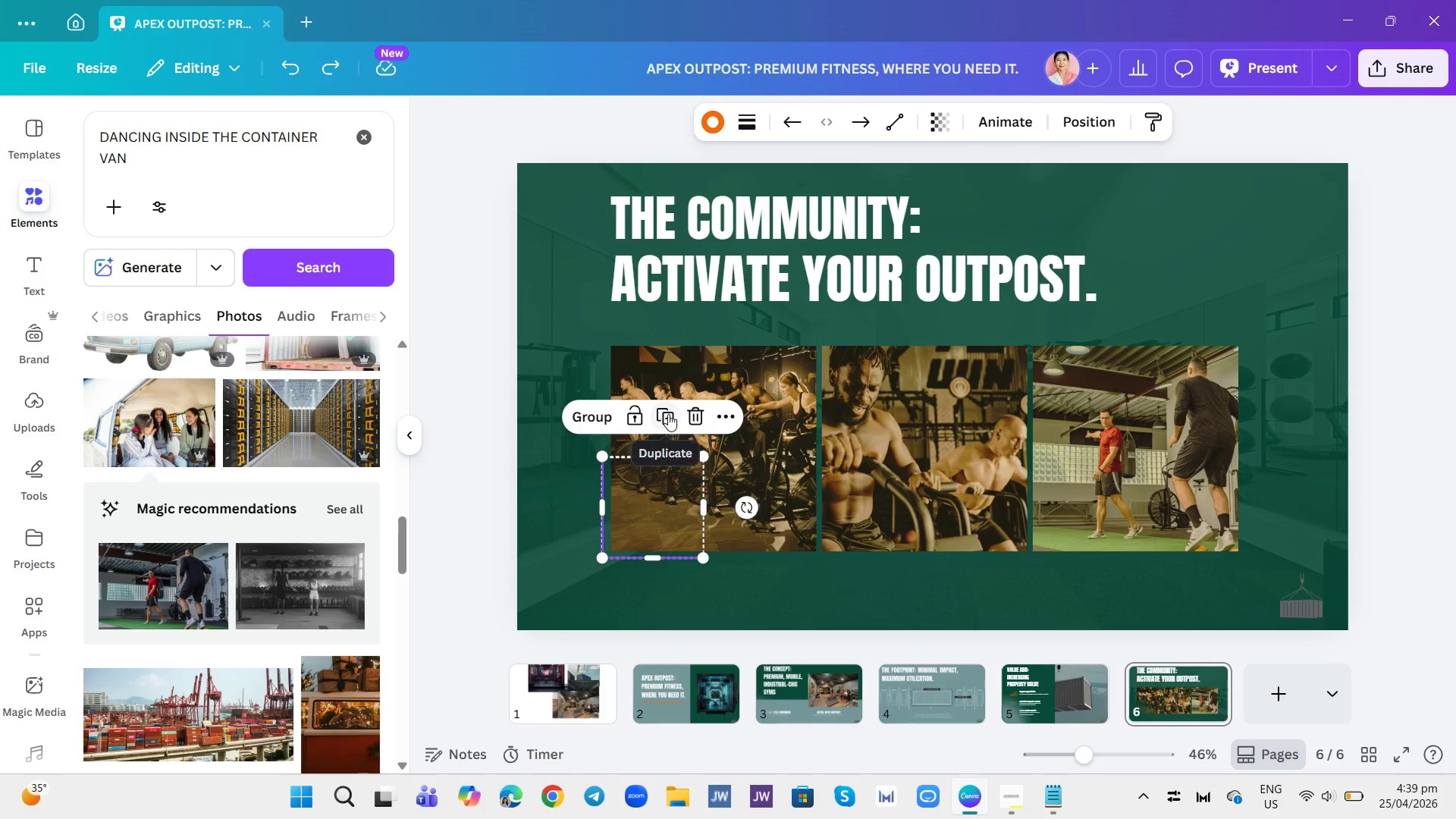 
left_click([668, 414])
 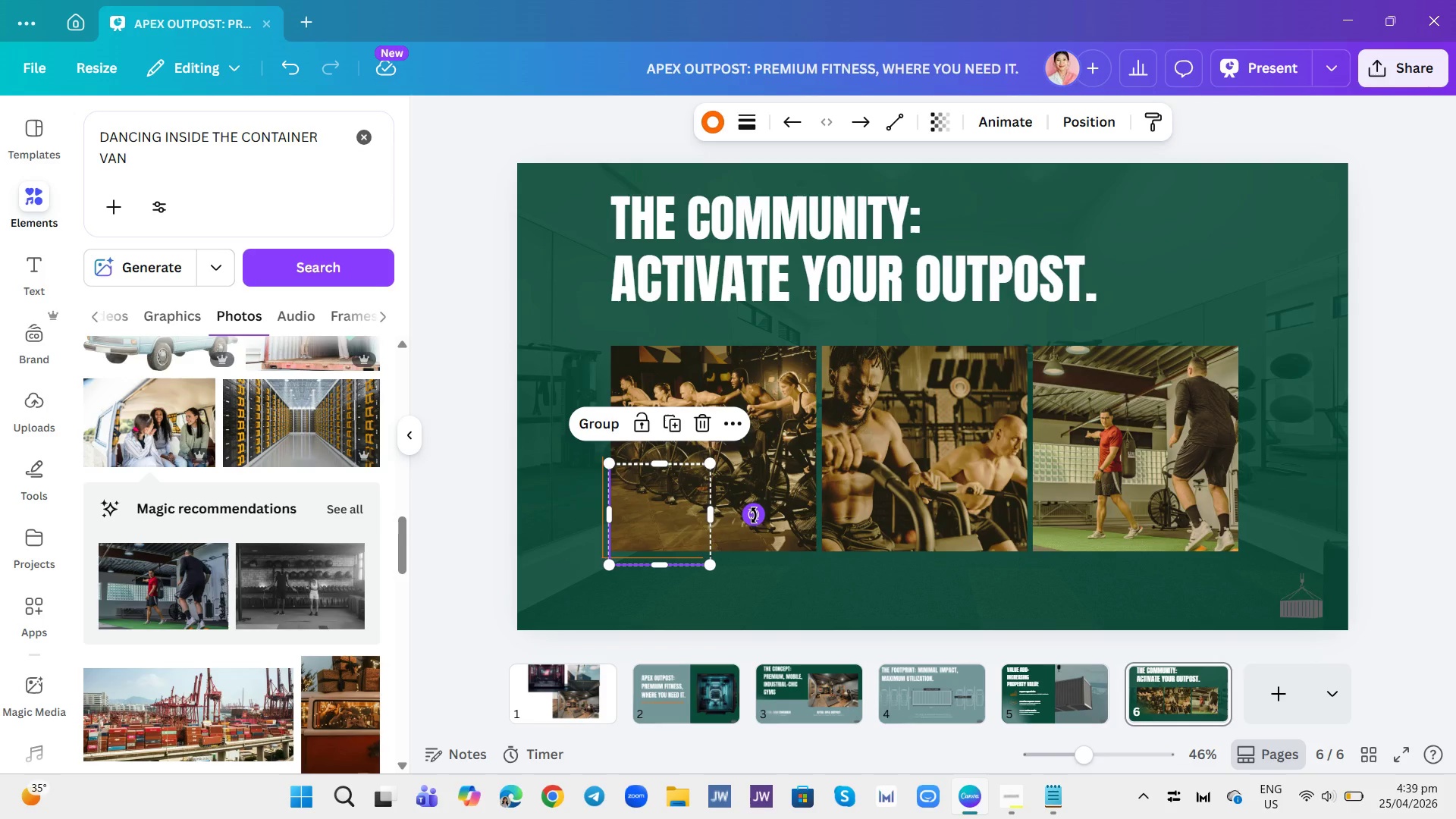 
left_click_drag(start_coordinate=[754, 516], to_coordinate=[564, 514])
 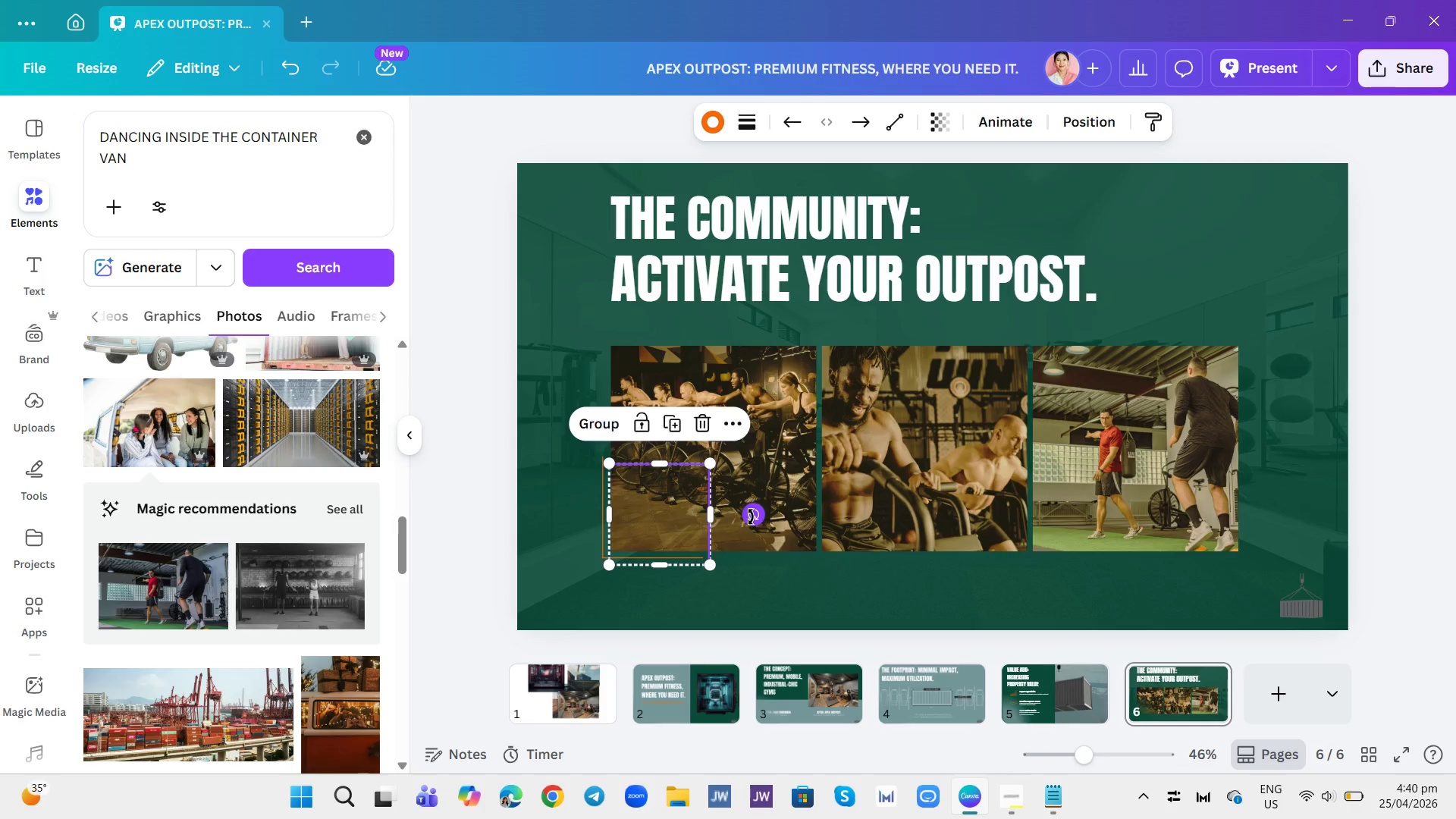 
left_click_drag(start_coordinate=[751, 517], to_coordinate=[852, 515])
 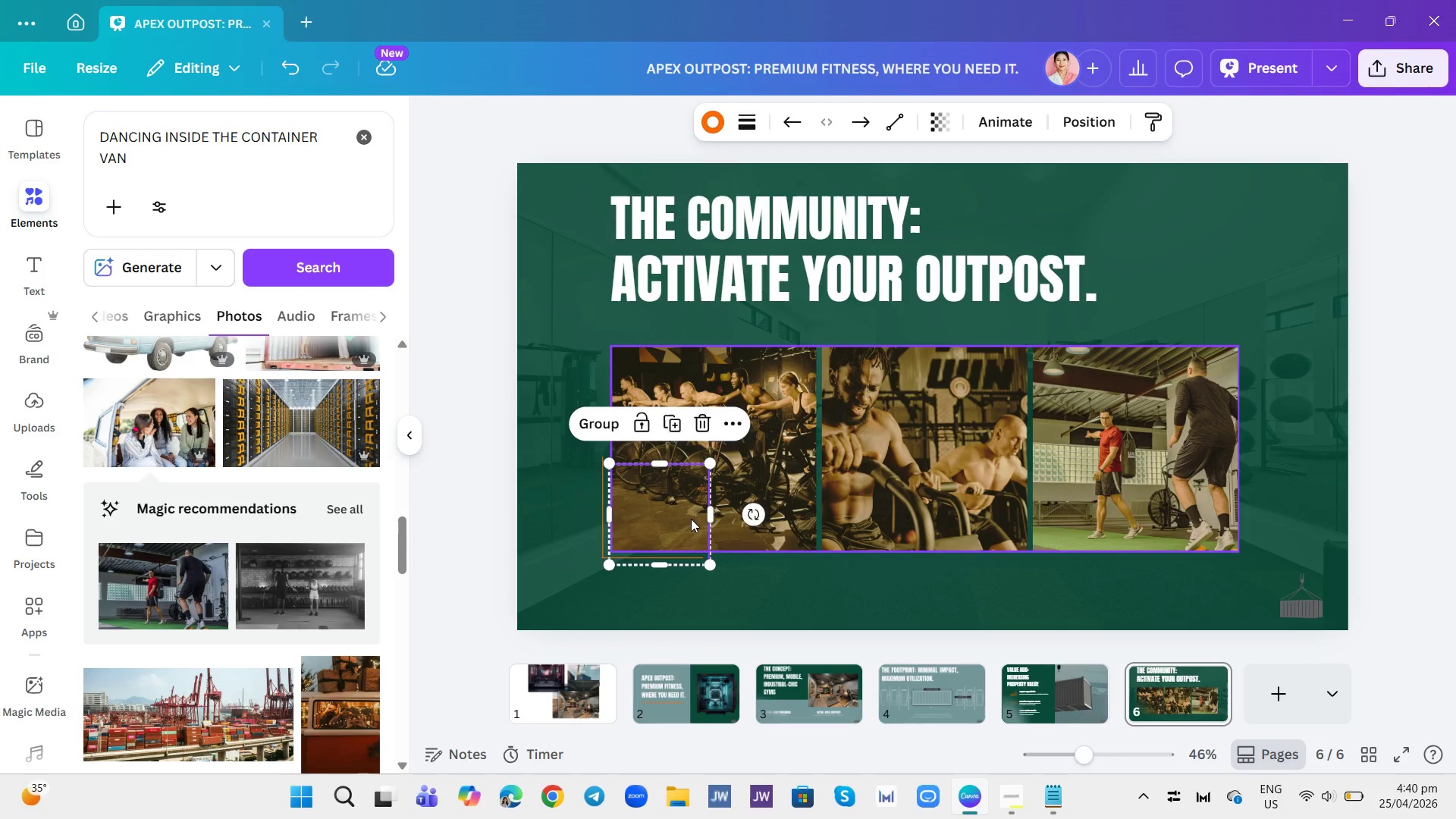 
left_click_drag(start_coordinate=[688, 522], to_coordinate=[1226, 394])
 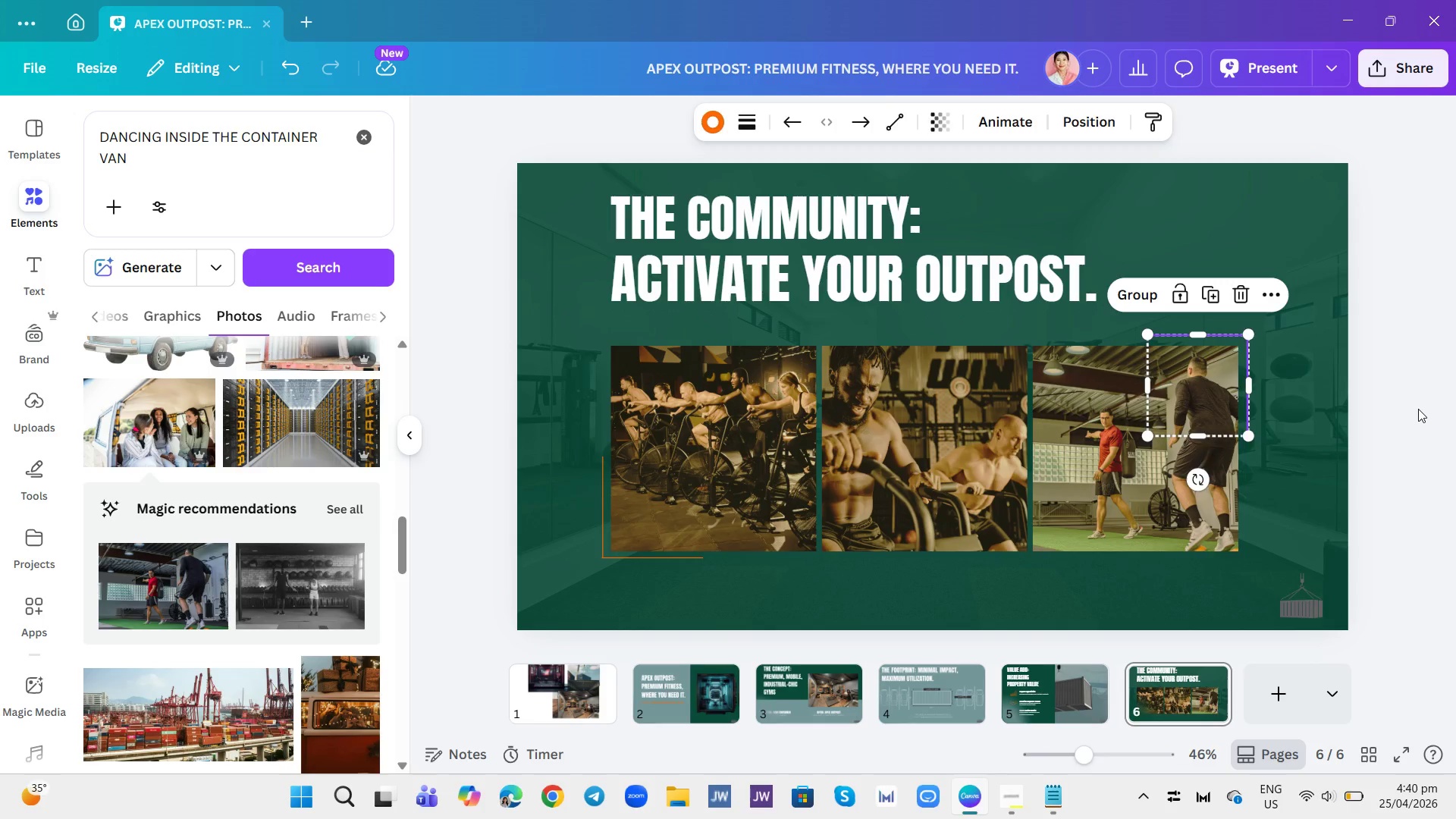 
left_click([1418, 409])
 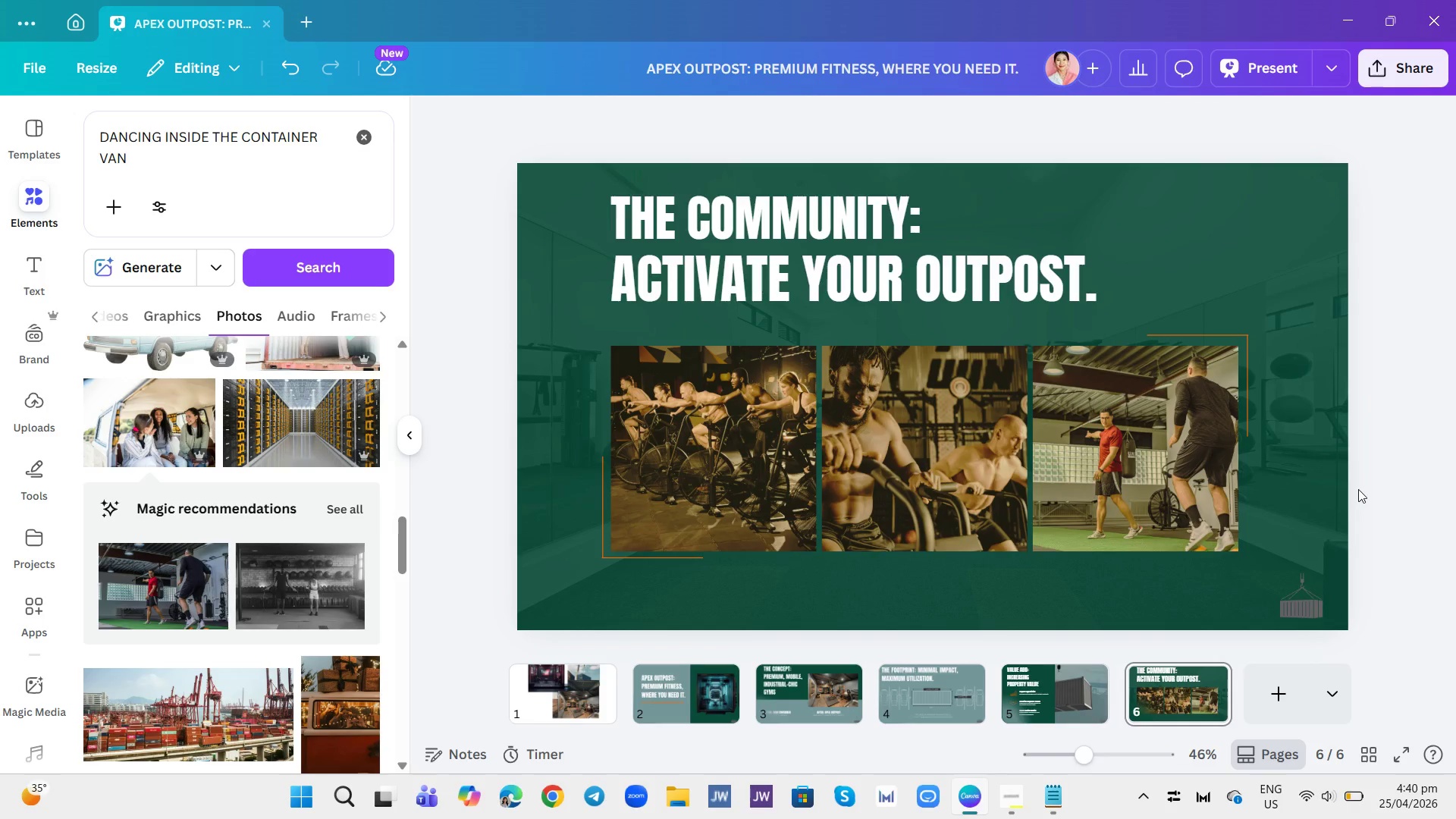 
wait(12.31)
 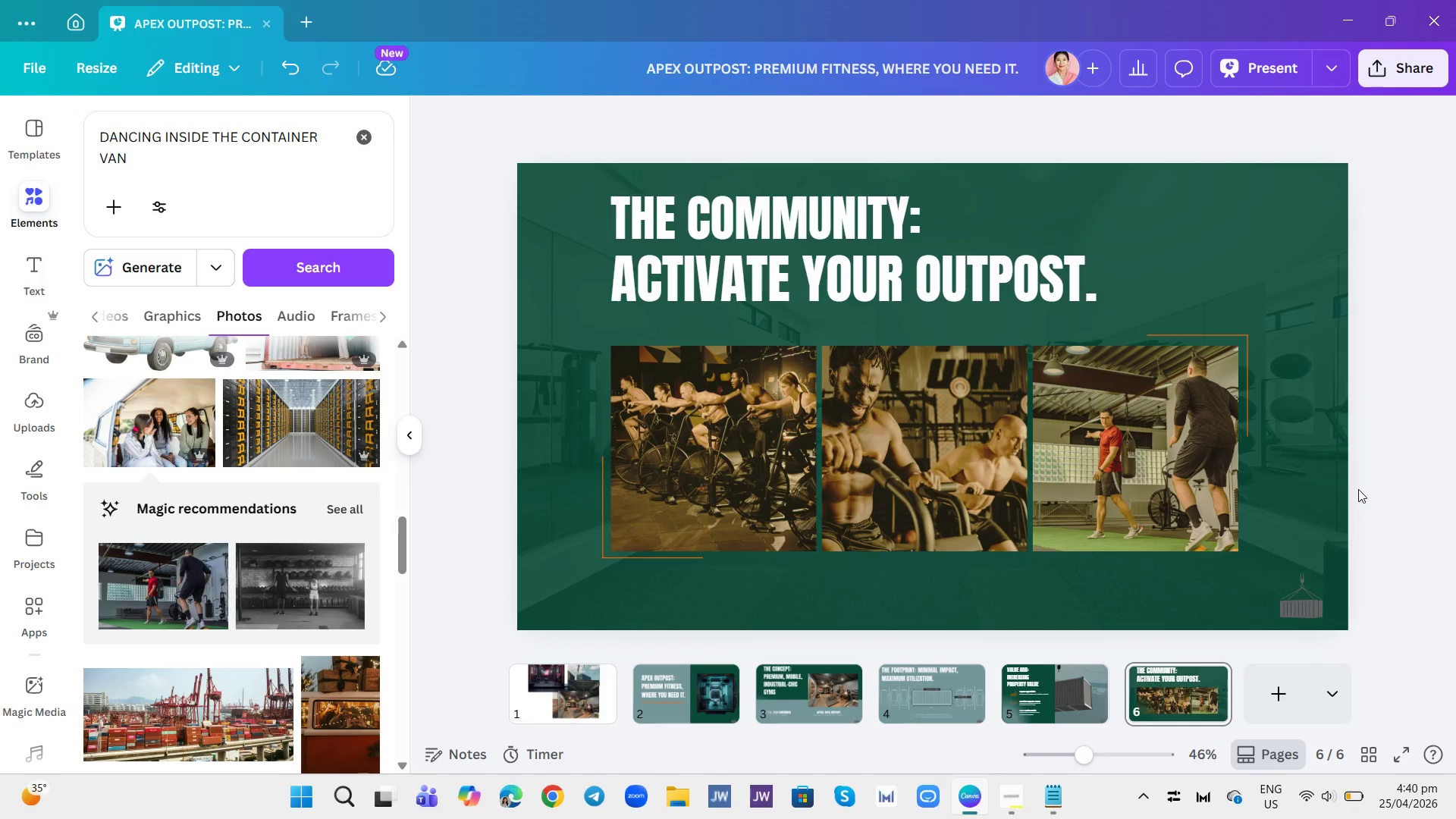 
left_click([873, 234])
 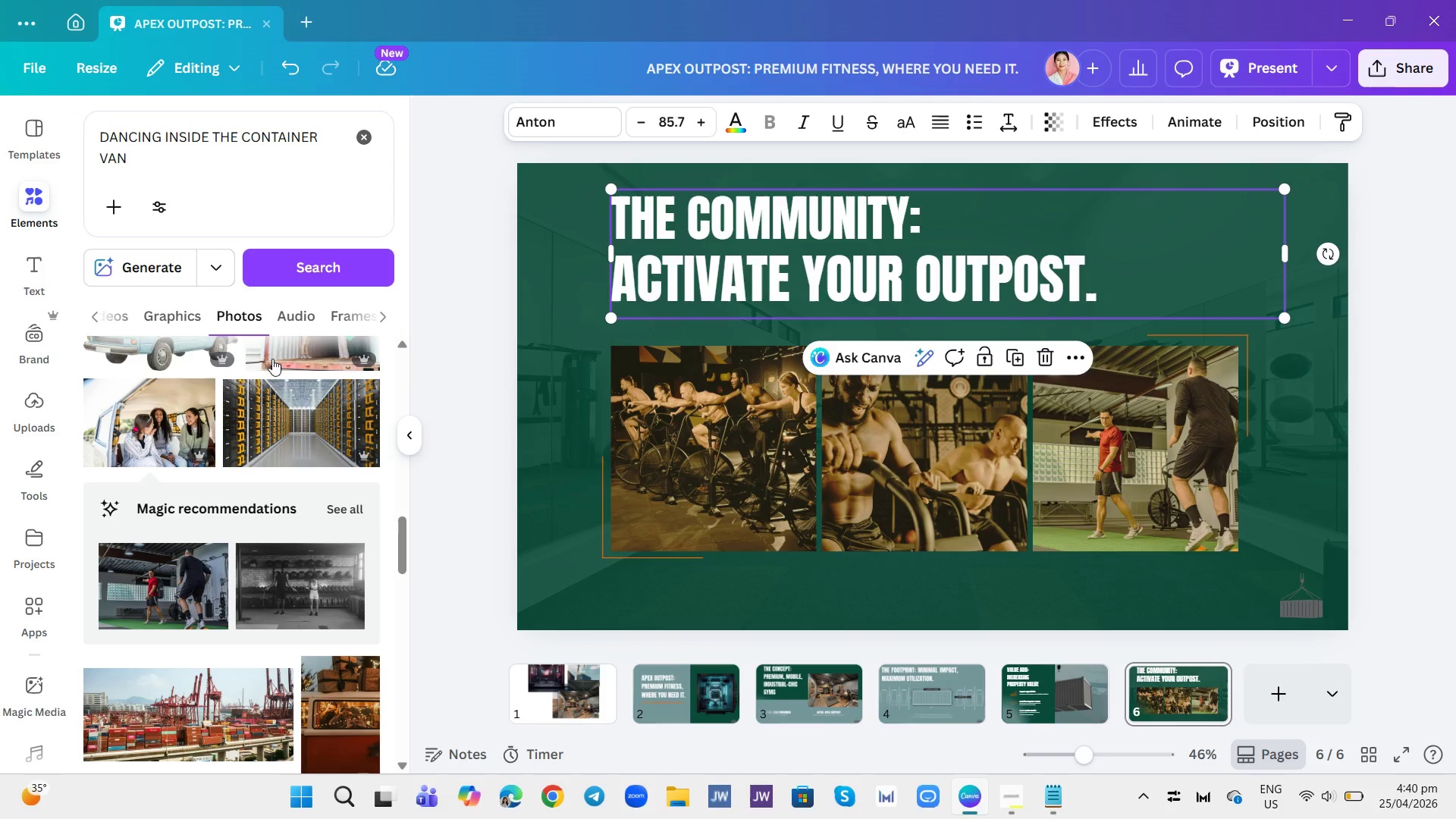 
wait(6.38)
 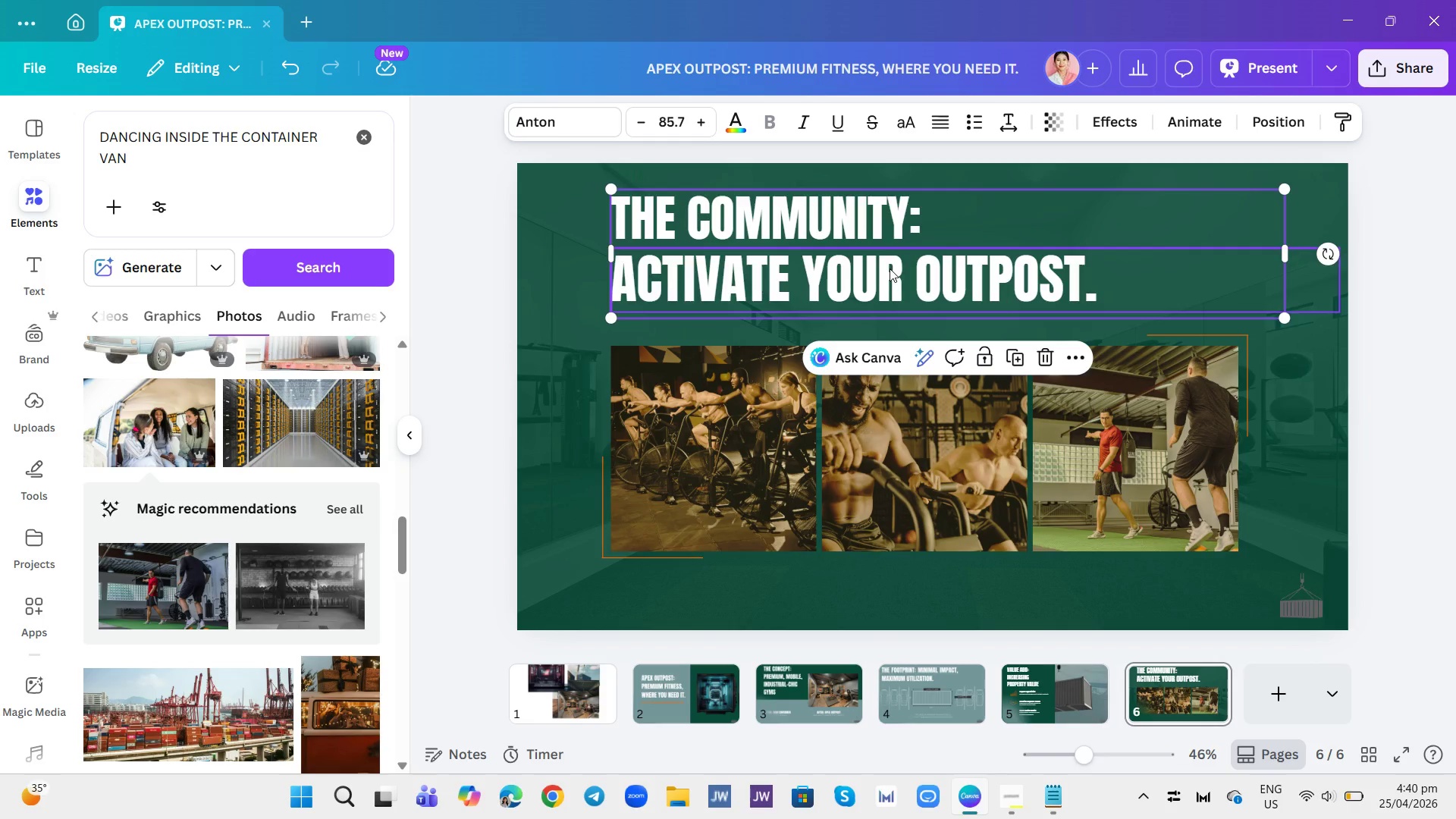 
left_click([955, 268])
 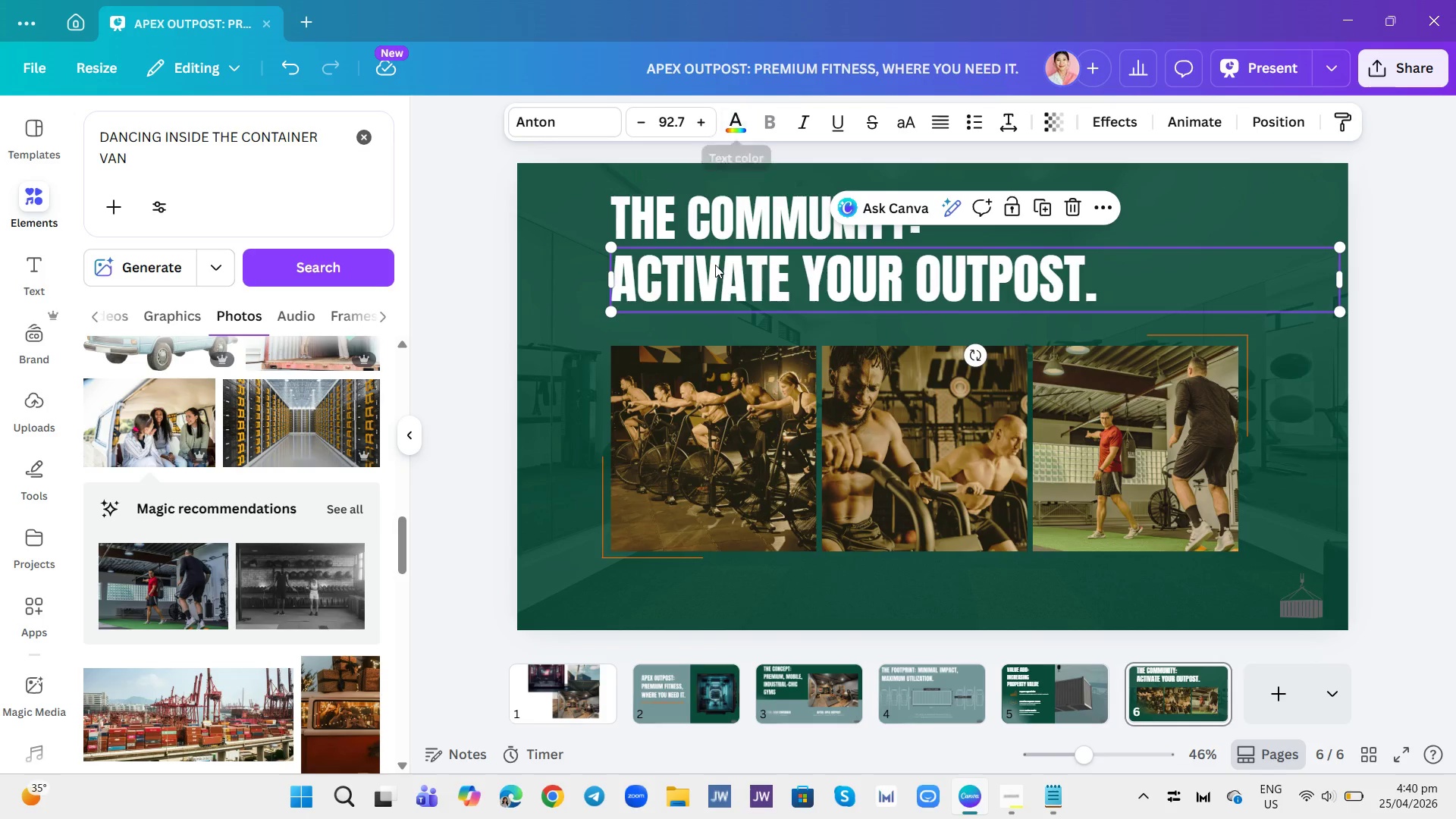 
left_click([714, 230])
 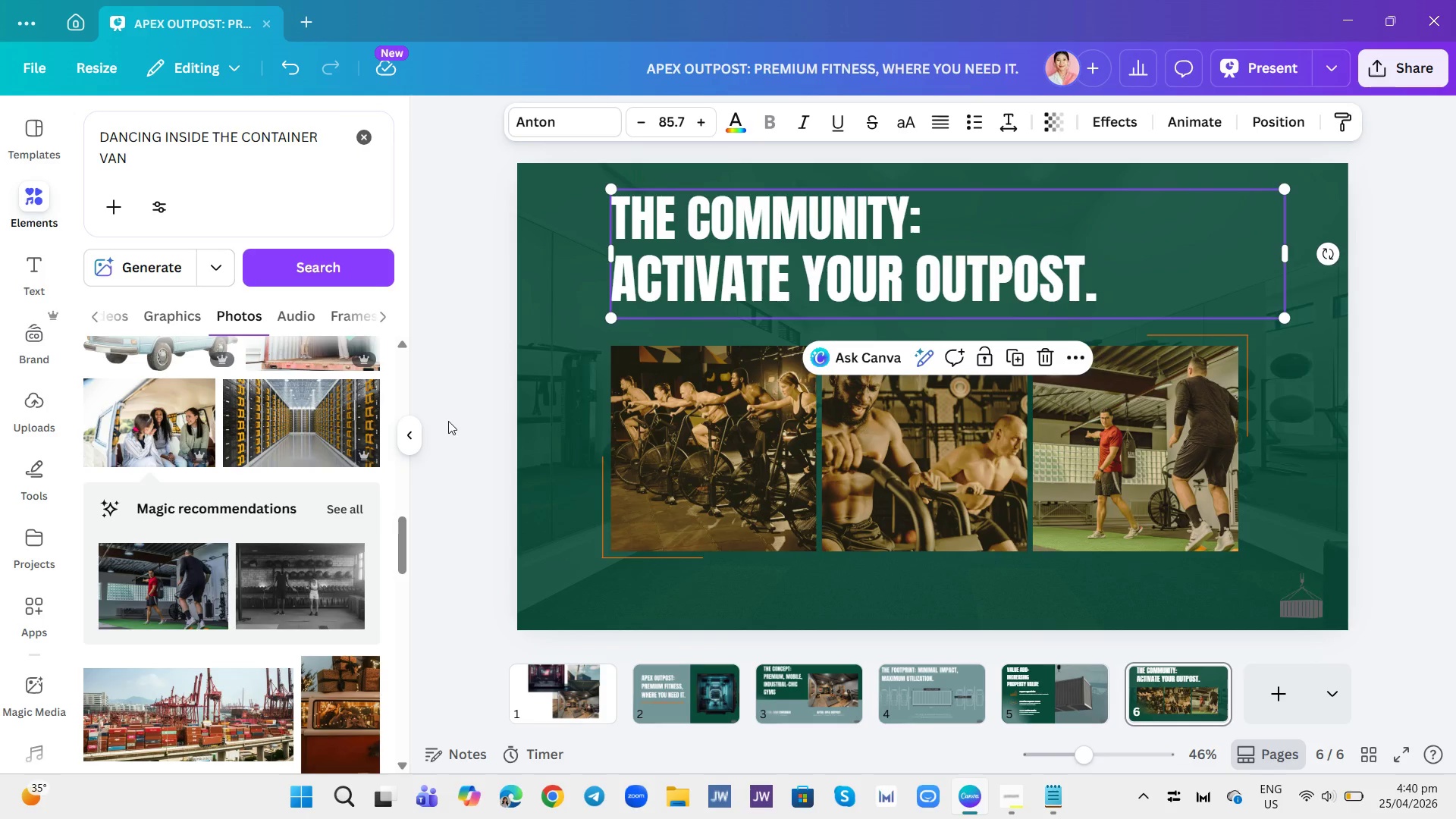 
left_click([1375, 329])
 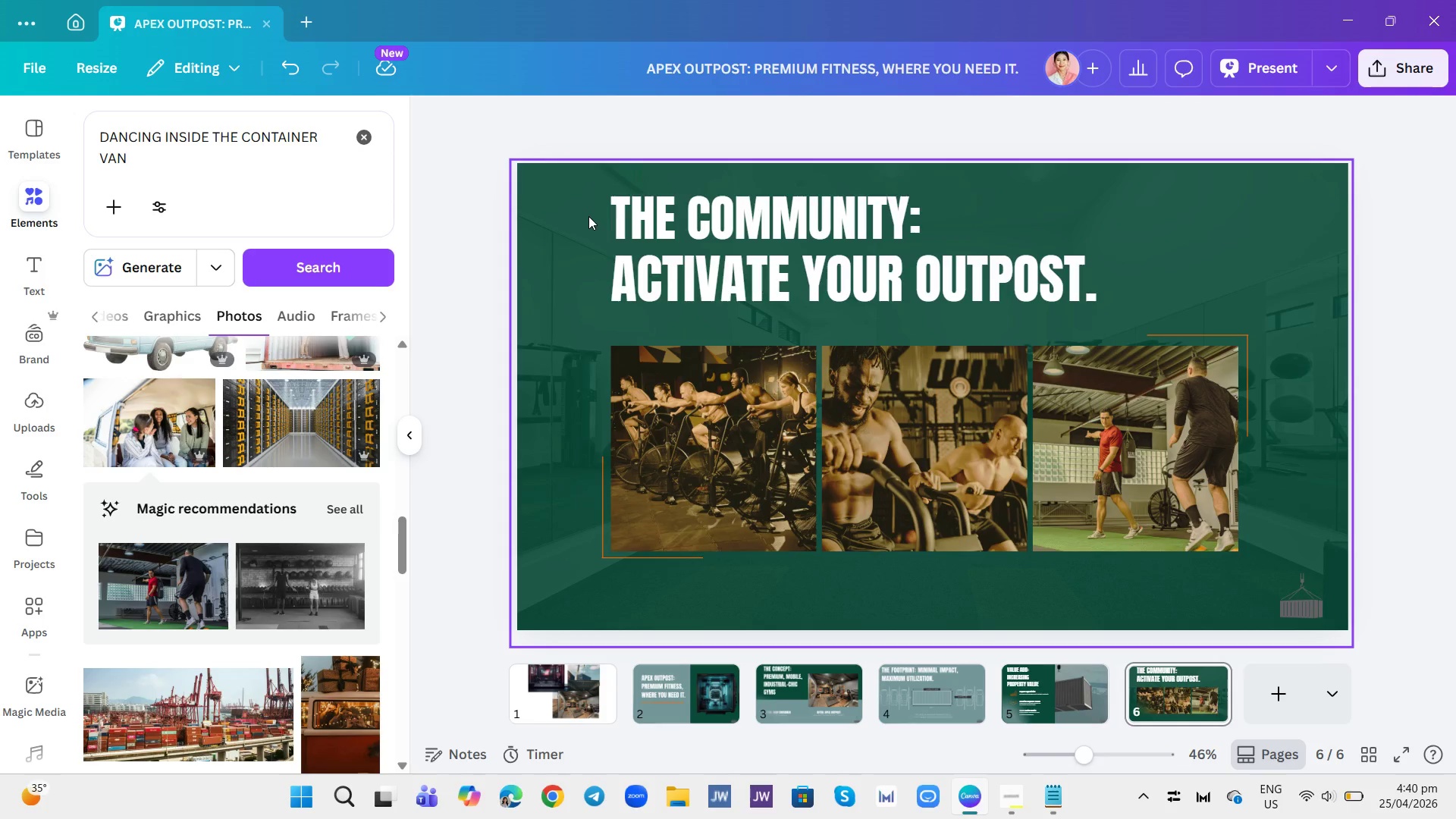 
left_click_drag(start_coordinate=[588, 215], to_coordinate=[759, 278])
 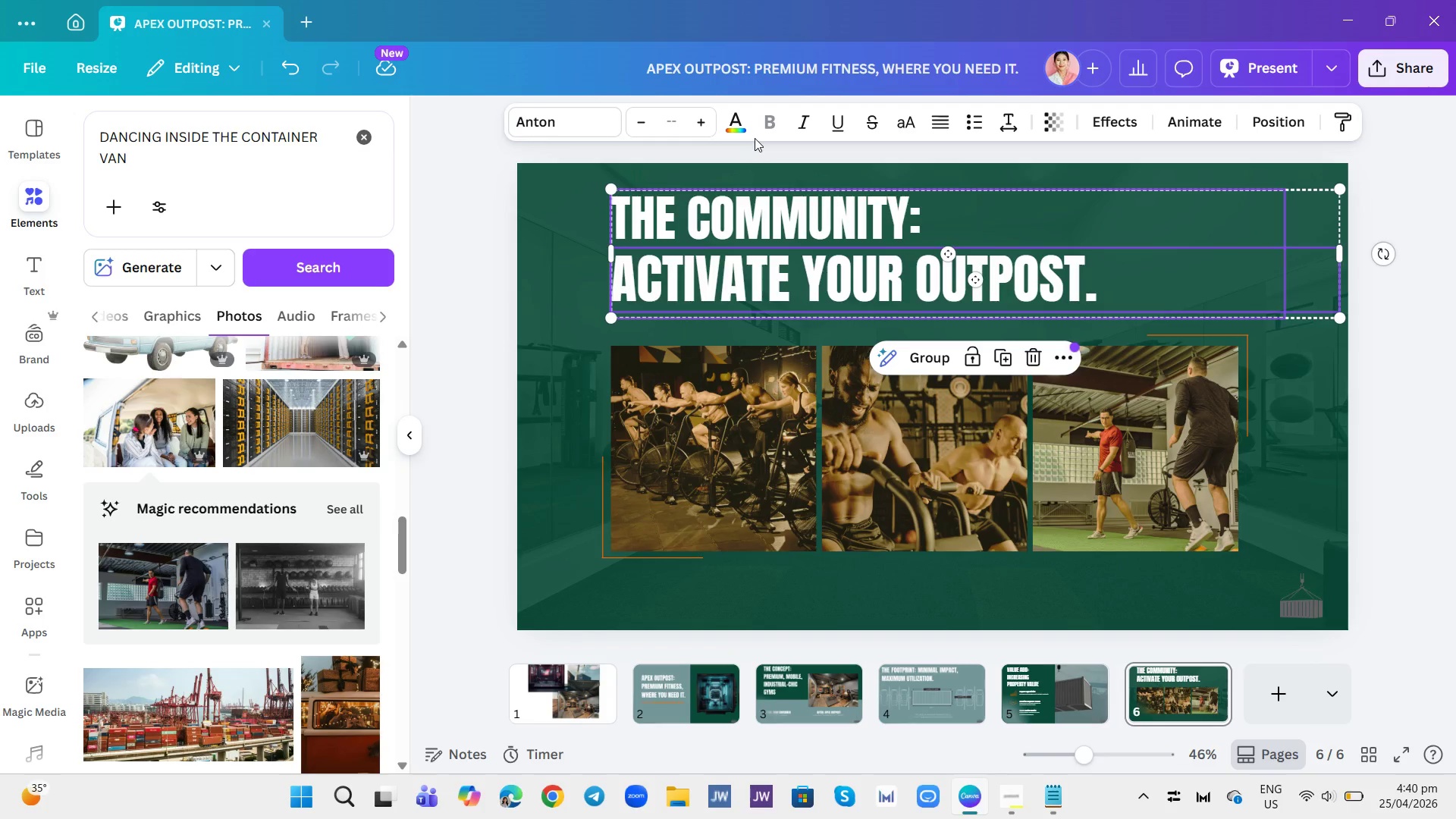 
left_click([744, 129])
 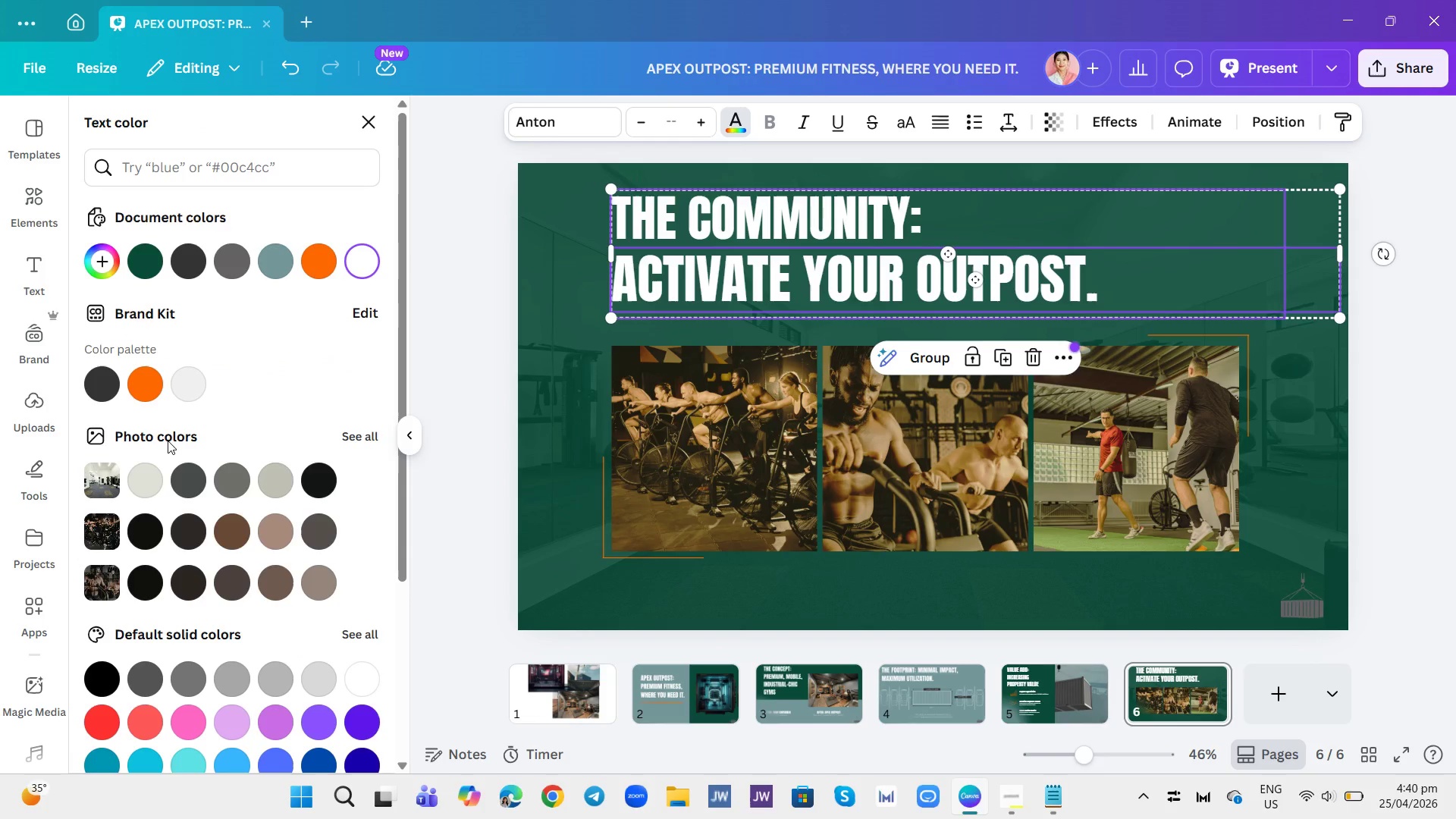 
scroll: coordinate [203, 452], scroll_direction: down, amount: 3.0
 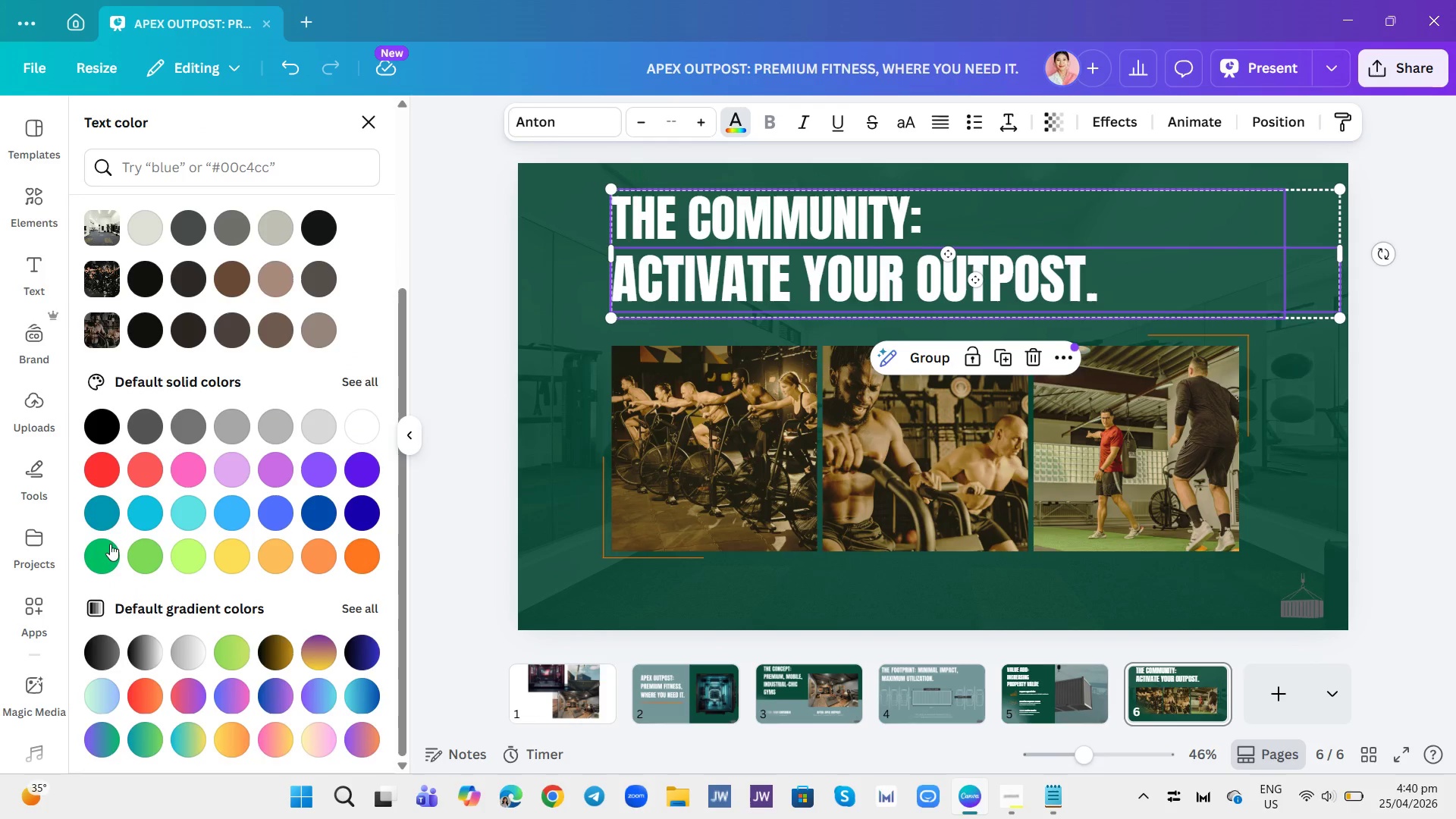 
scroll: coordinate [131, 563], scroll_direction: up, amount: 3.0
 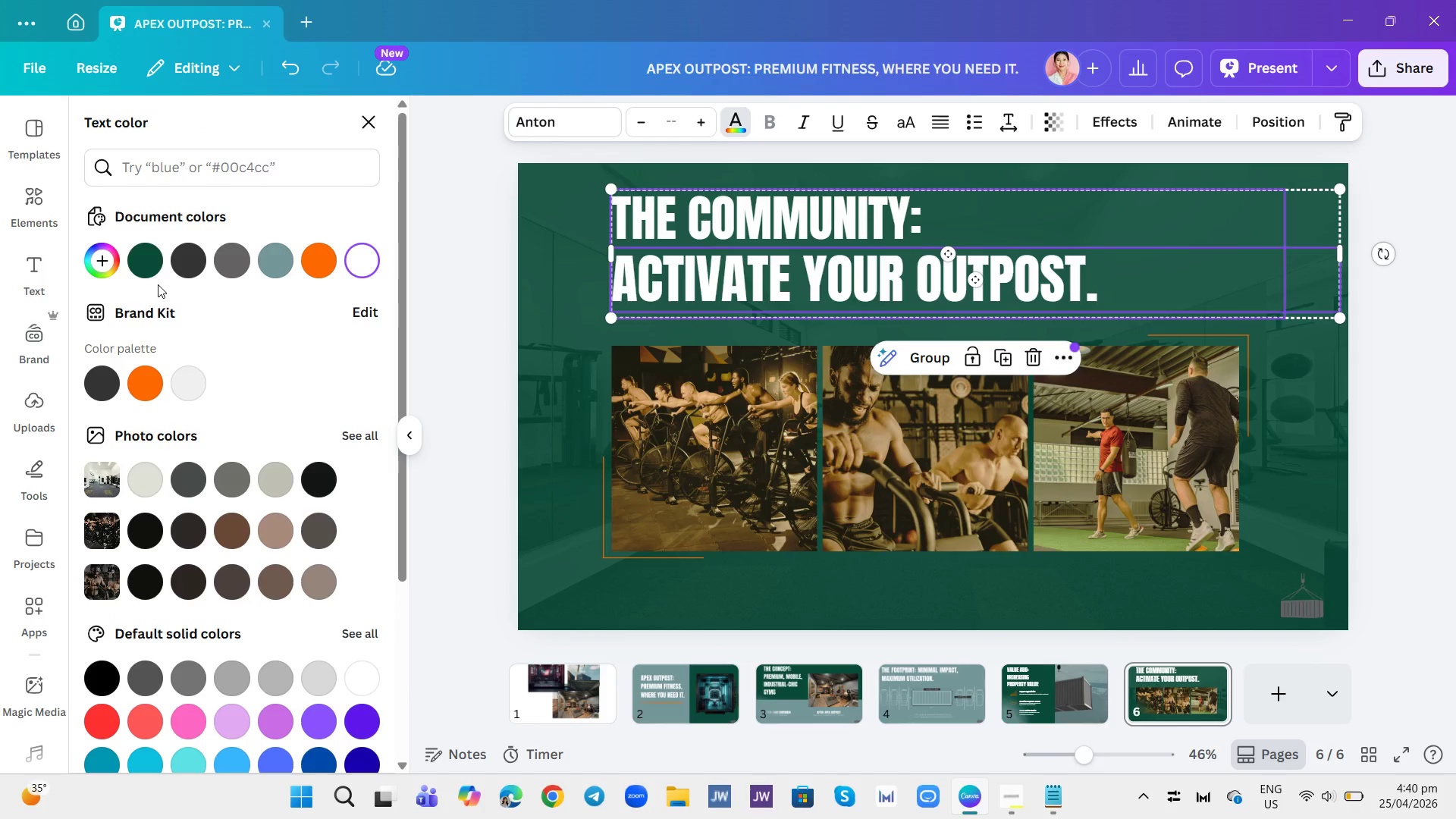 
left_click([145, 274])
 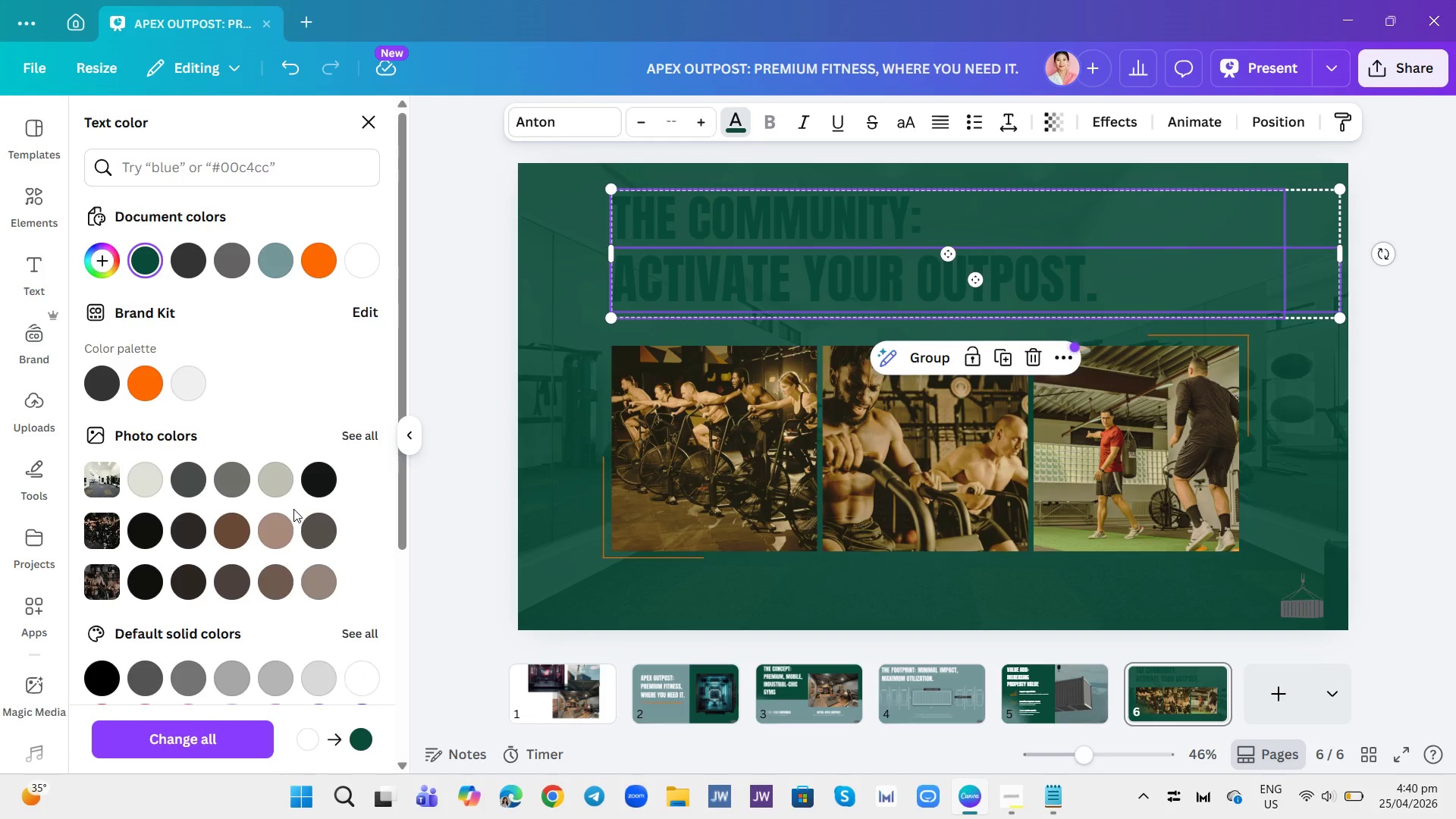 
scroll: coordinate [130, 623], scroll_direction: down, amount: 4.0
 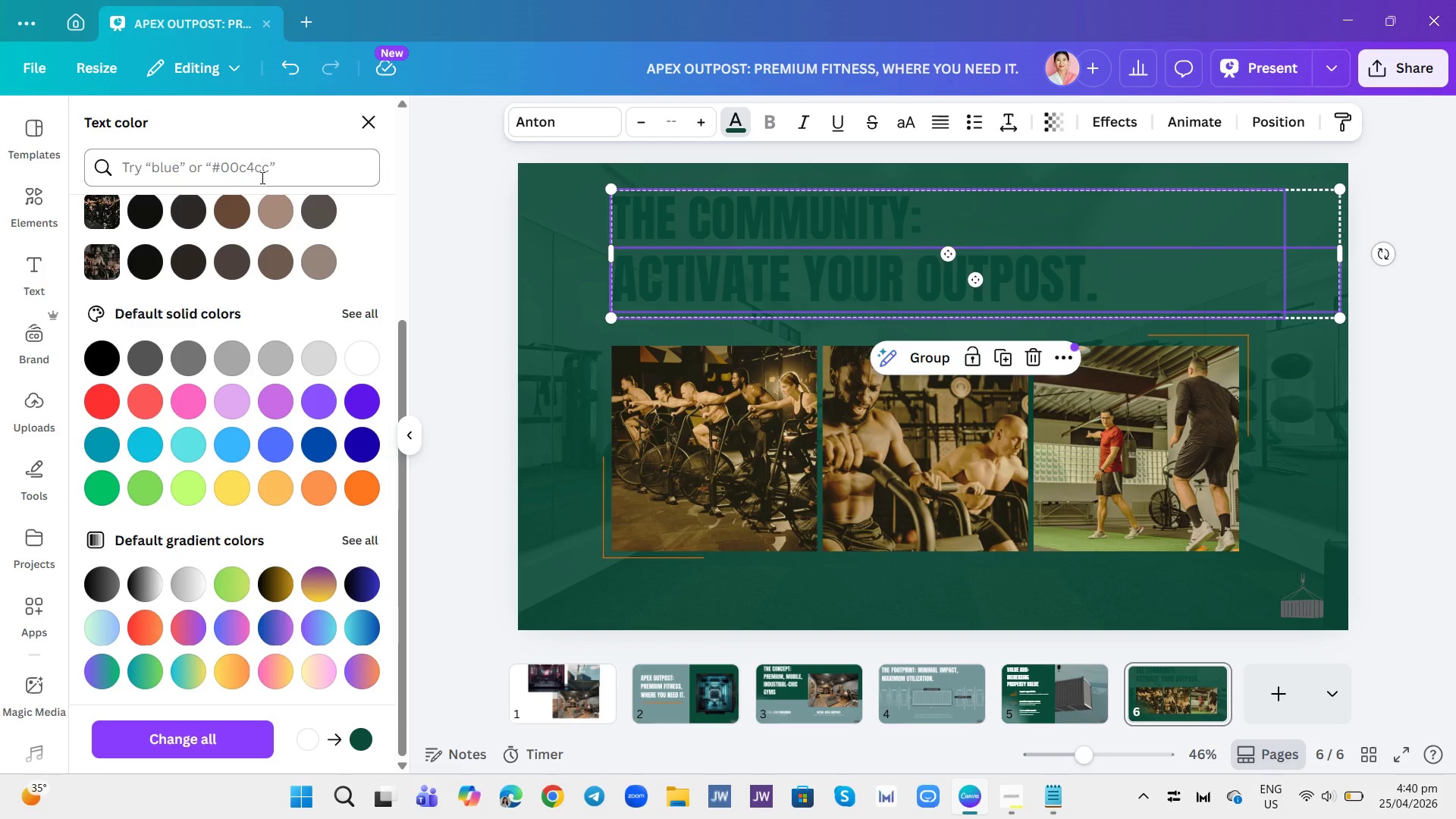 
left_click_drag(start_coordinate=[260, 162], to_coordinate=[260, 167])
 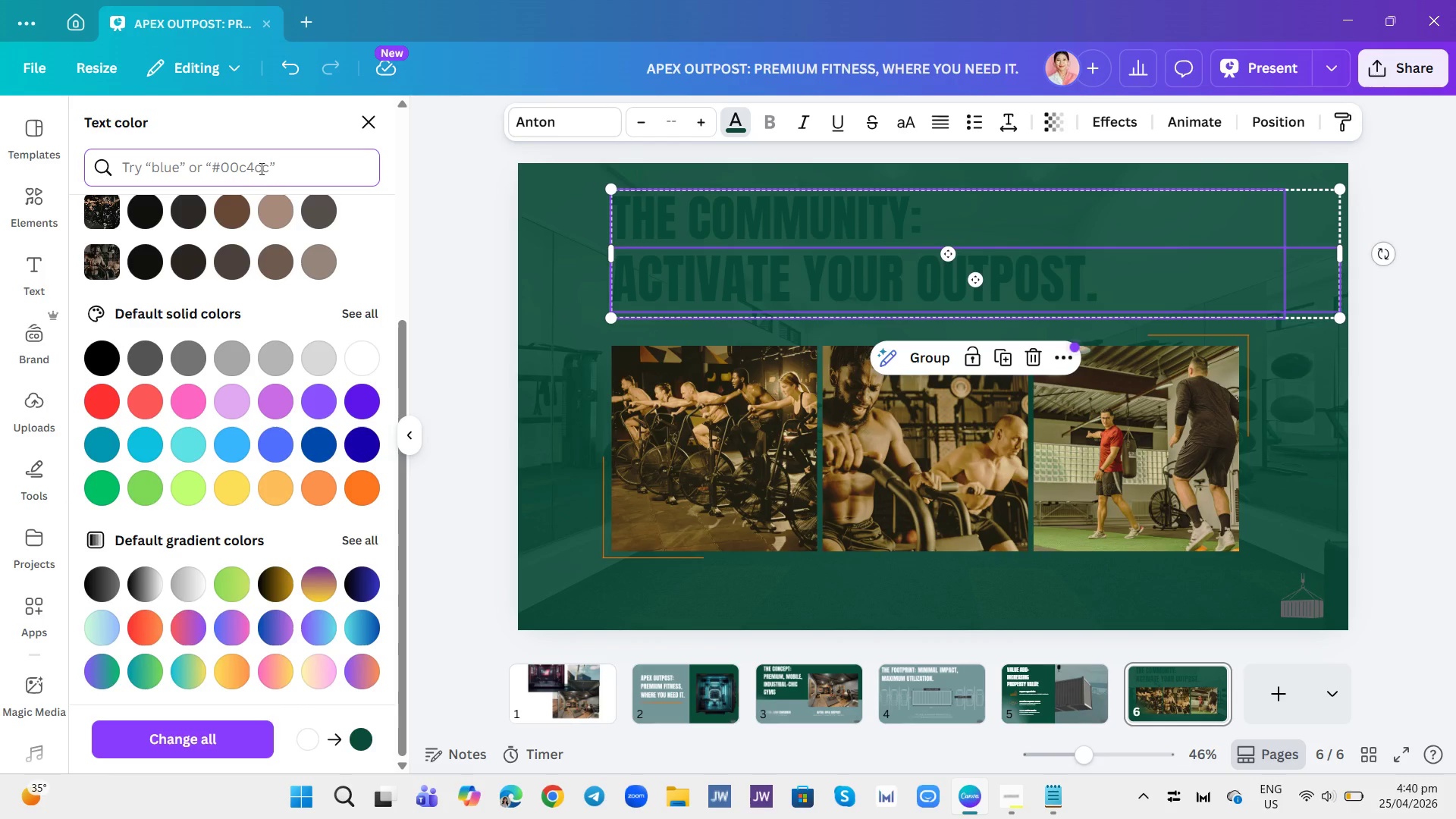 
type(GREEN)
 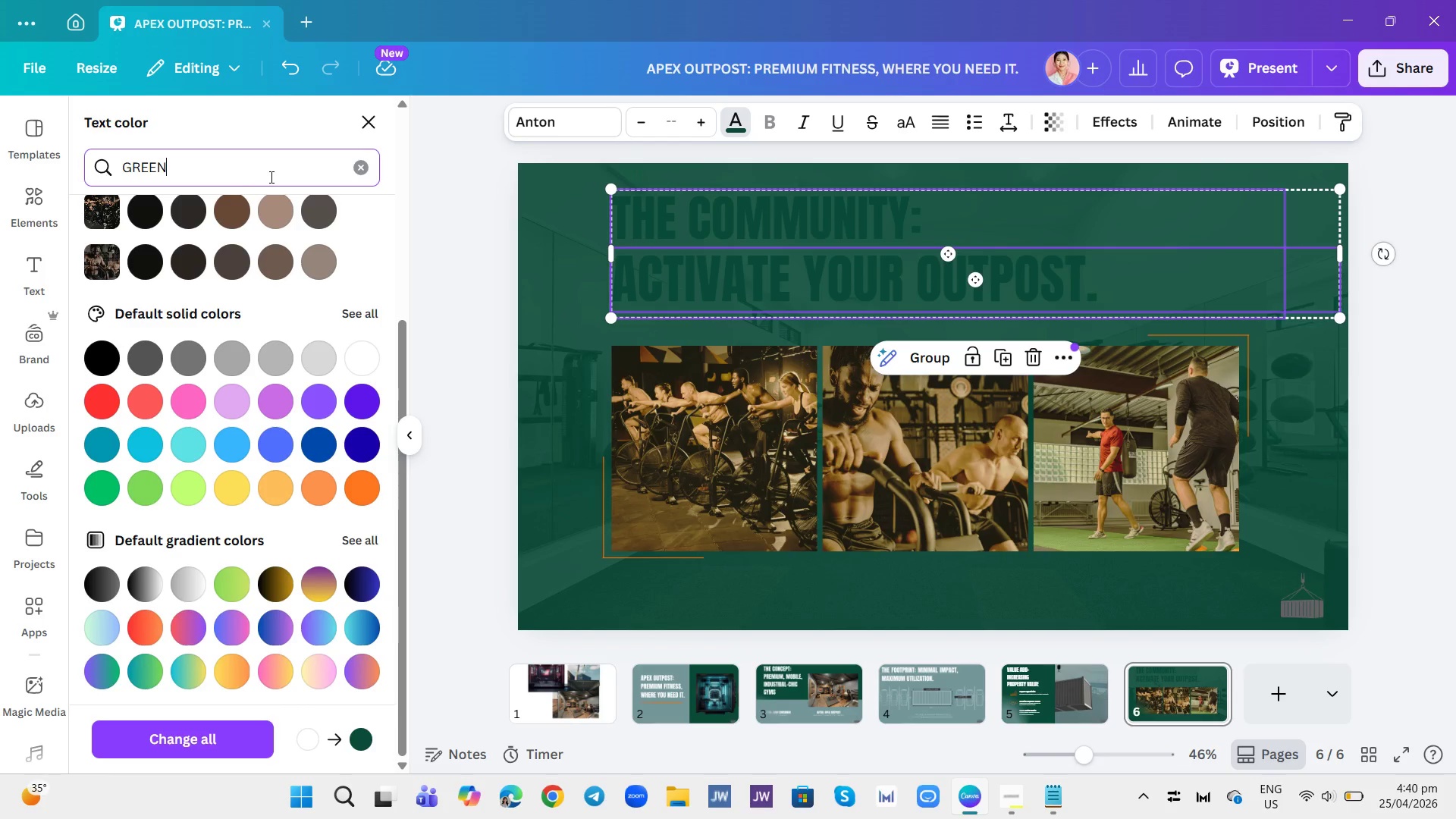 
key(Enter)
 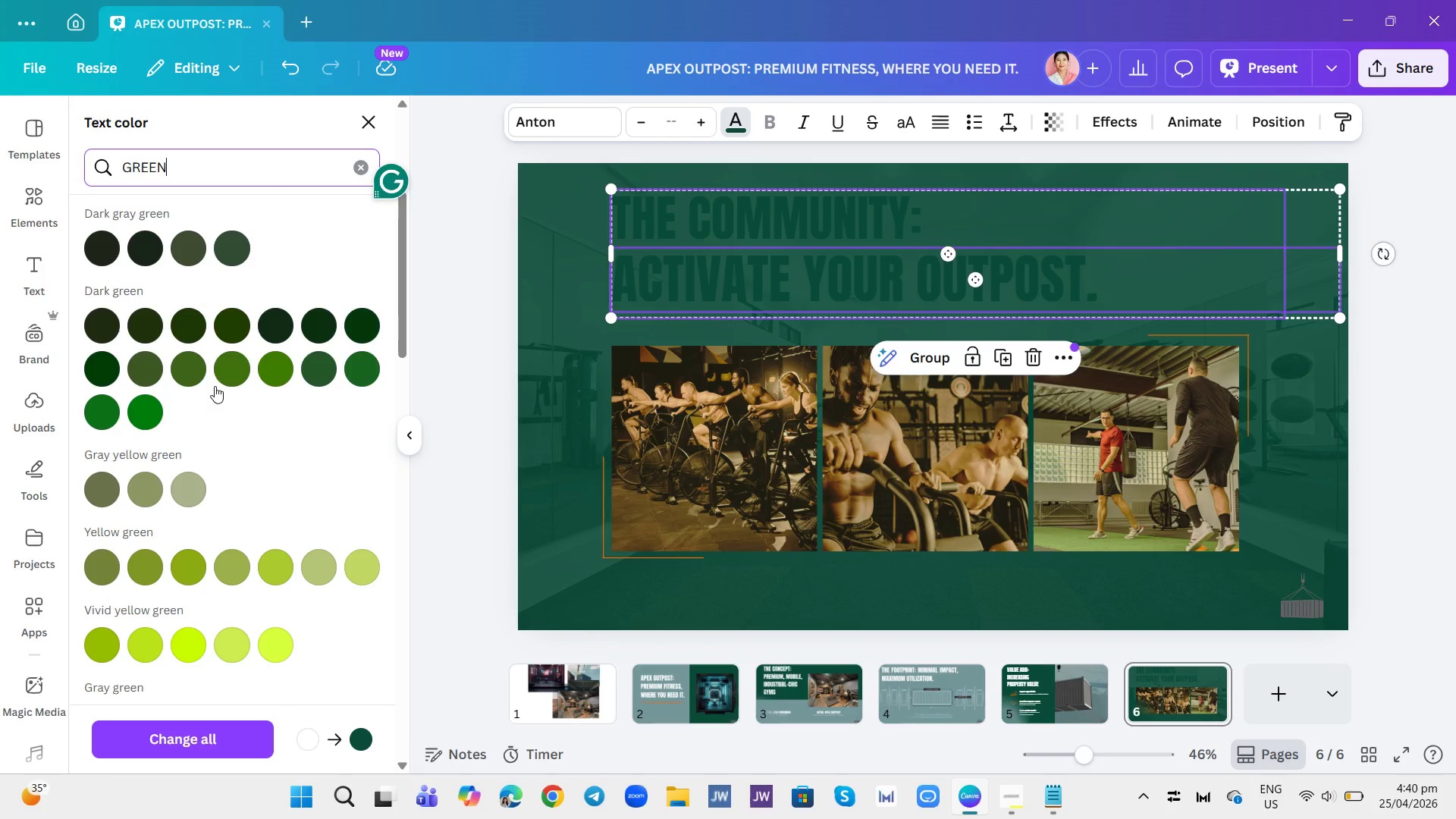 
left_click([223, 366])
 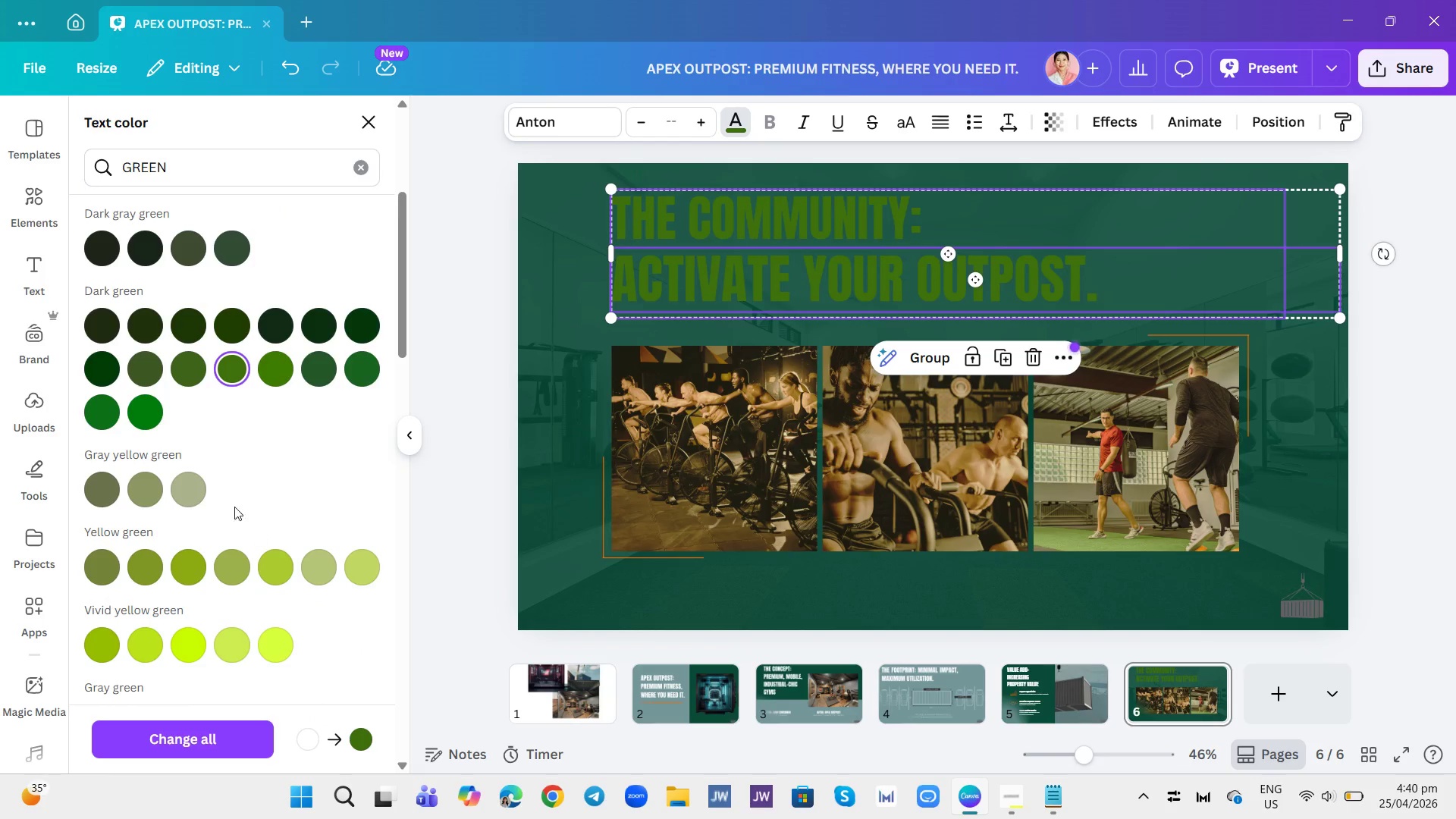 
left_click([139, 411])
 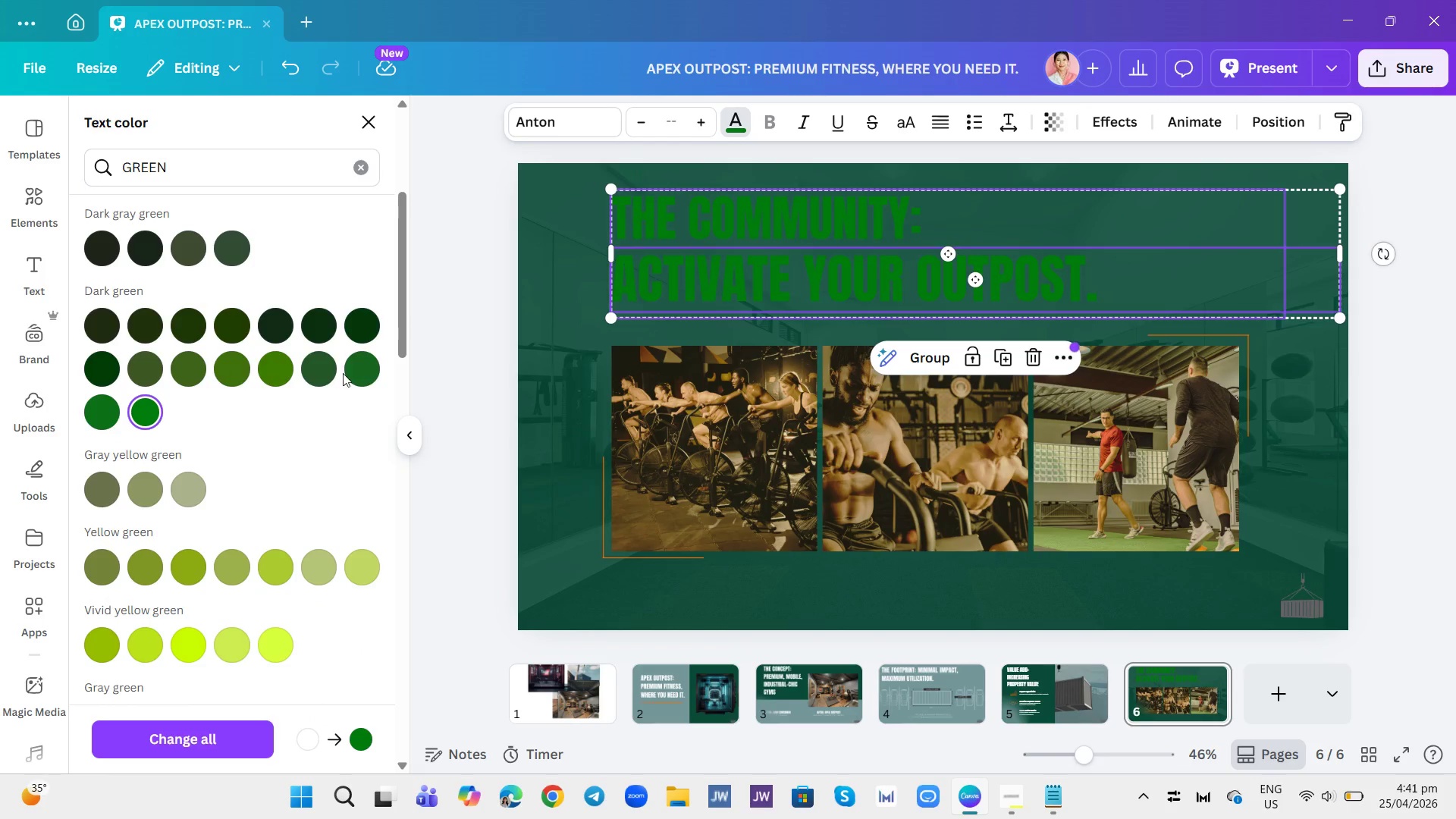 
left_click([372, 365])
 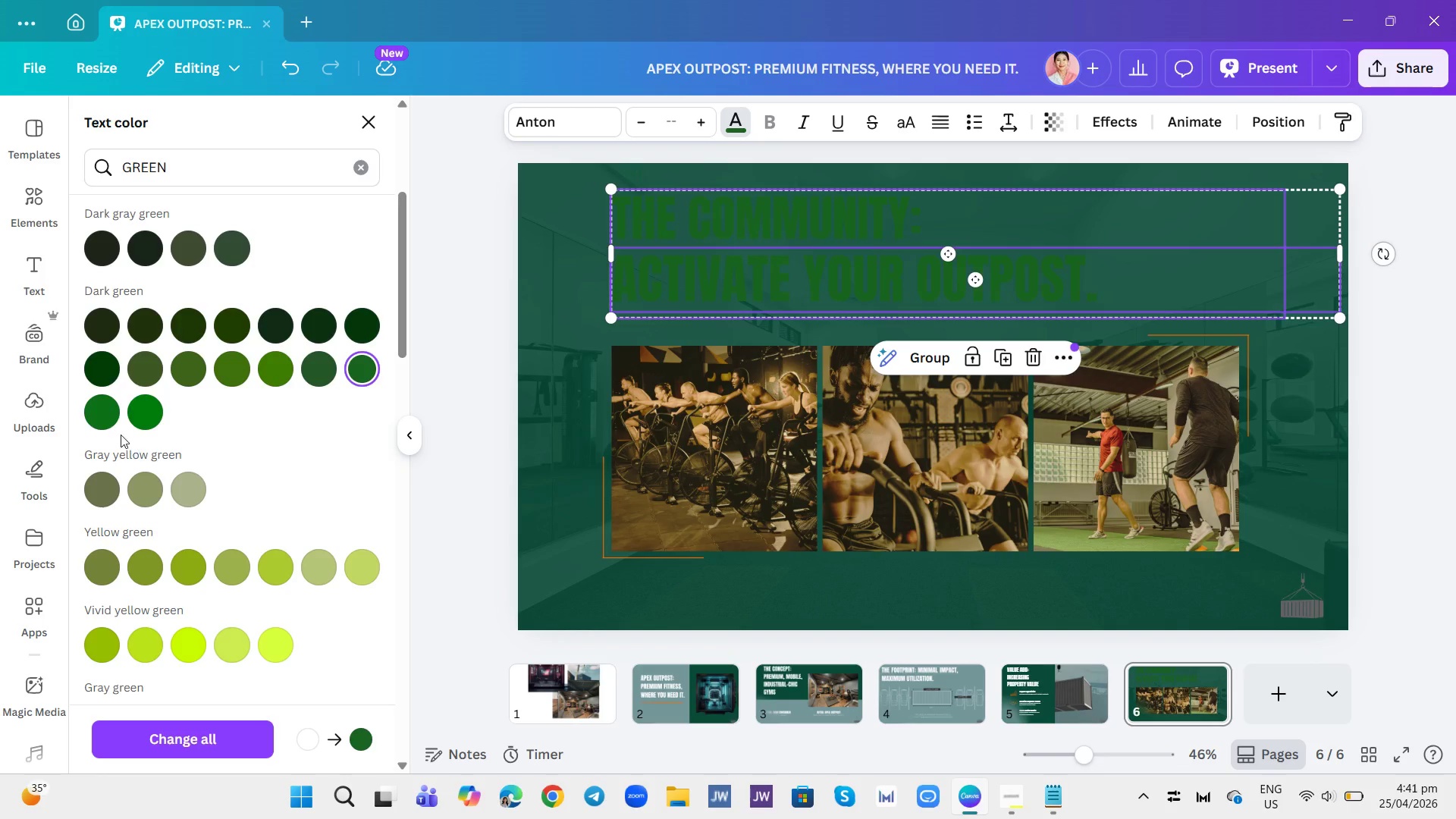 
left_click([107, 424])
 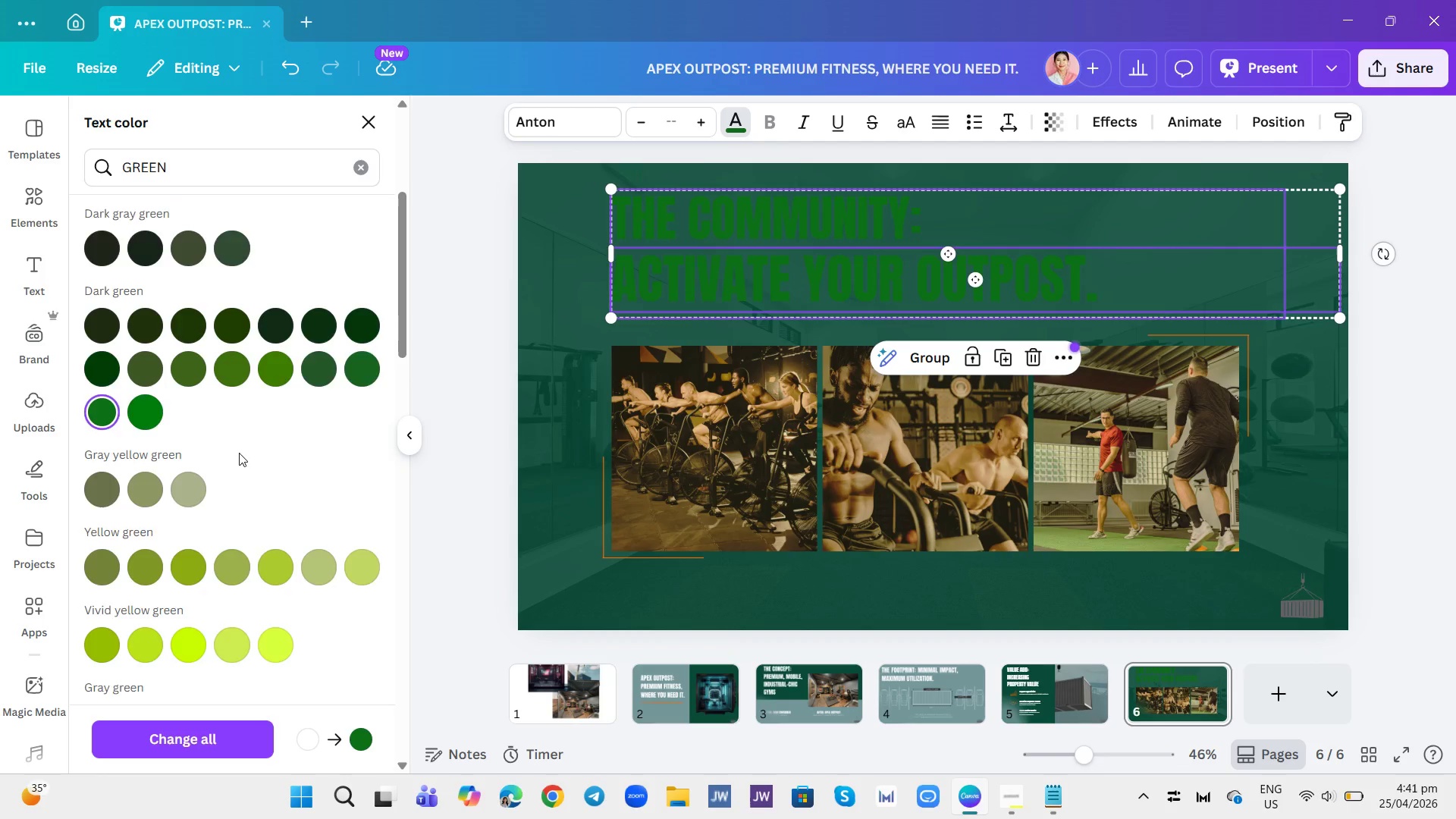 
scroll: coordinate [270, 485], scroll_direction: down, amount: 4.0
 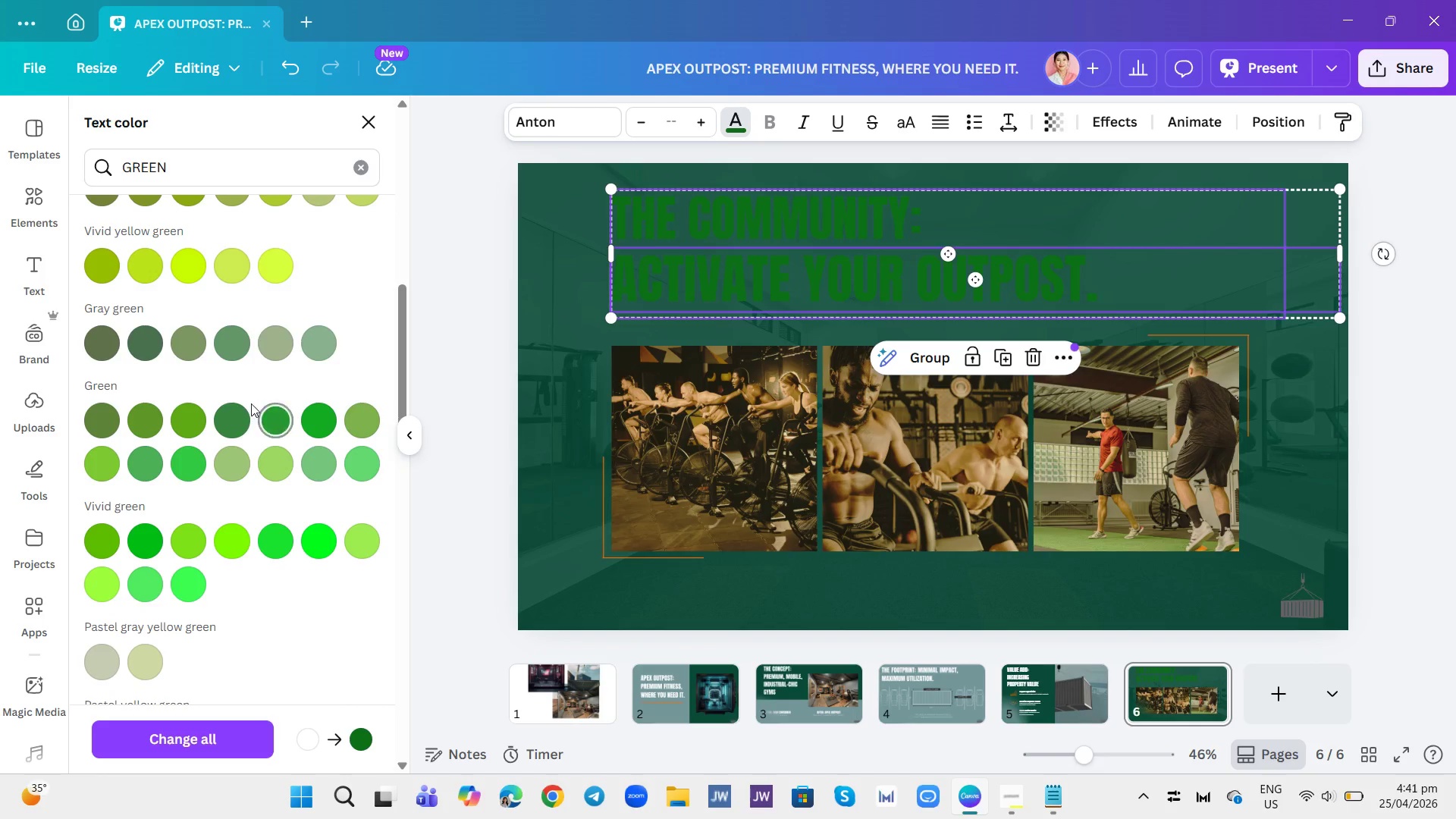 
left_click([237, 411])
 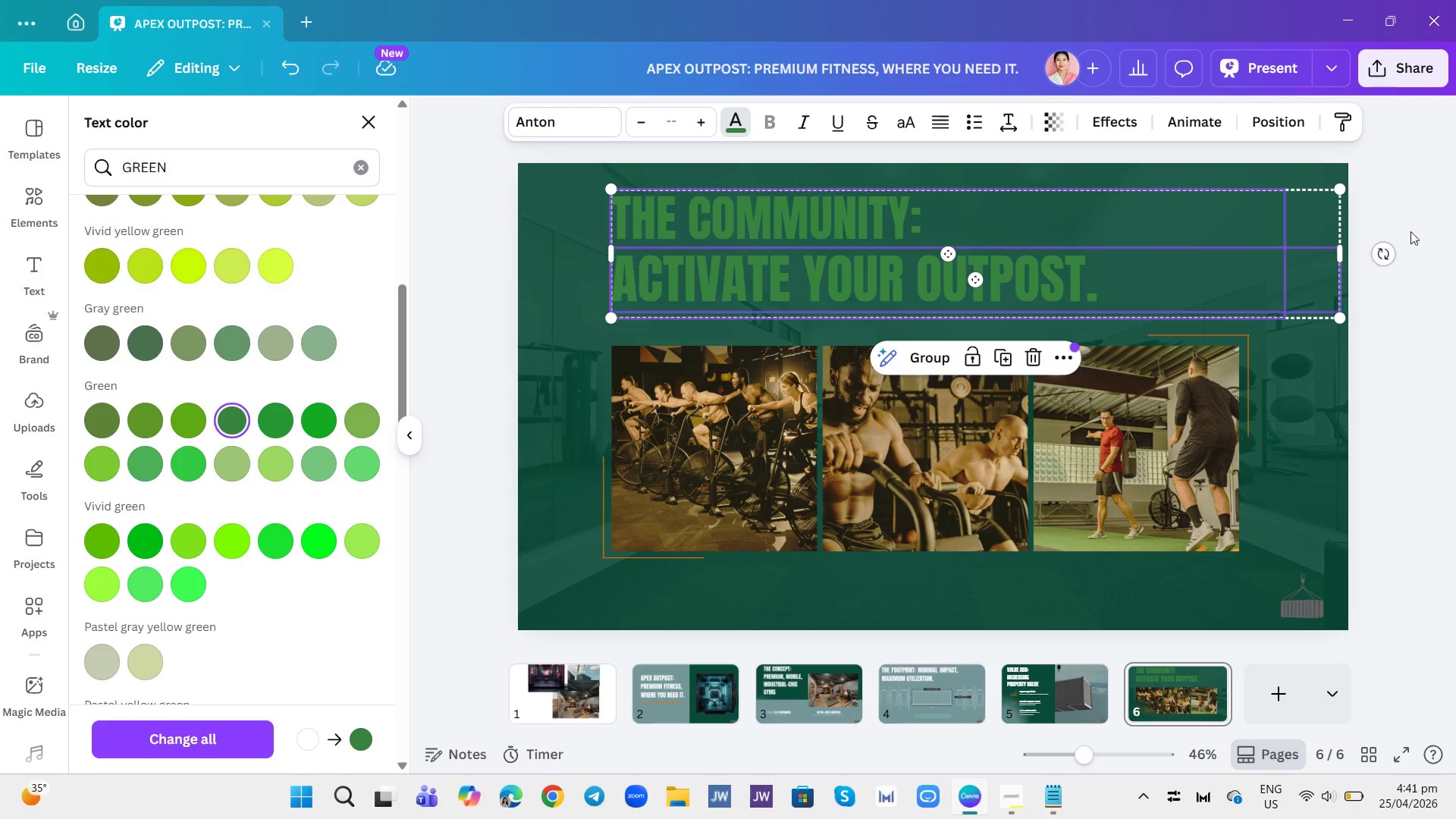 
left_click_drag(start_coordinate=[1420, 228], to_coordinate=[1395, 194])
 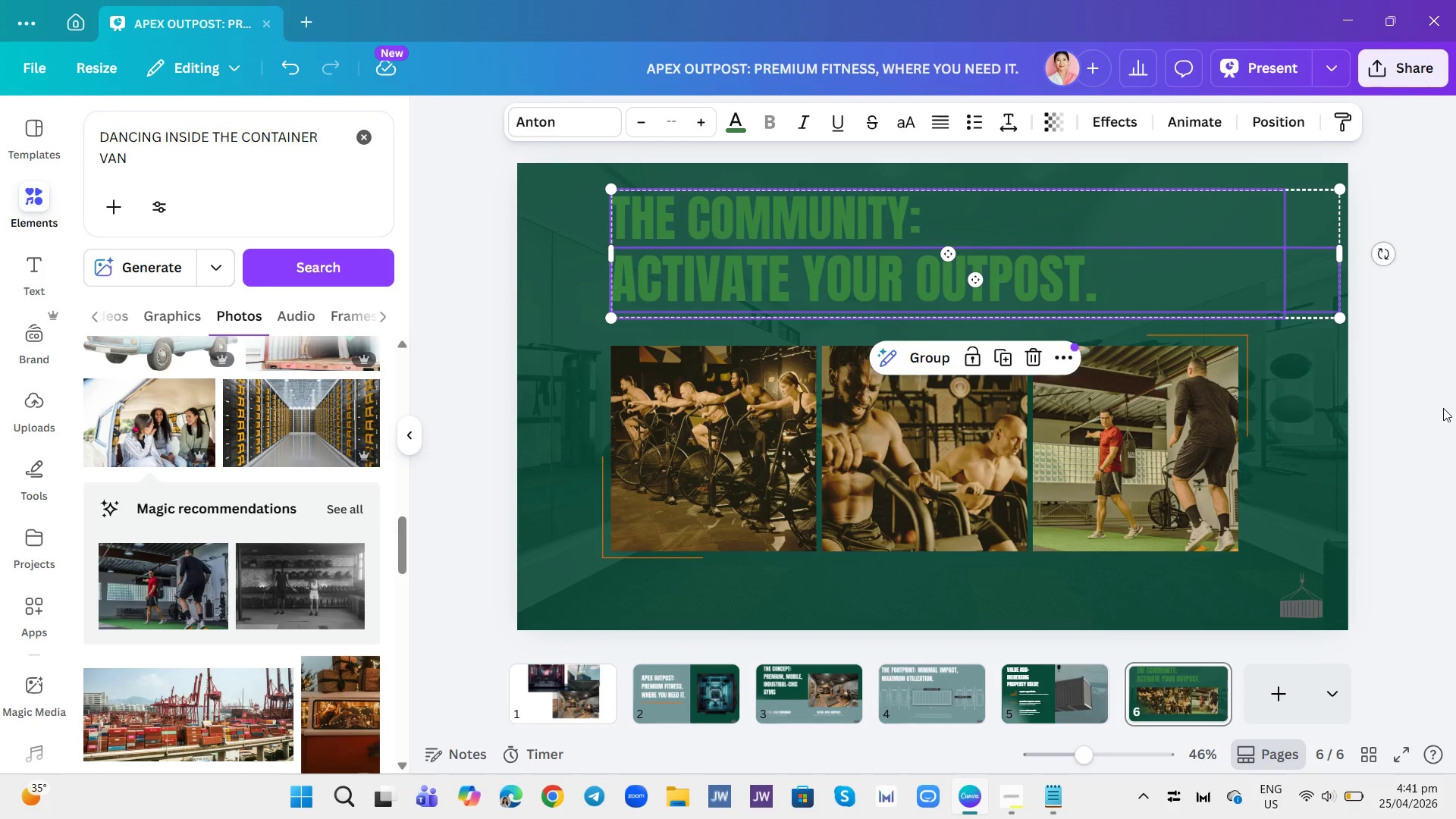 
left_click([1443, 408])
 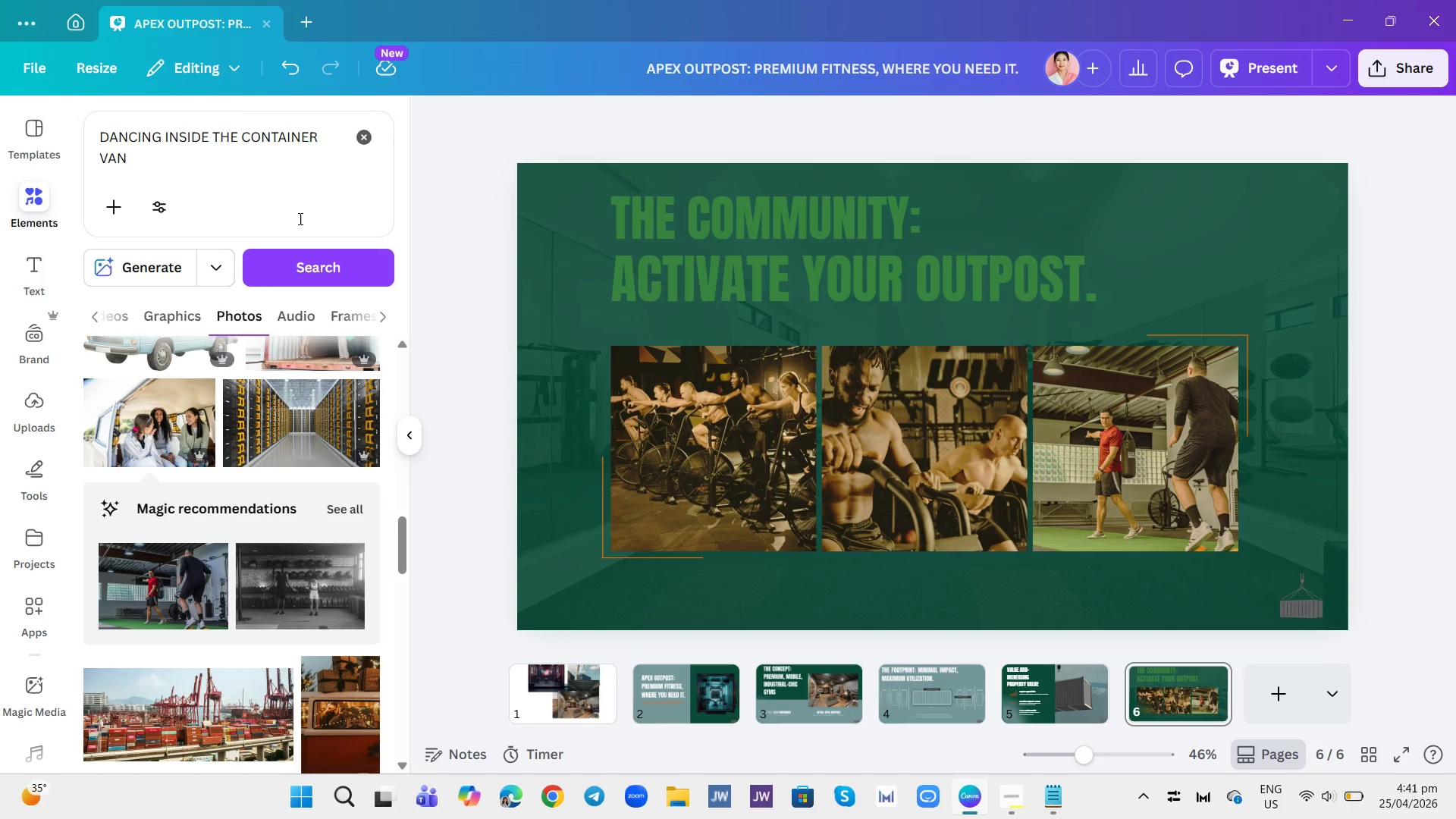 
left_click([294, 168])
 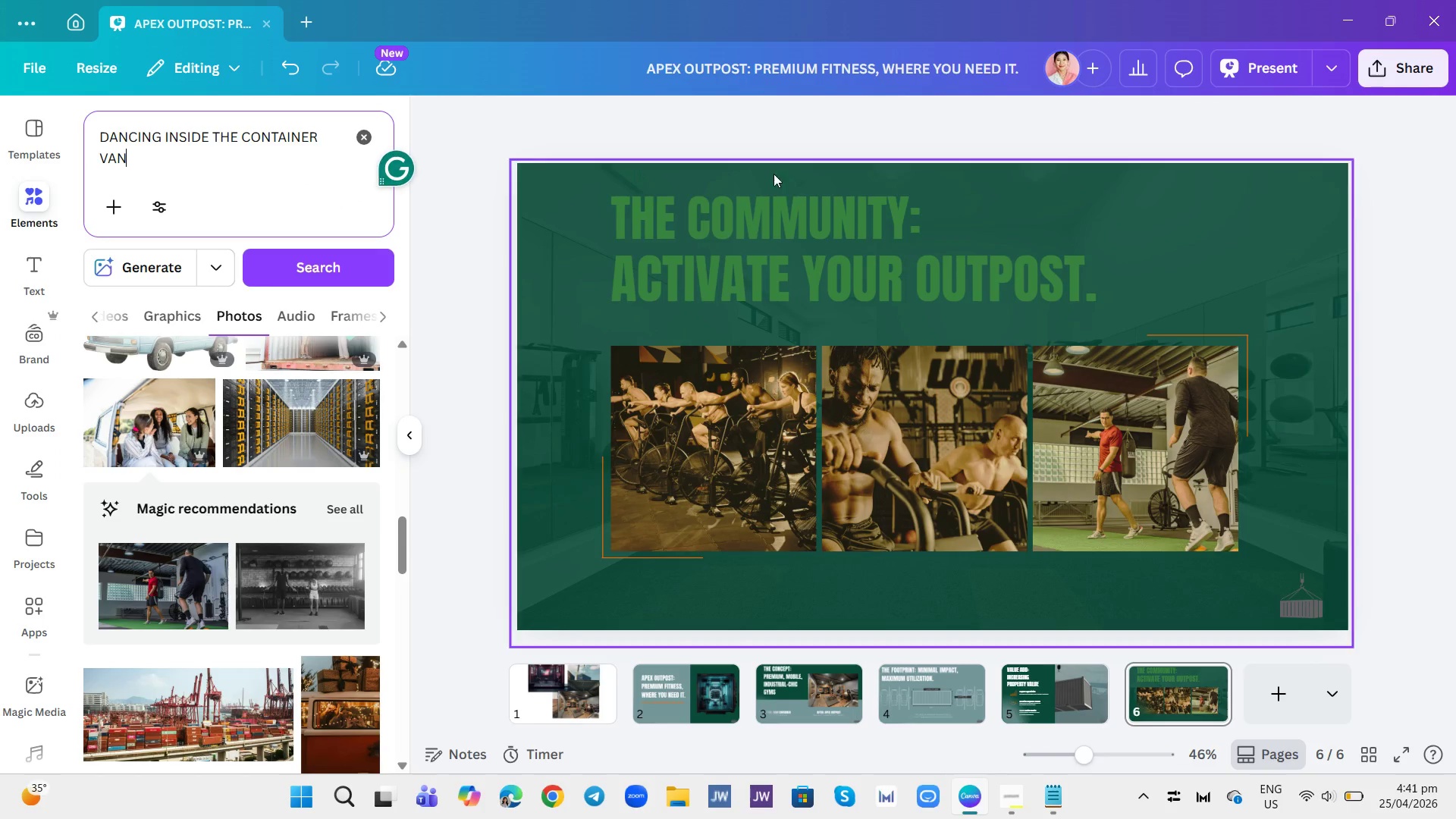 
left_click([792, 220])
 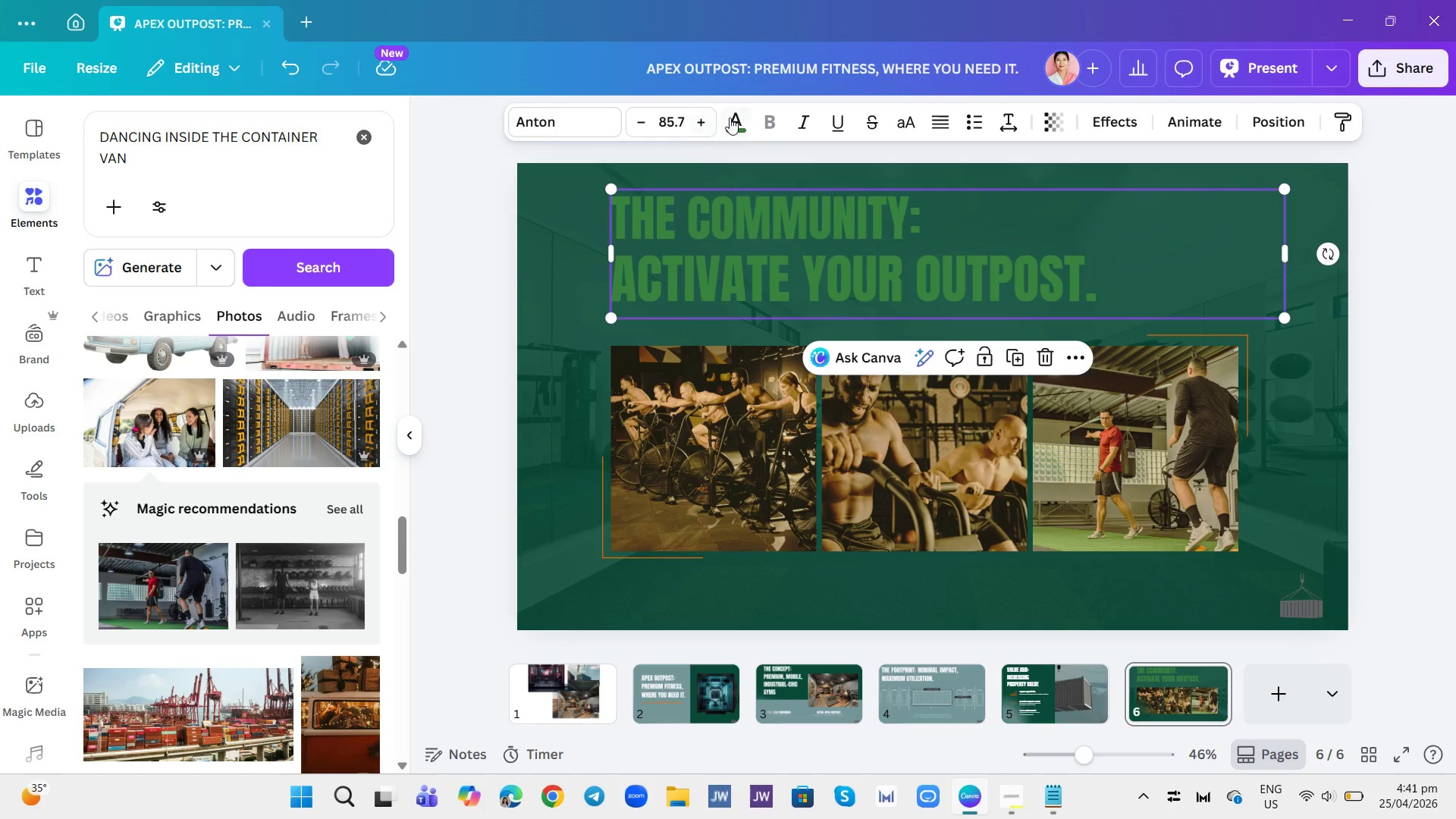 
left_click([730, 116])
 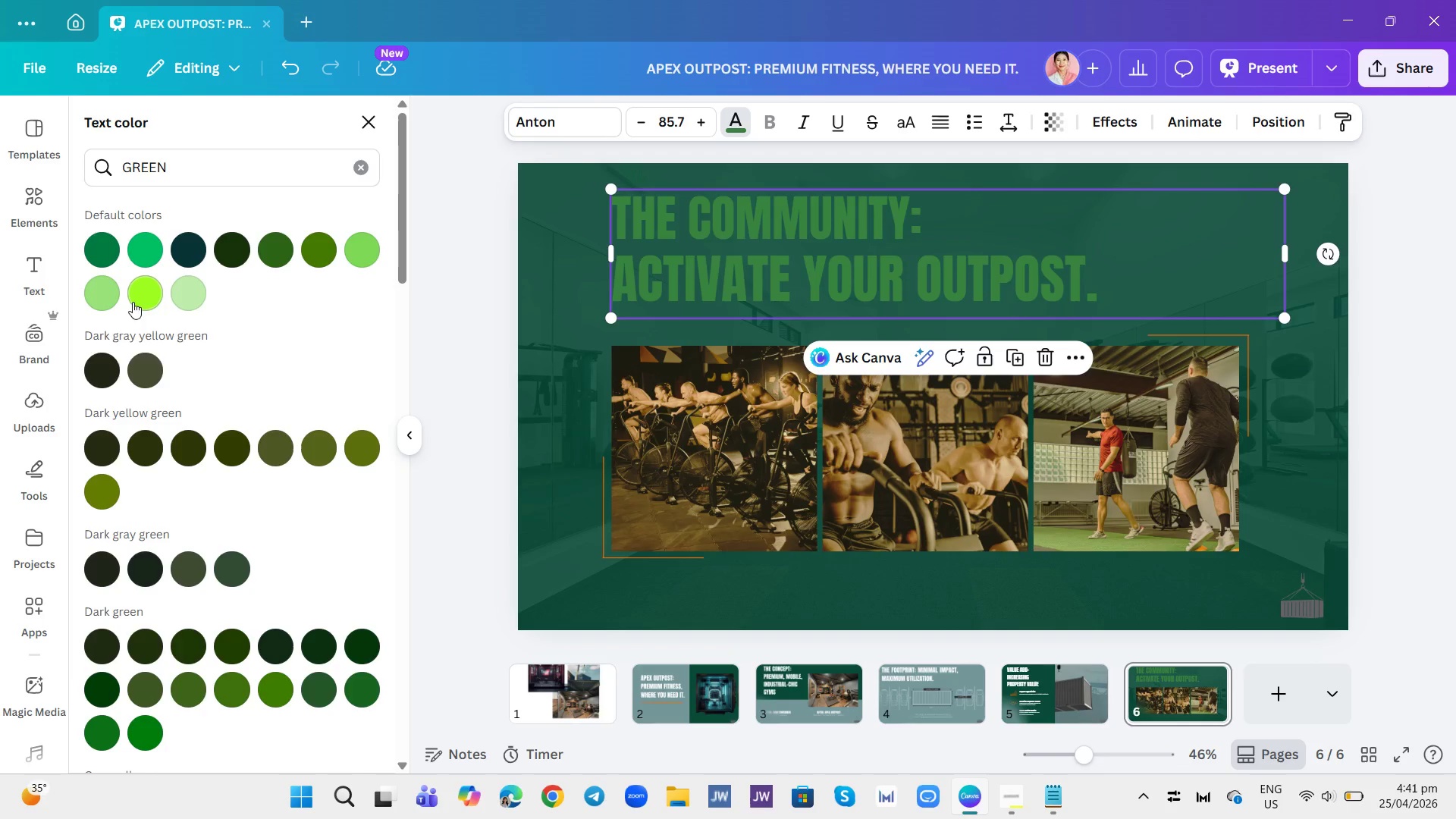 
left_click([140, 296])
 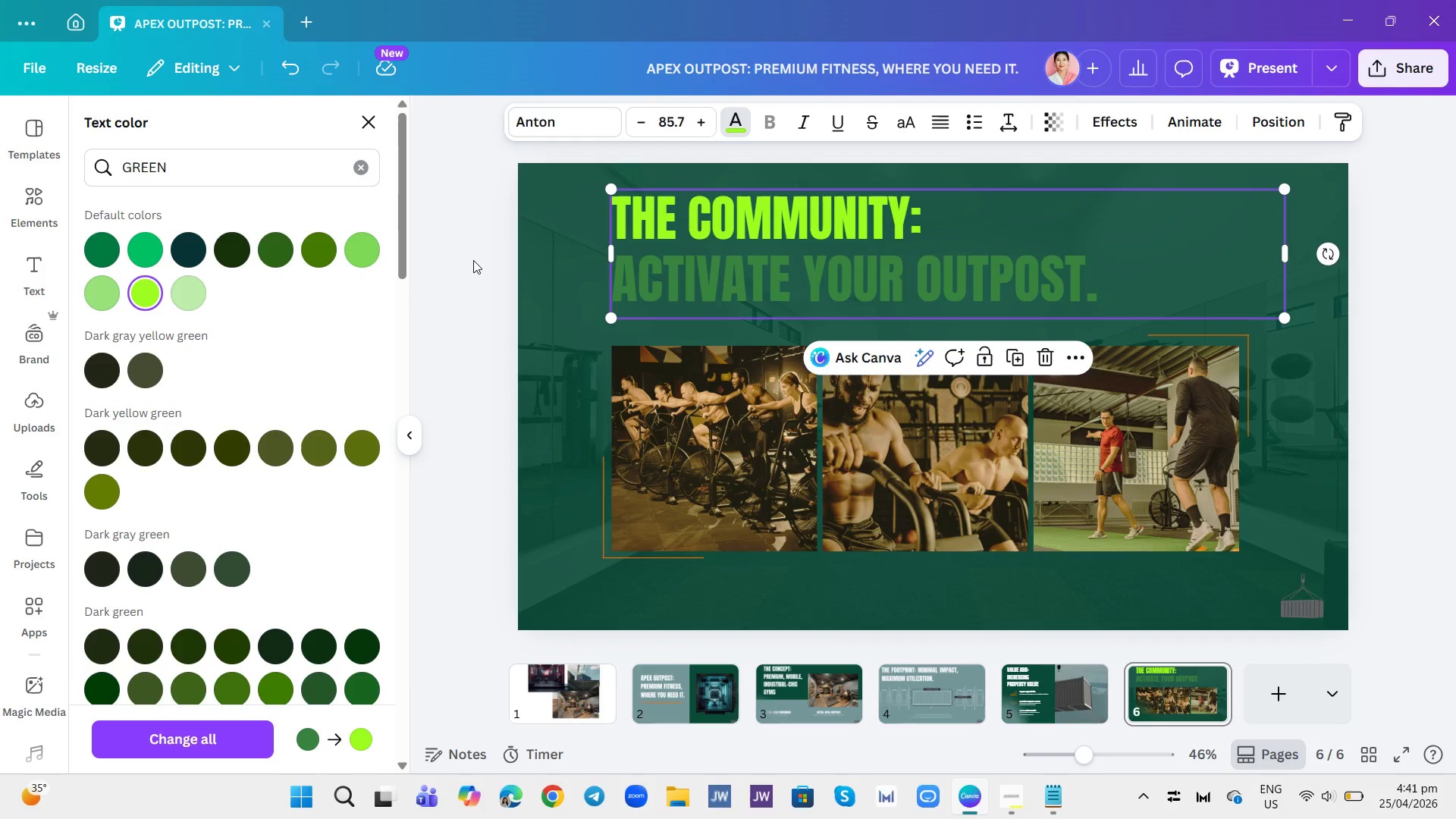 
left_click([367, 264])
 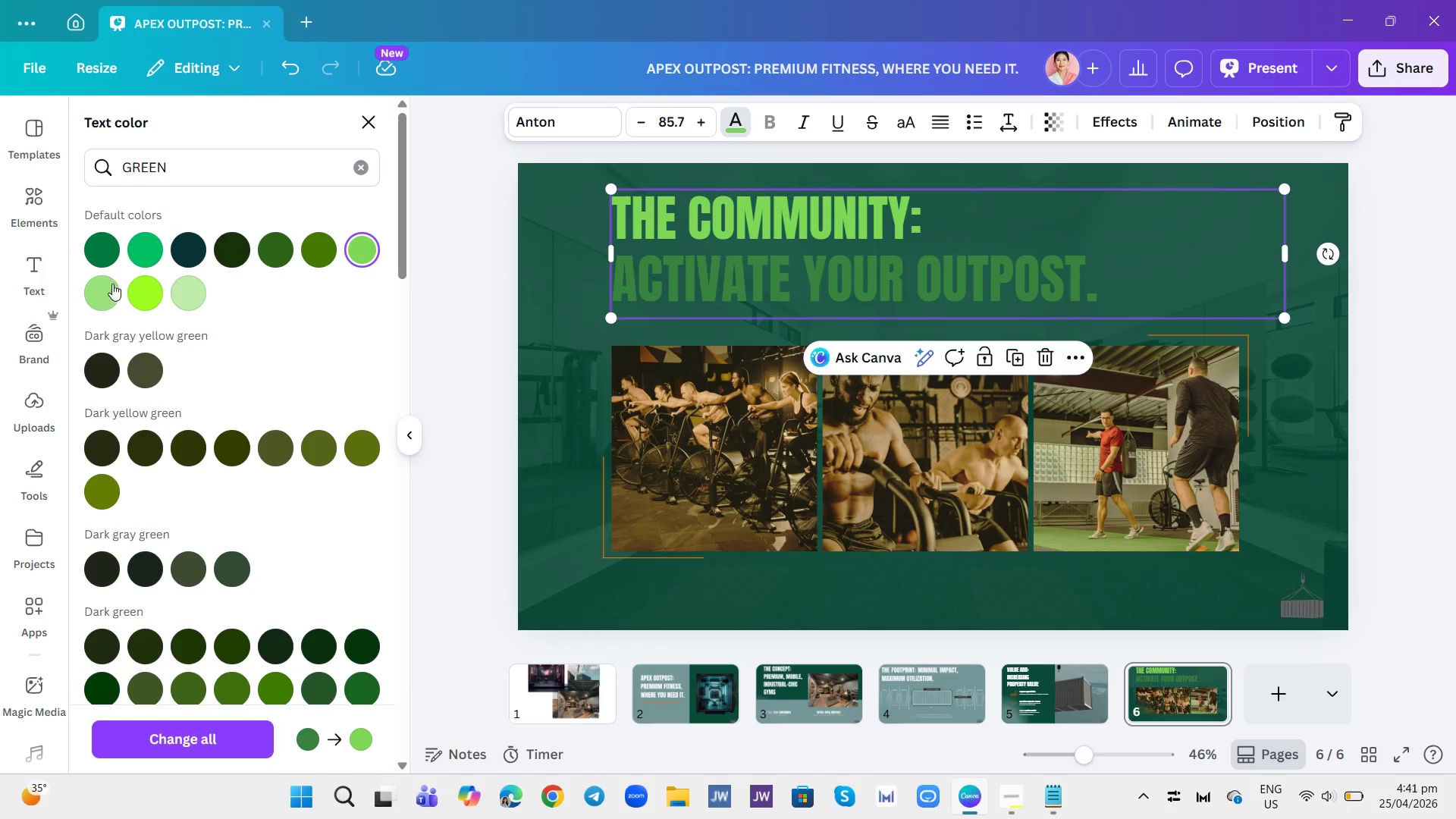 
left_click([93, 251])
 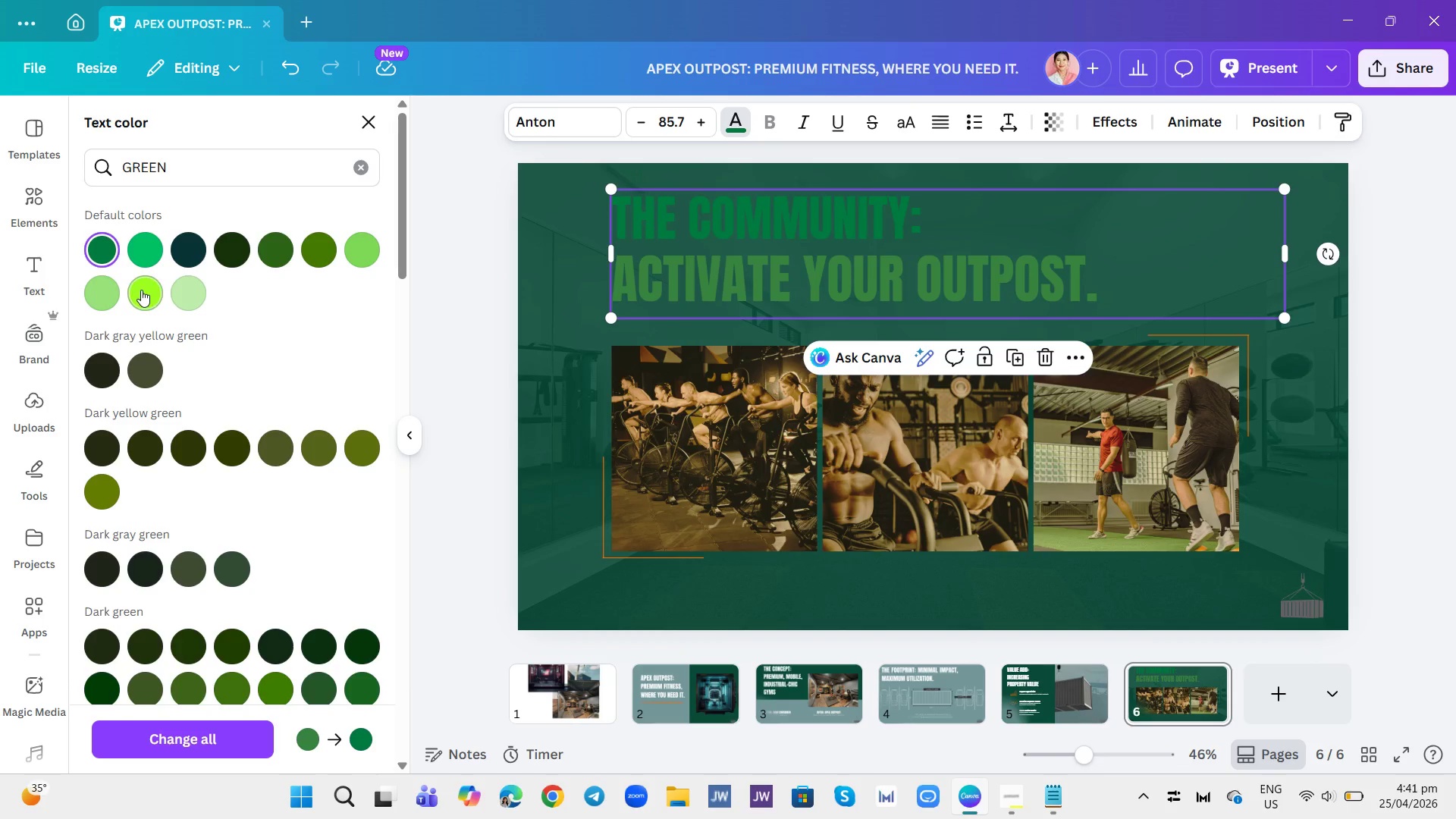 
left_click([141, 290])
 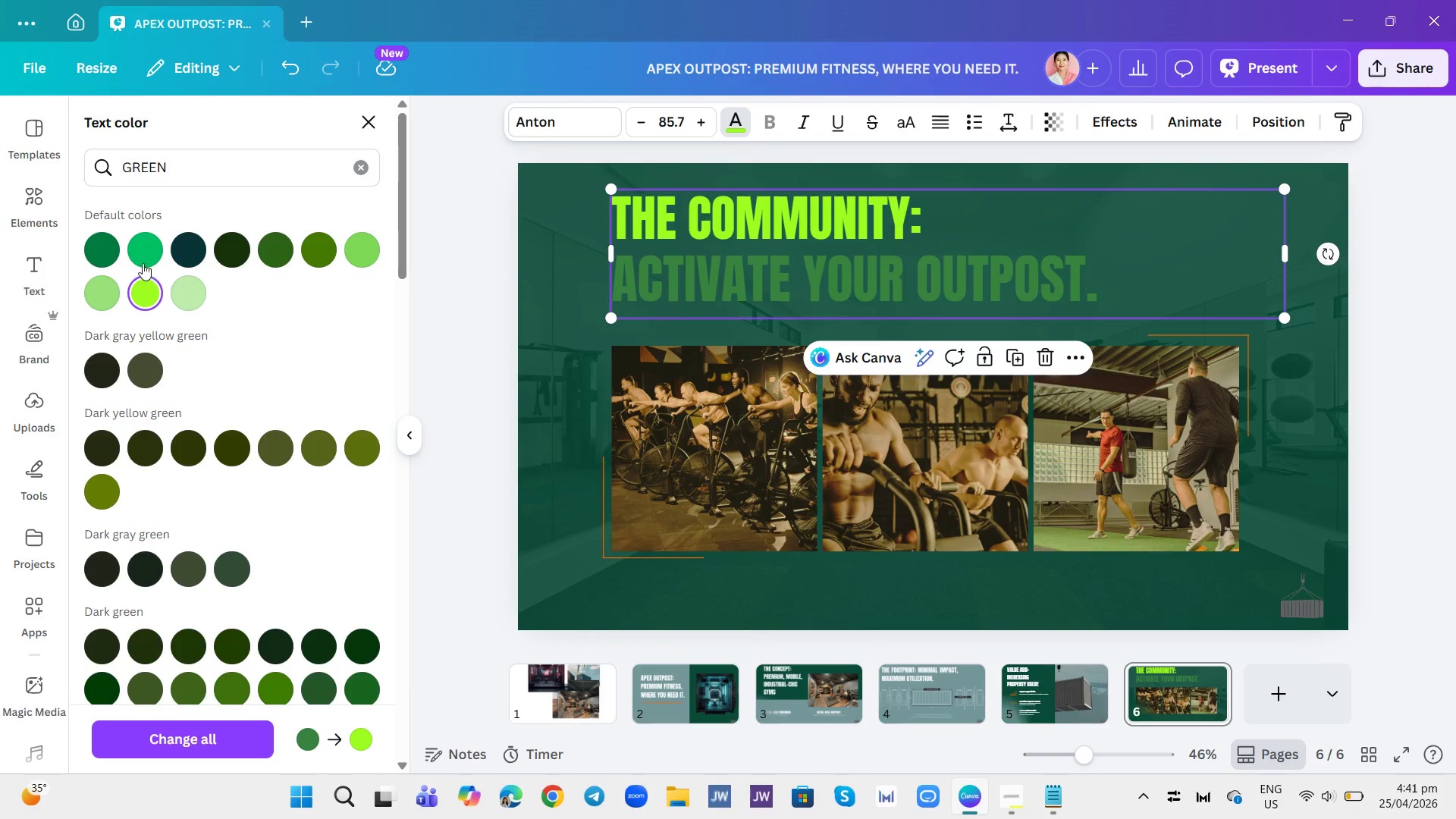 
left_click([143, 259])
 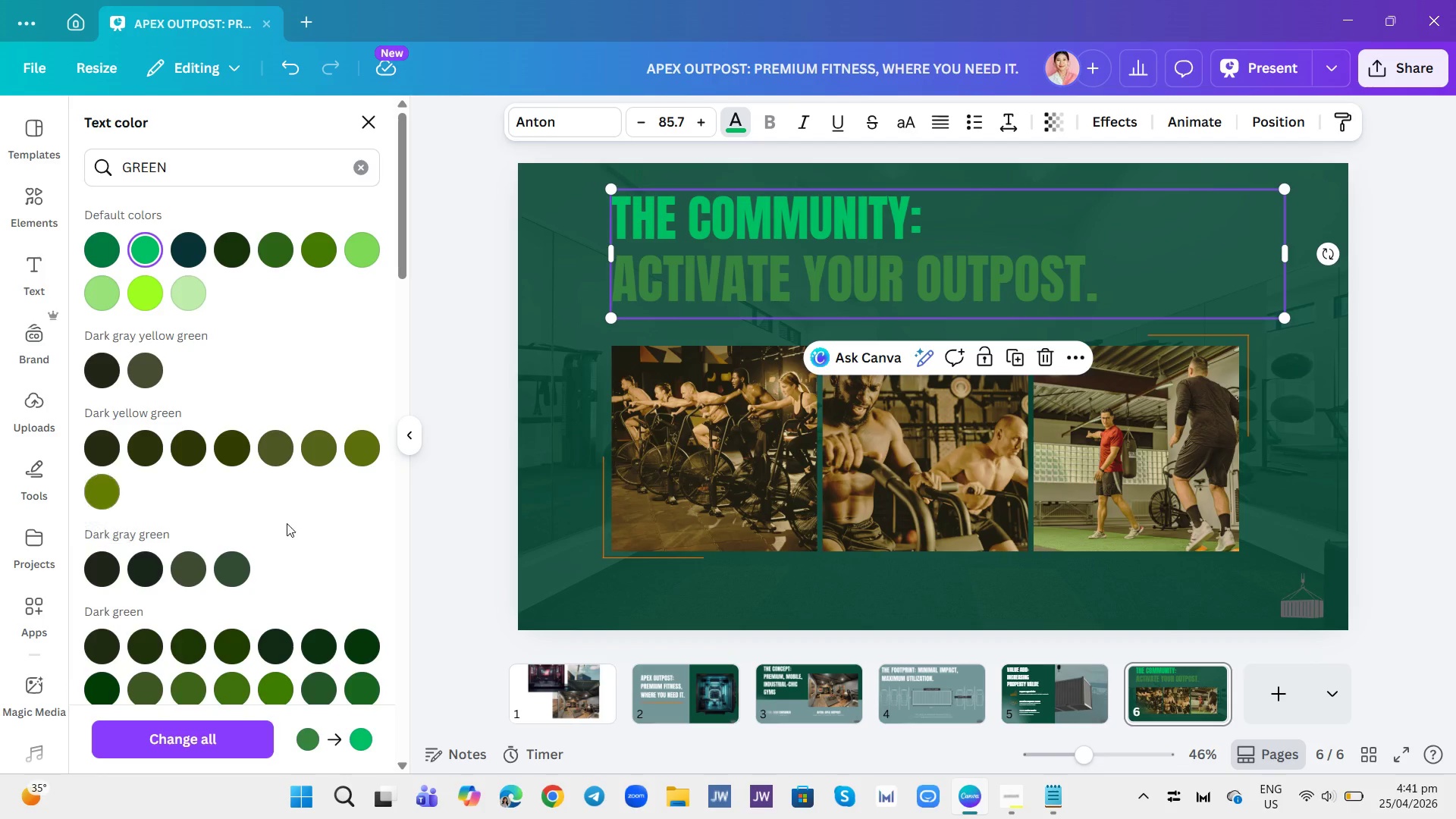 
left_click([323, 237])
 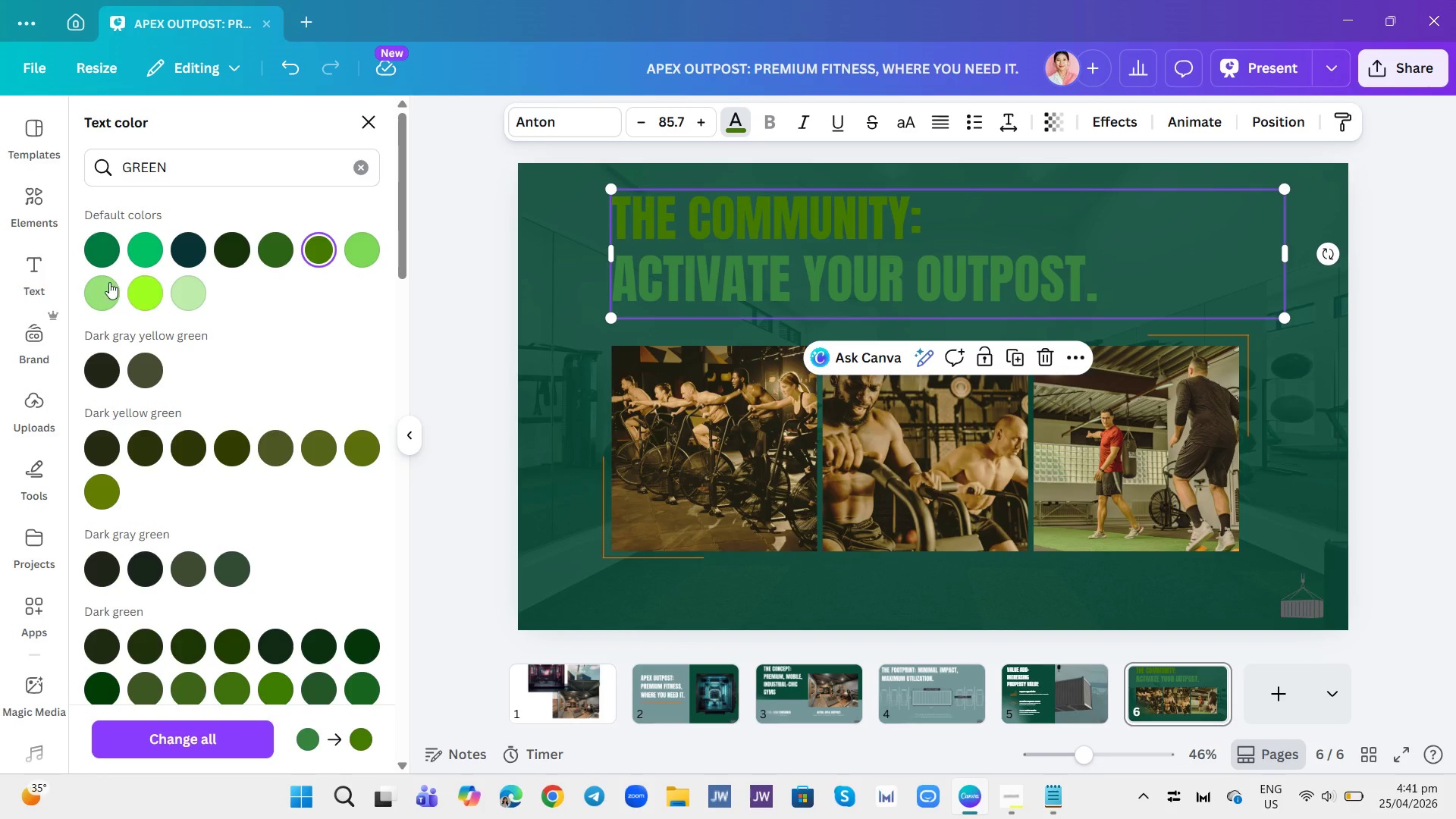 
left_click([103, 282])
 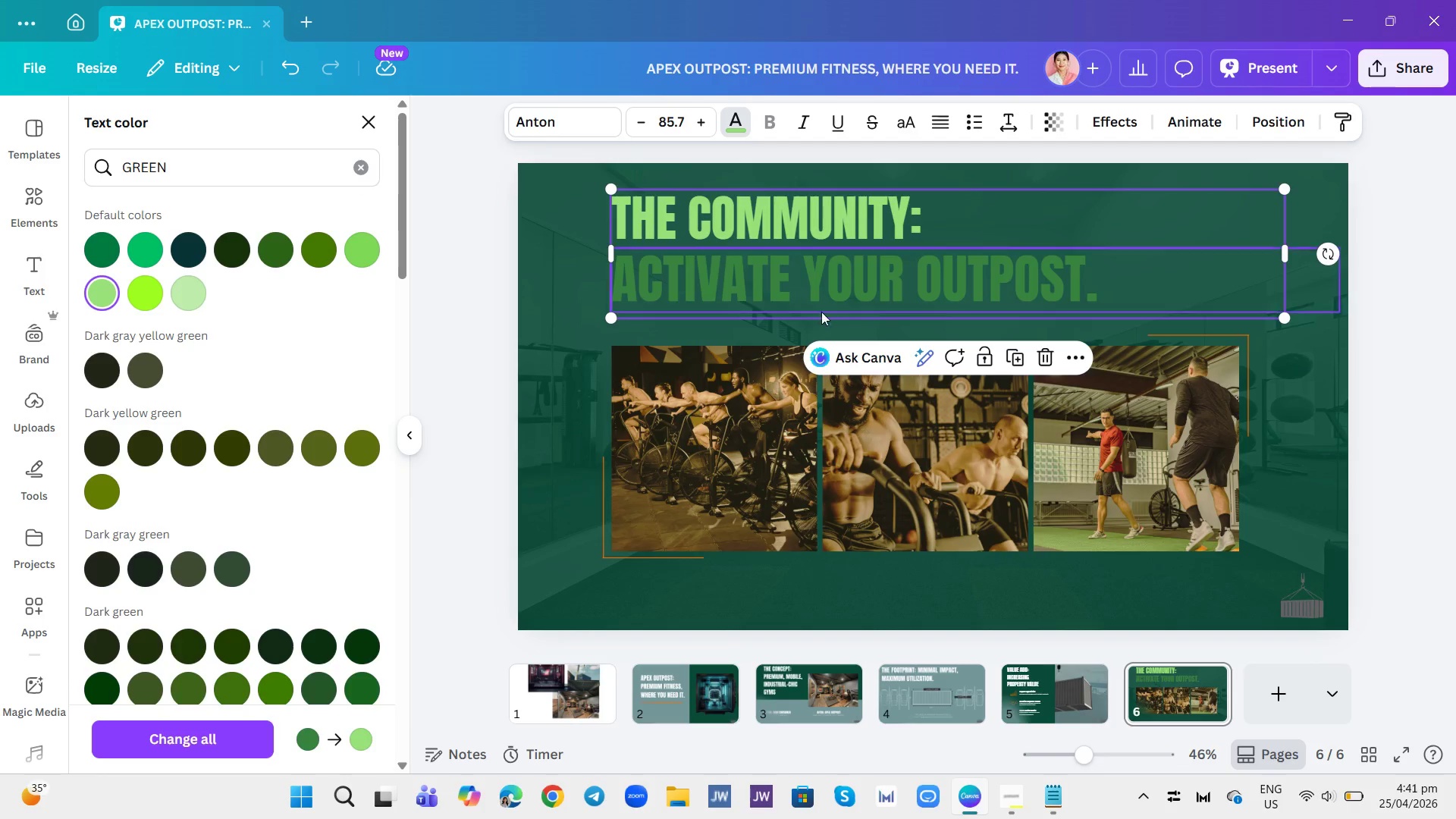 
left_click([953, 274])
 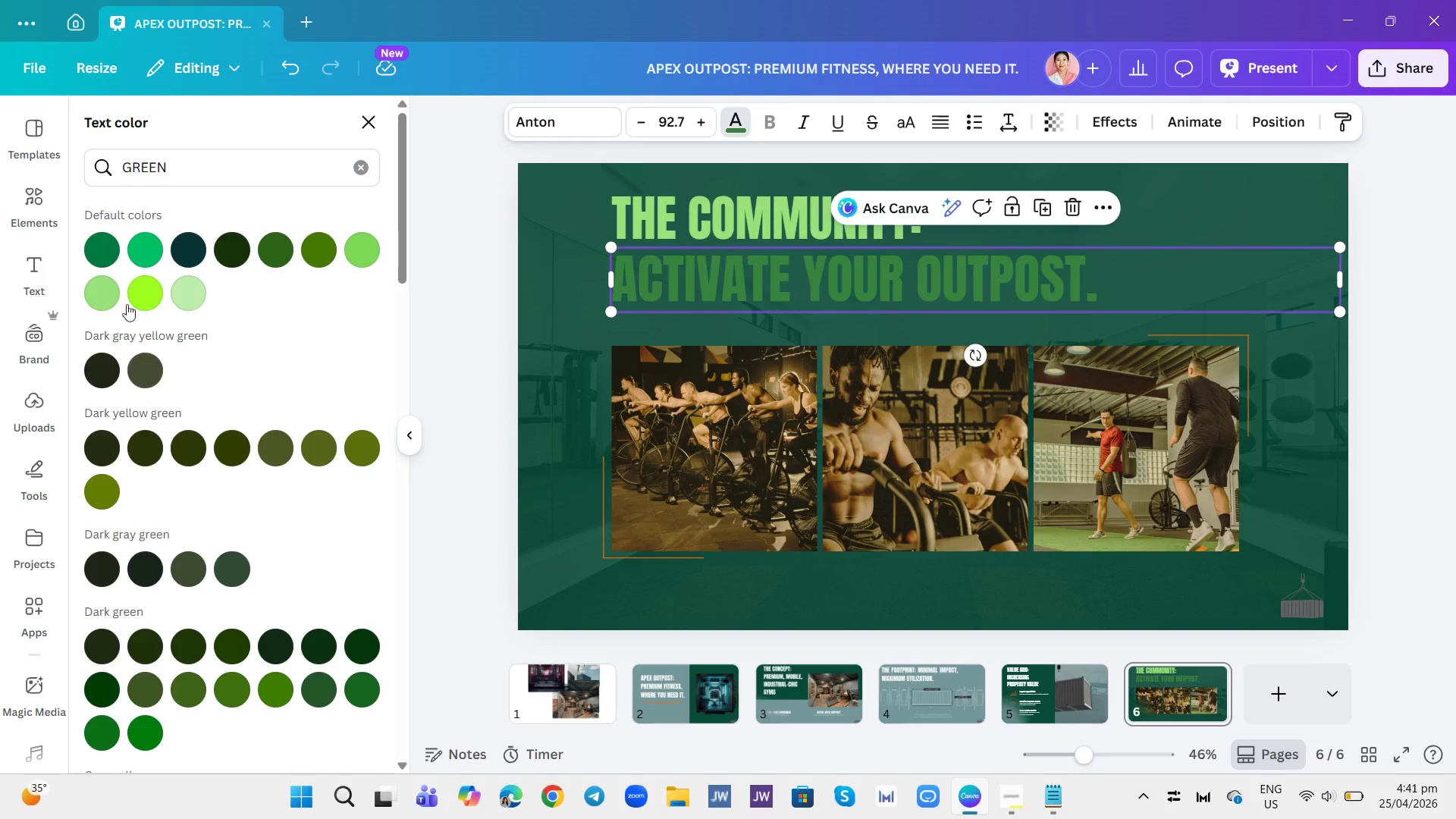 
left_click([110, 290])
 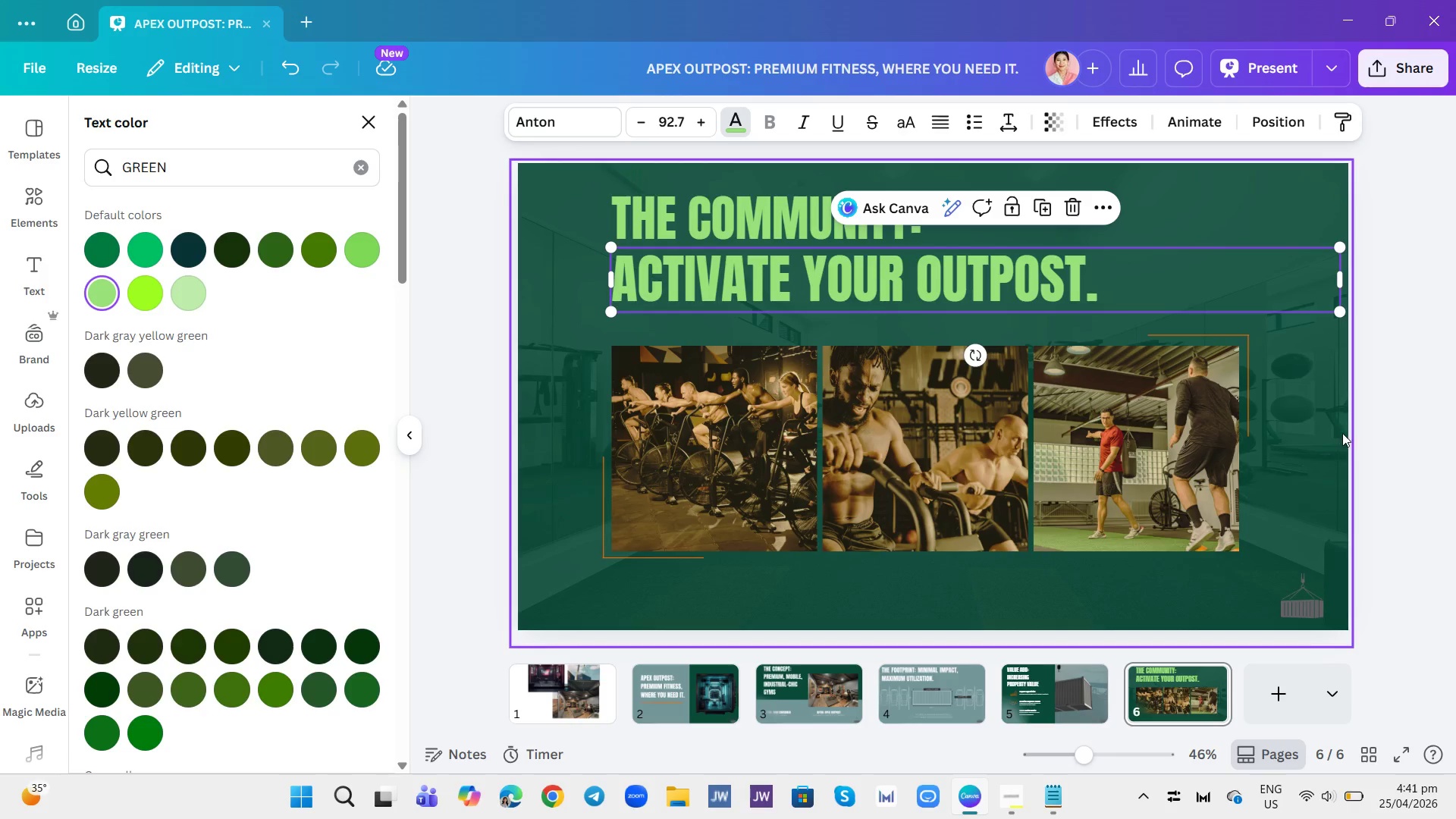 
left_click([1373, 433])
 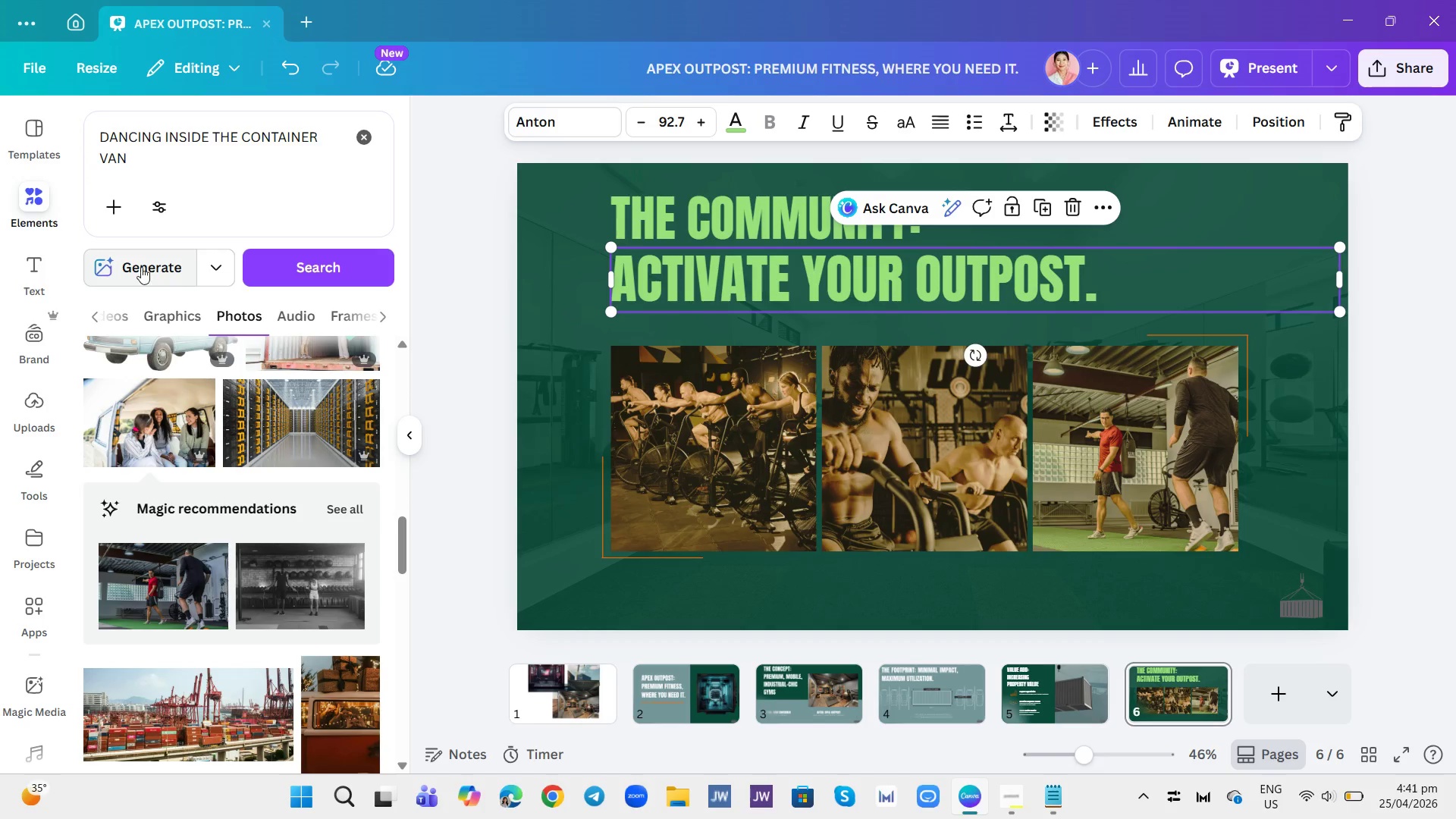 
left_click([27, 278])
 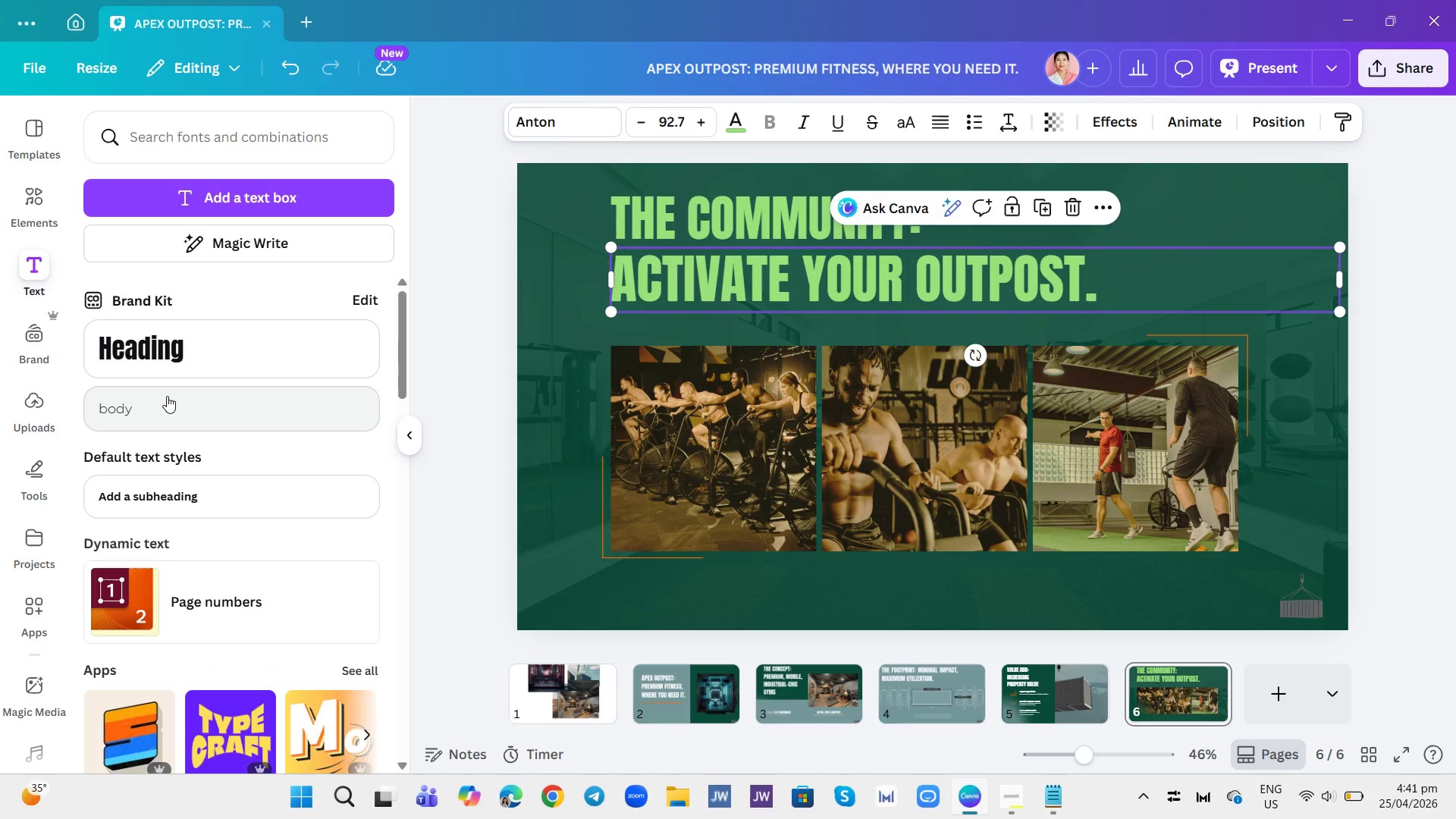 
left_click([167, 396])
 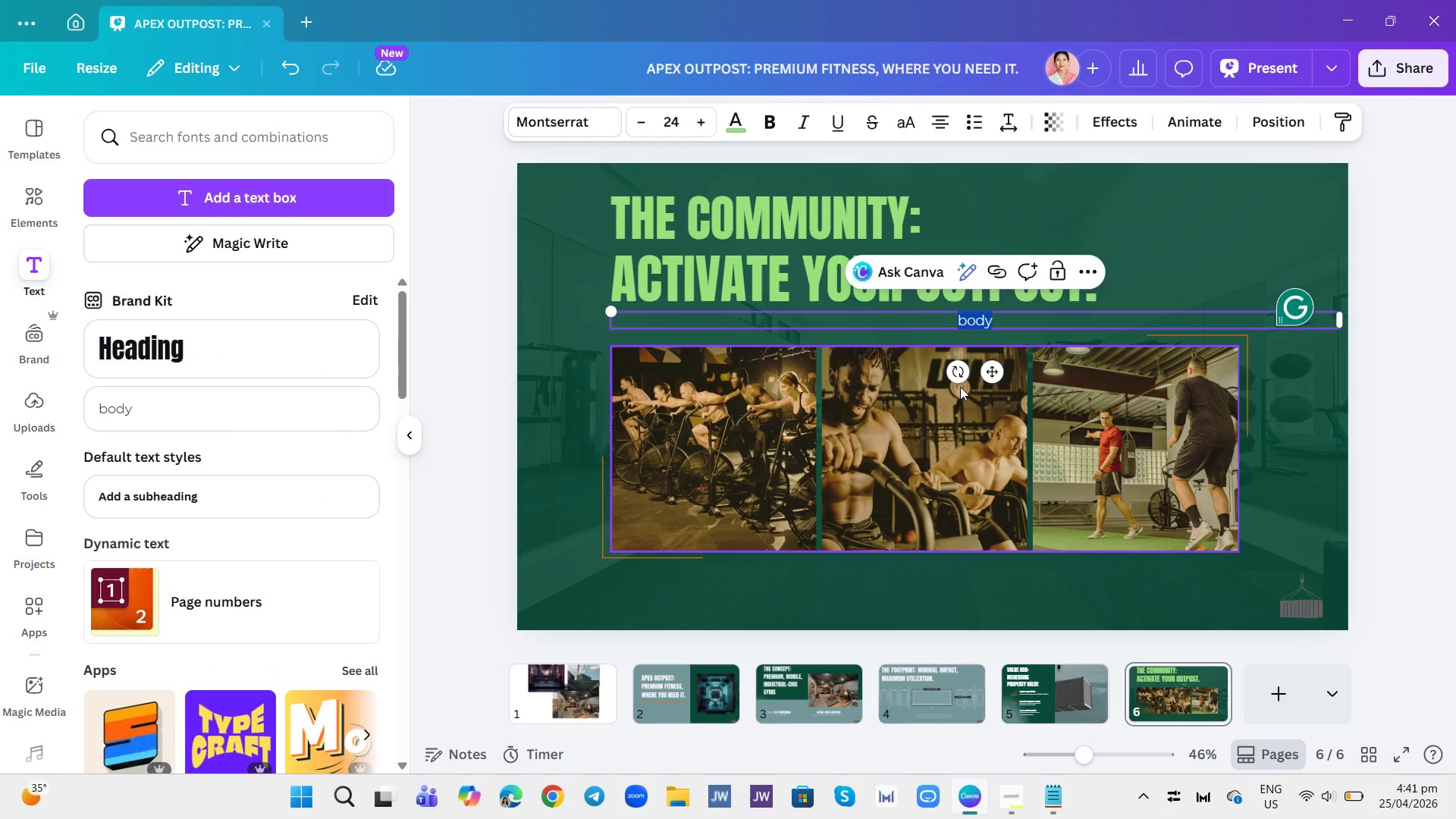 
type(CrossFit-Style Training   Out)
key(Backspace)
key(Backspace)
key(Backspace)
key(Backspace)
key(Backspace)
key(Backspace)
key(Backspace)
type(g. OU)
key(Backspace)
type(utdoor Community Area. A Cohesie)
key(Backspace)
type(ve Culture)
 